 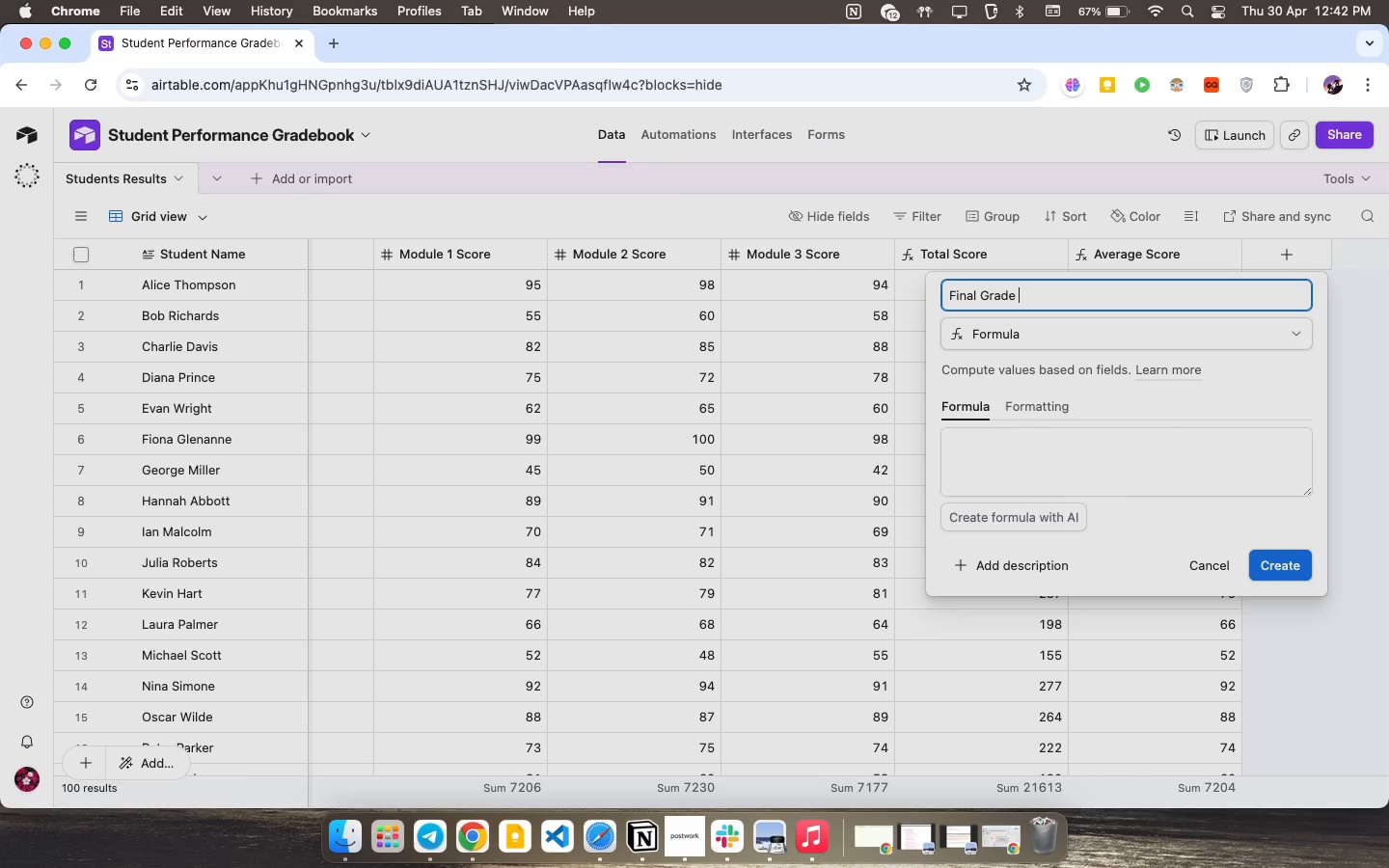 
left_click([1197, 450])
 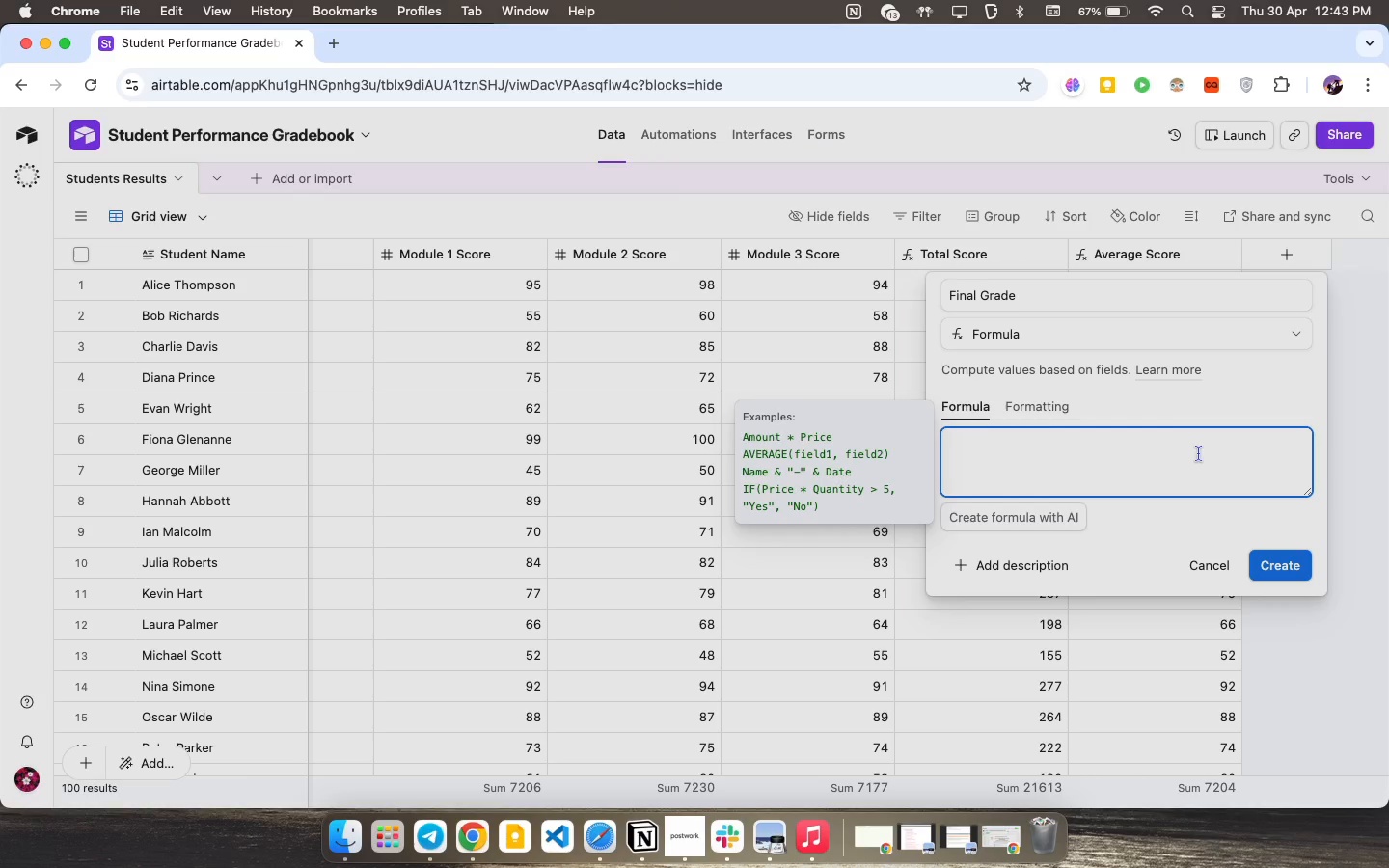 
wait(13.42)
 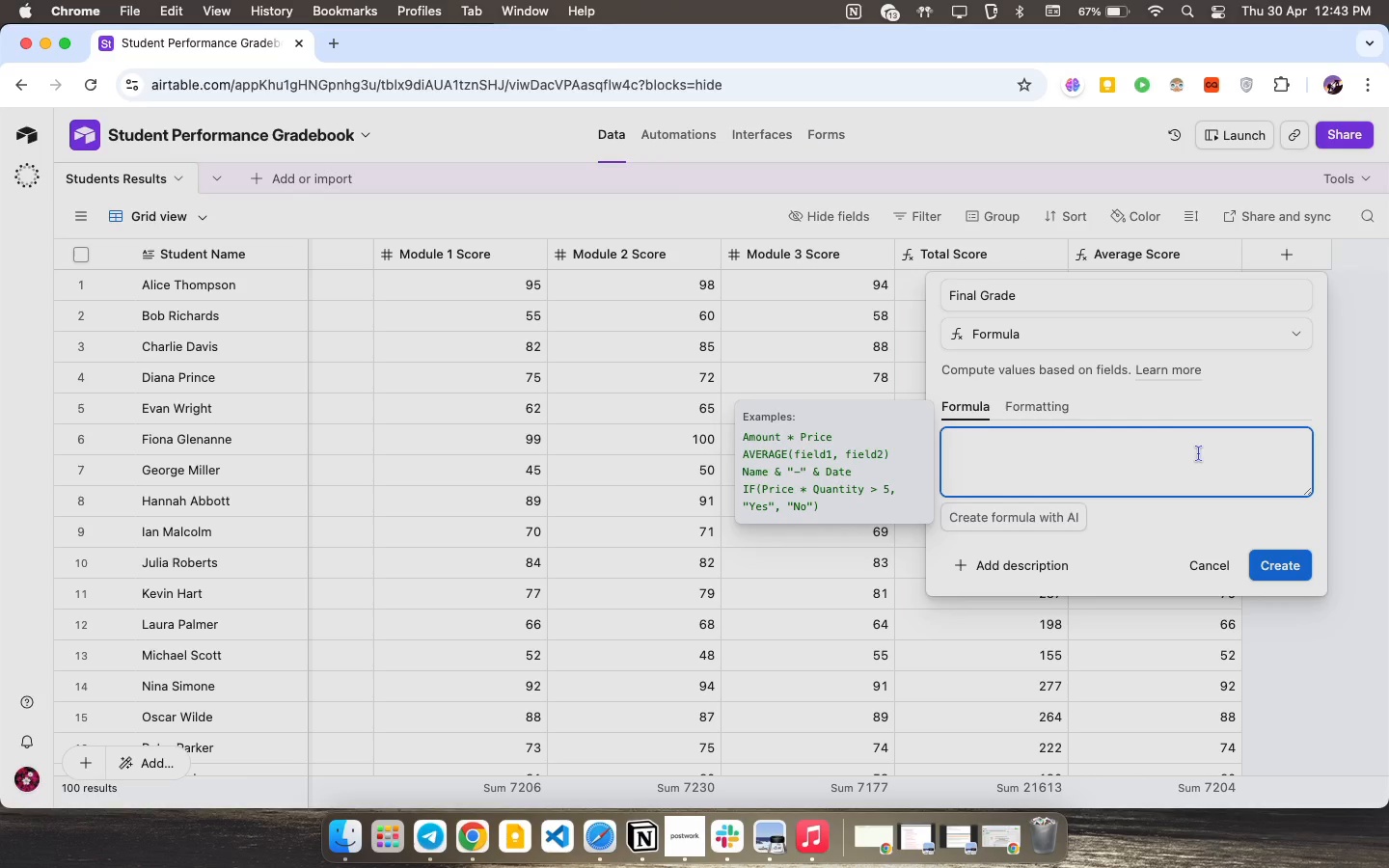 
type(if)
 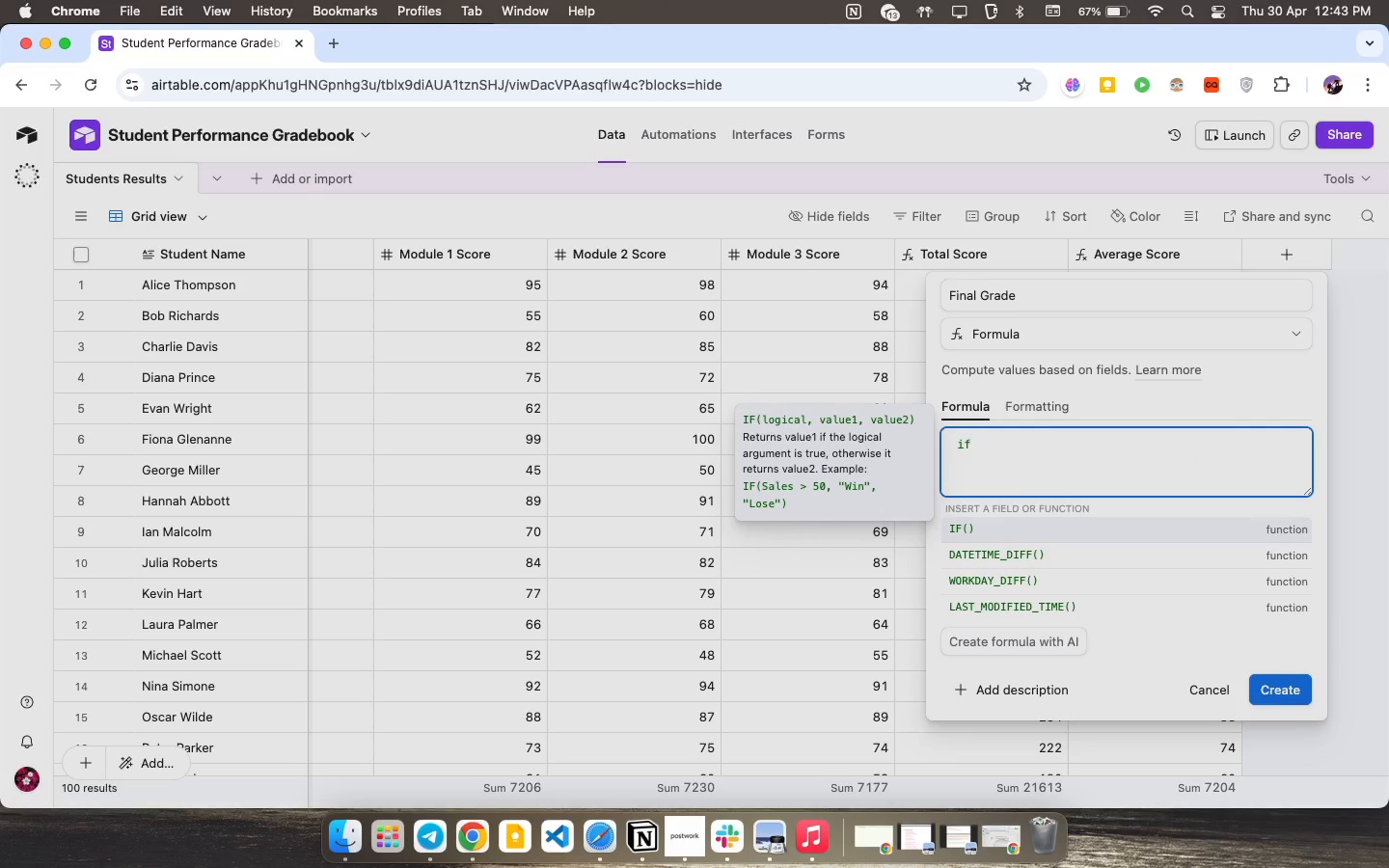 
key(Shift+9)
 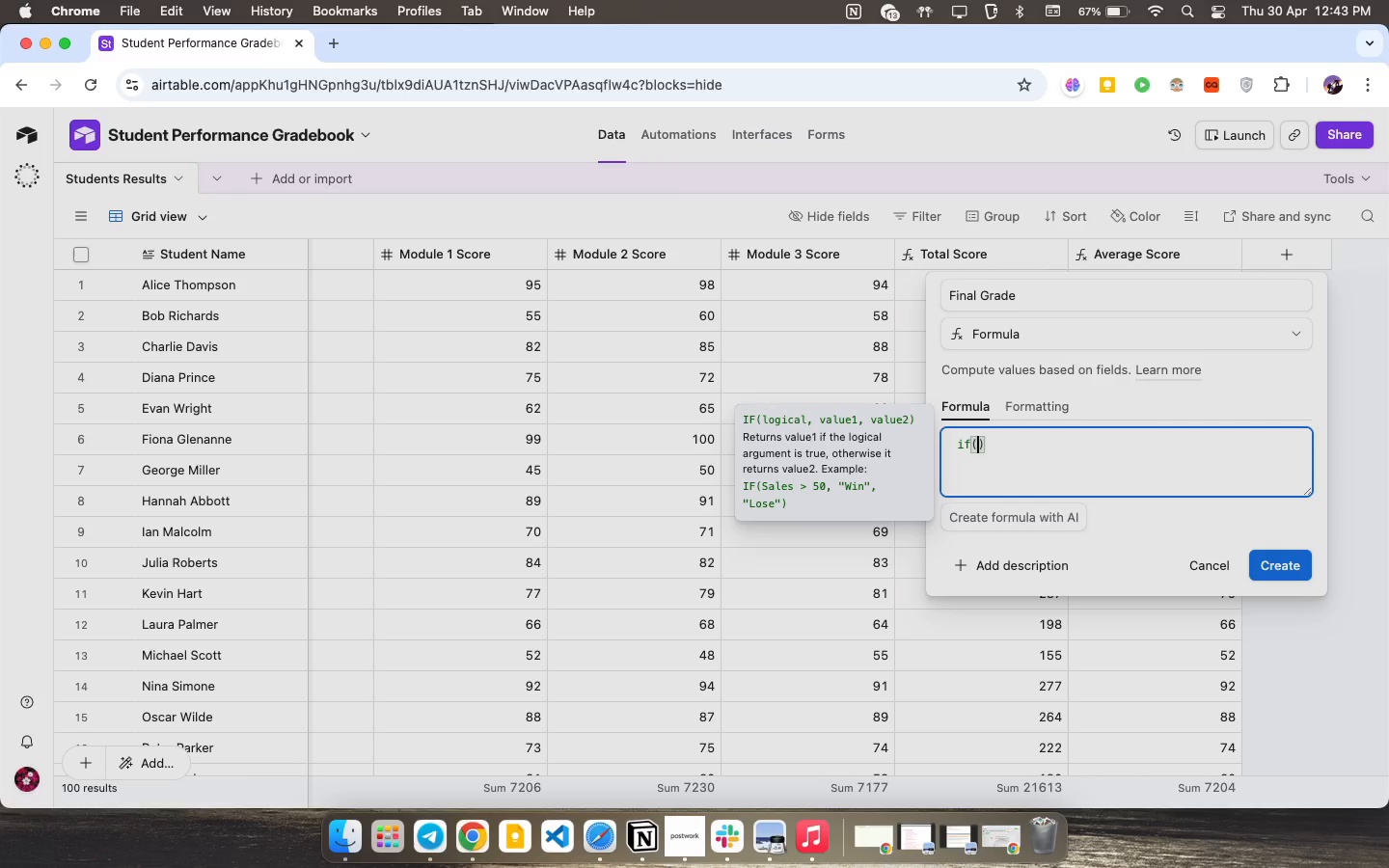 
key(Shift+BracketLeft)
 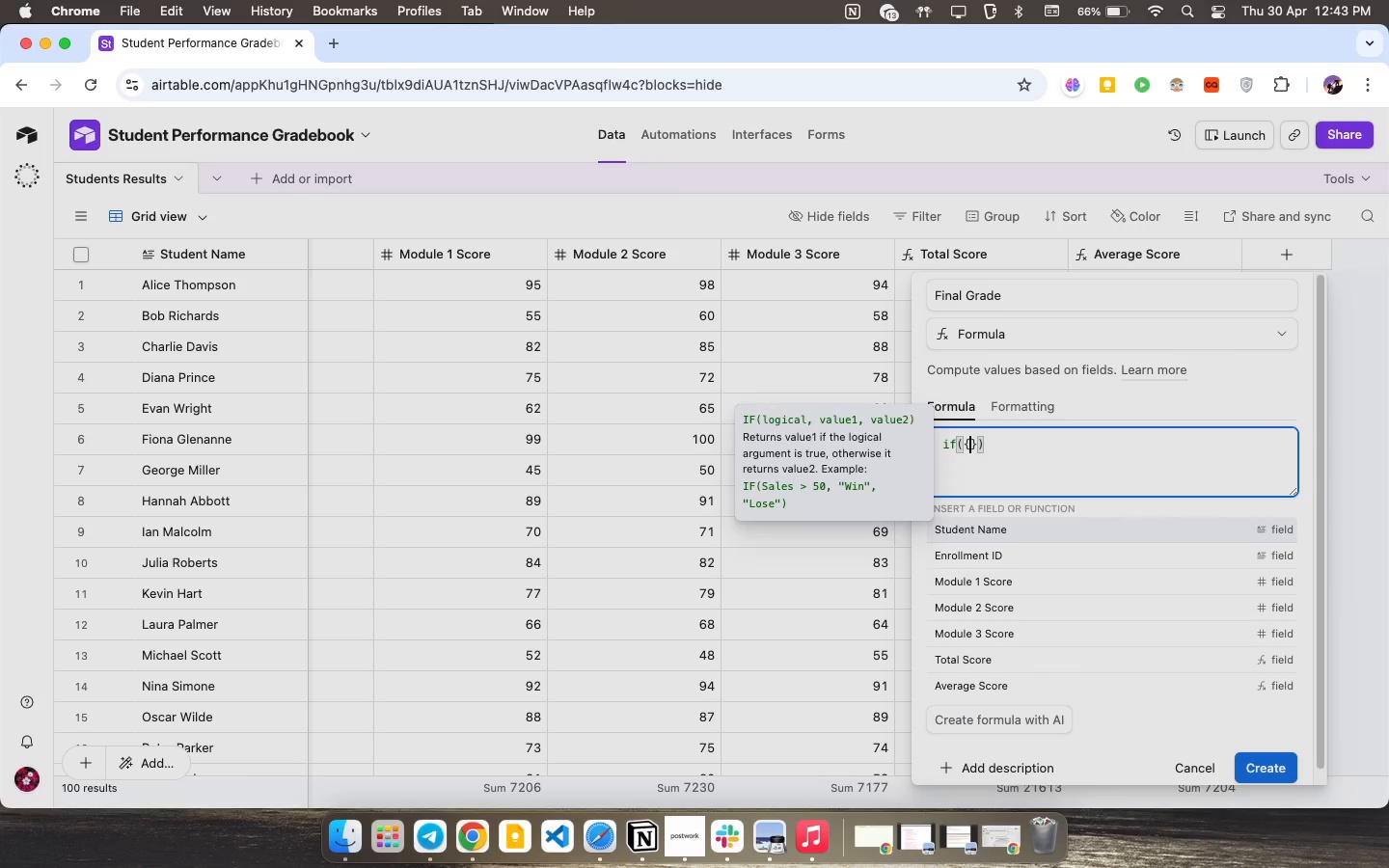 
type(Average Score)
 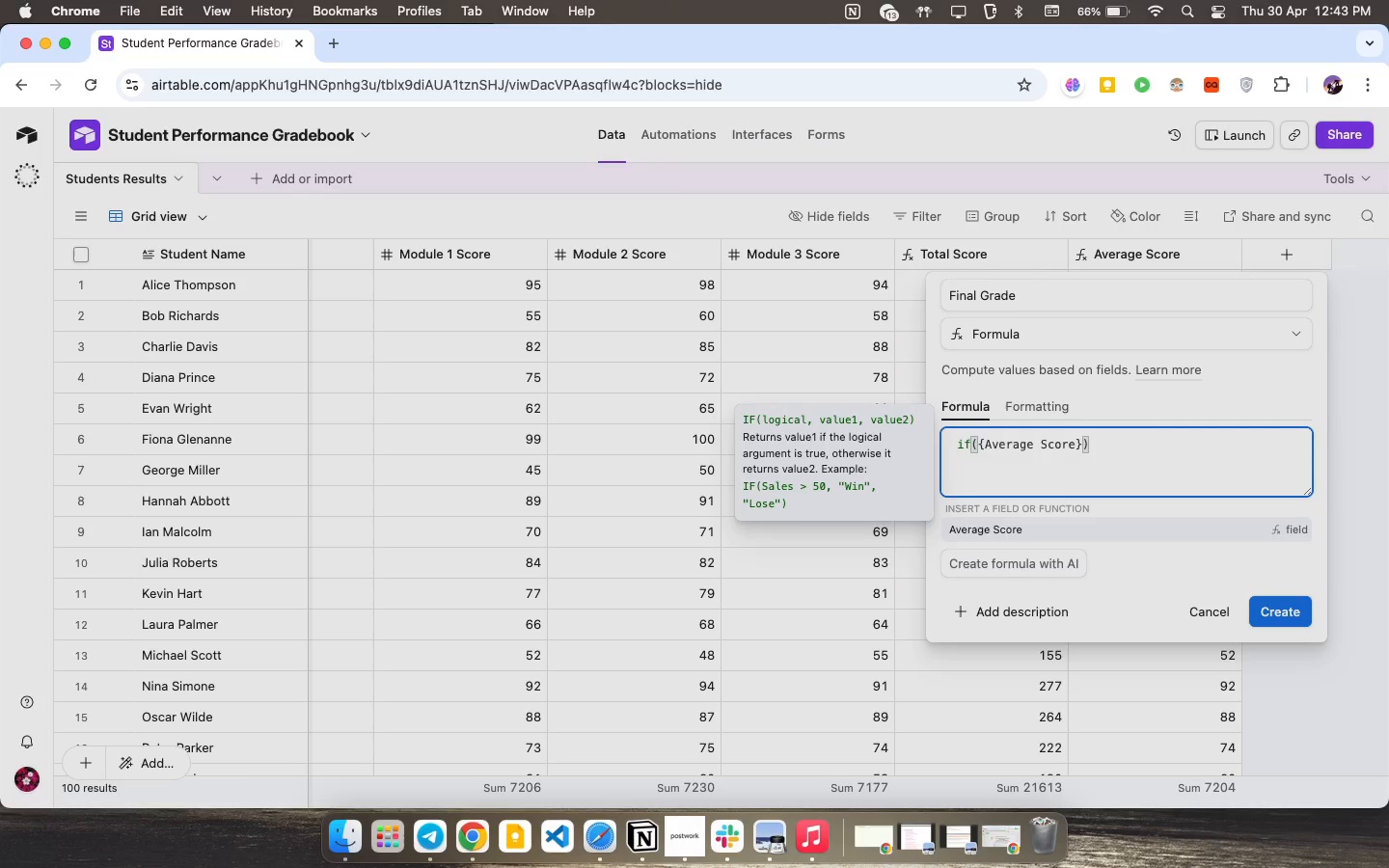 
wait(22.52)
 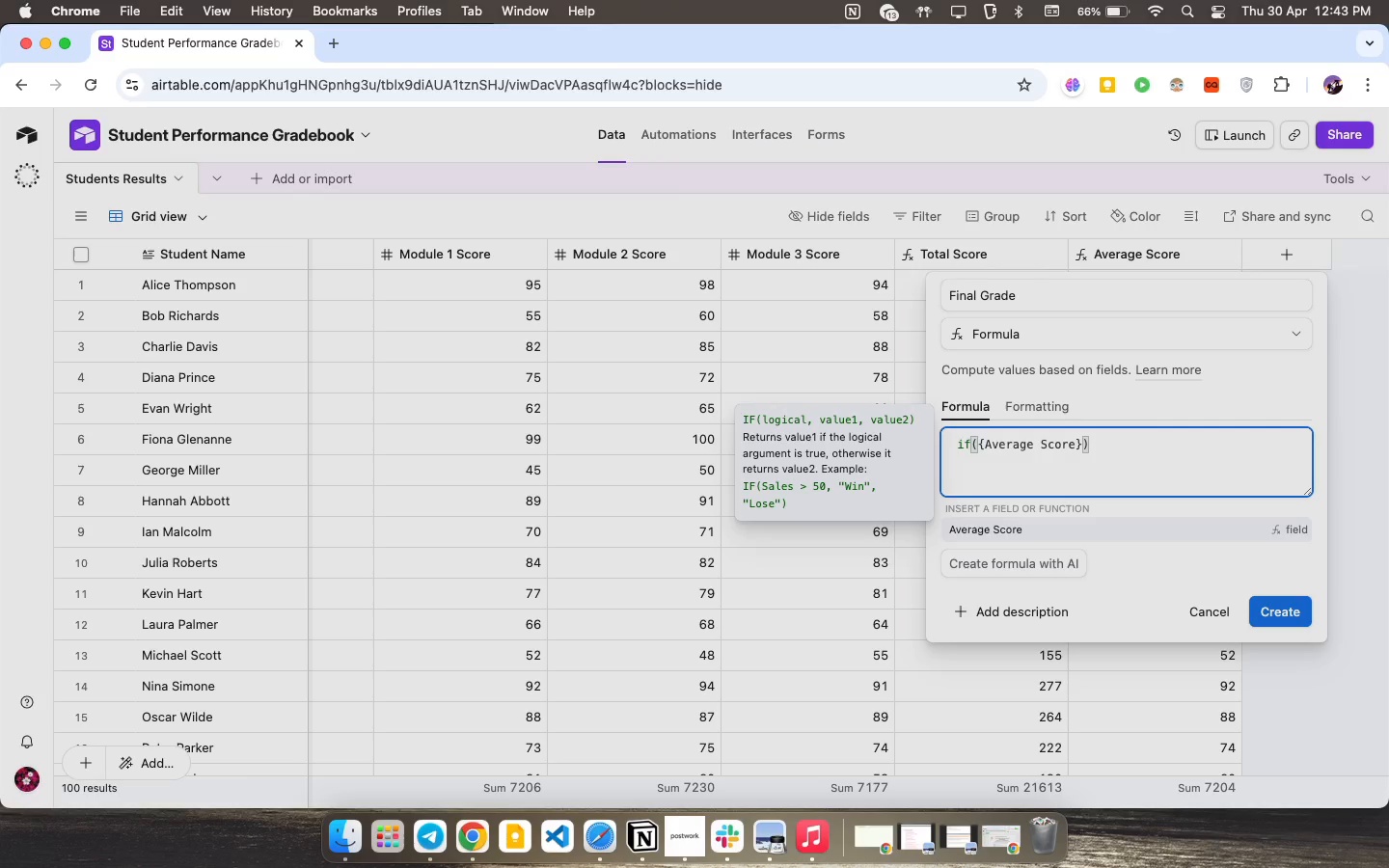 
key(ArrowRight)
 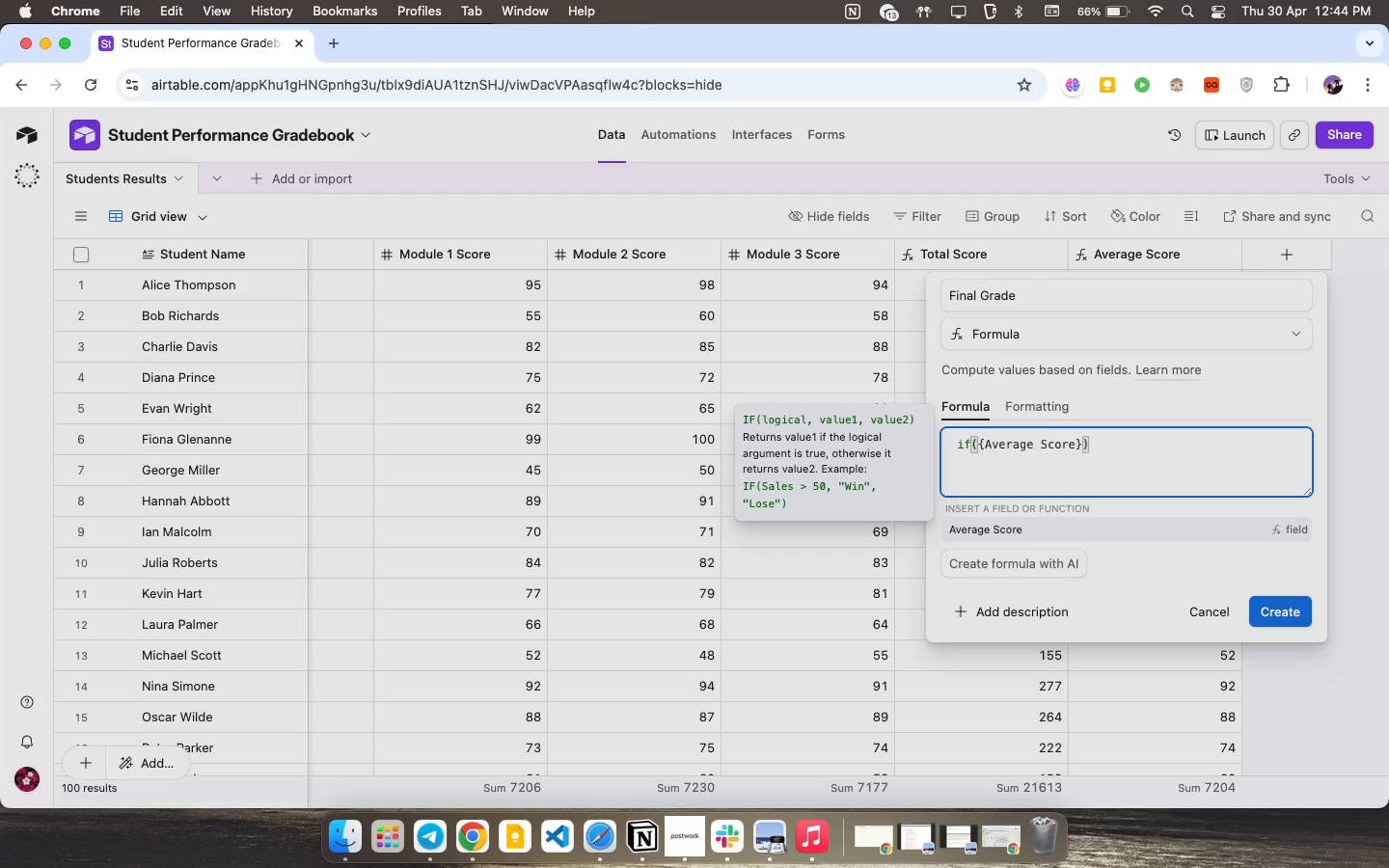 
type(<60)
 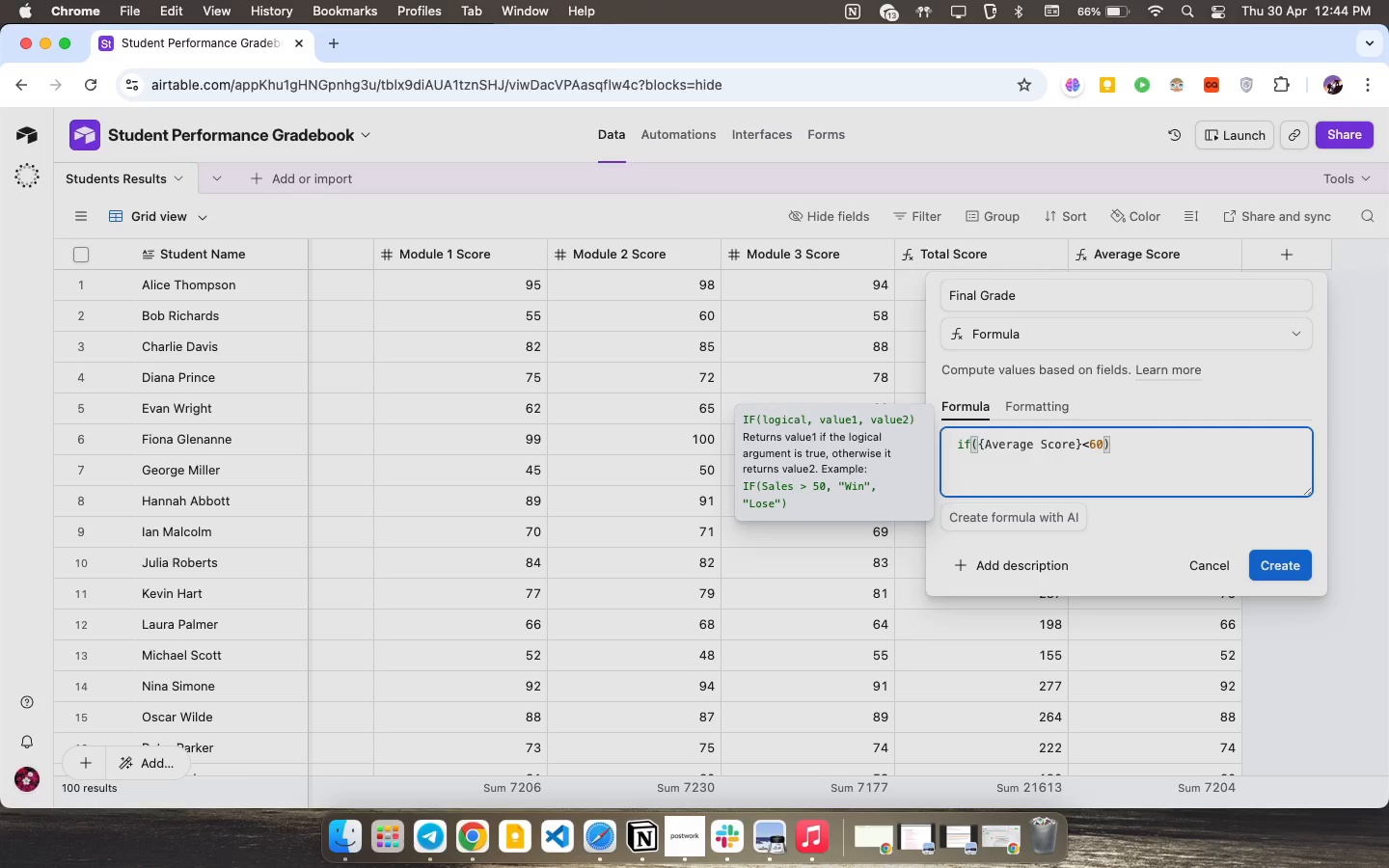 
wait(8.55)
 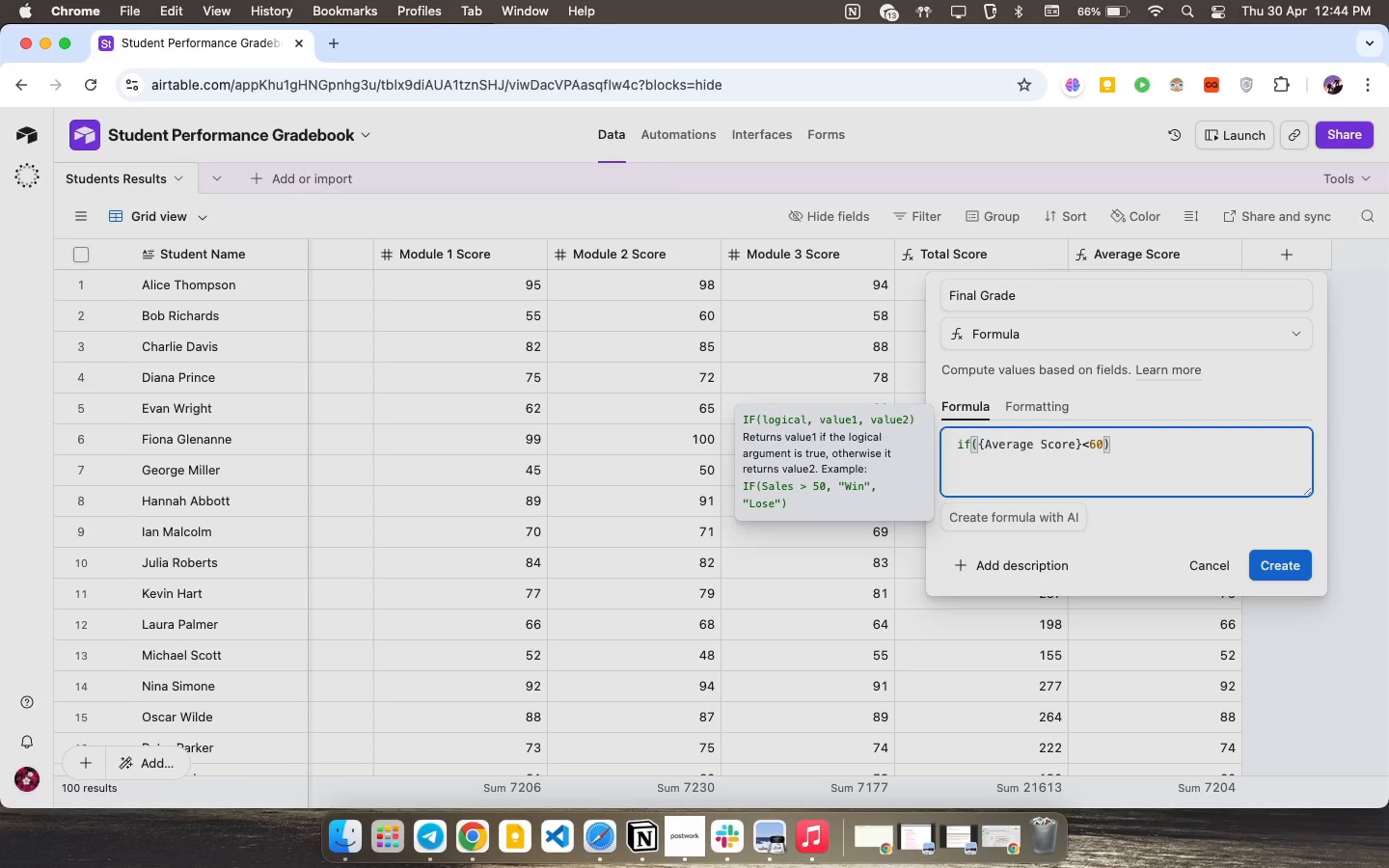 
key(Comma)
 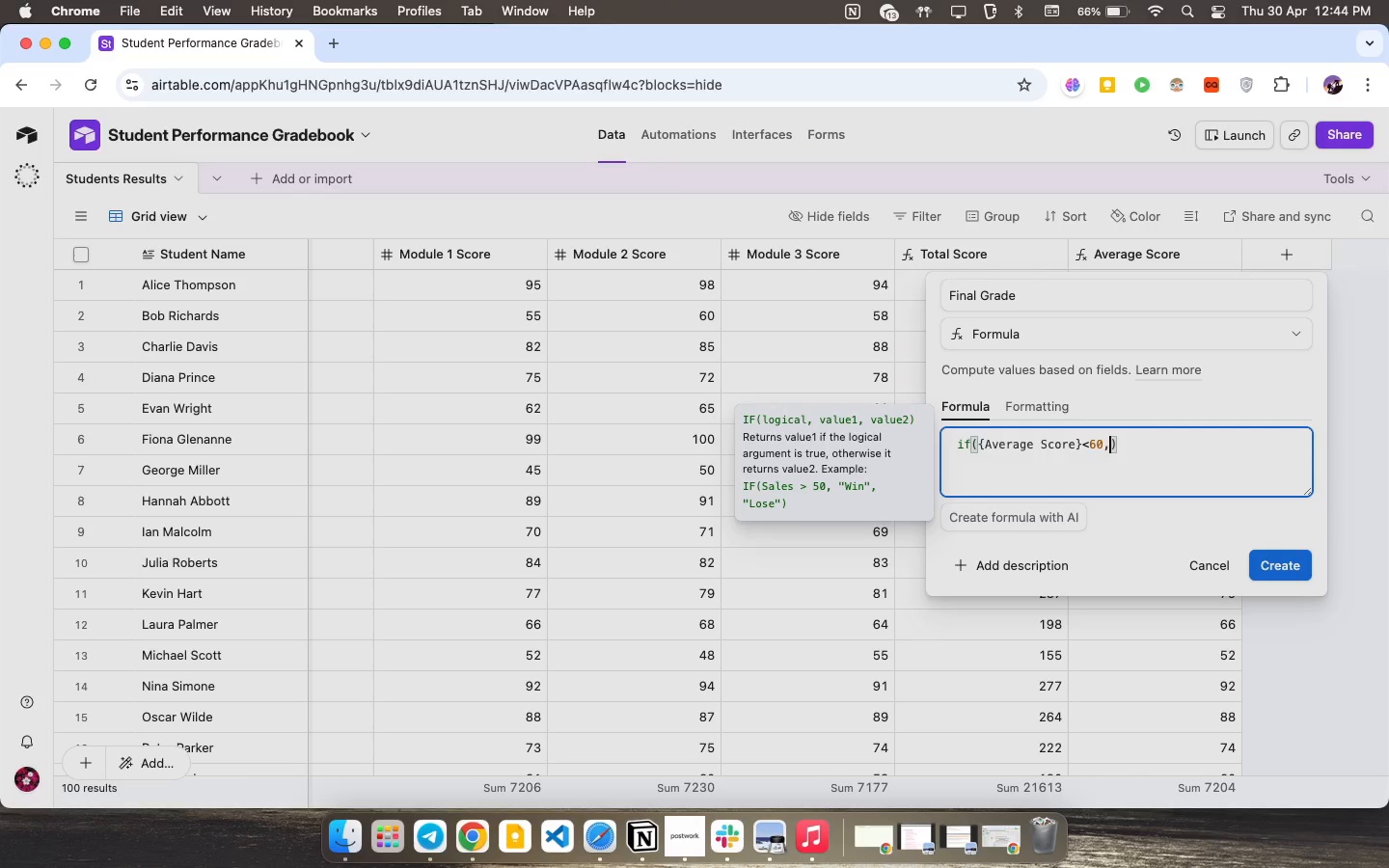 
key(Shift+Quote)
 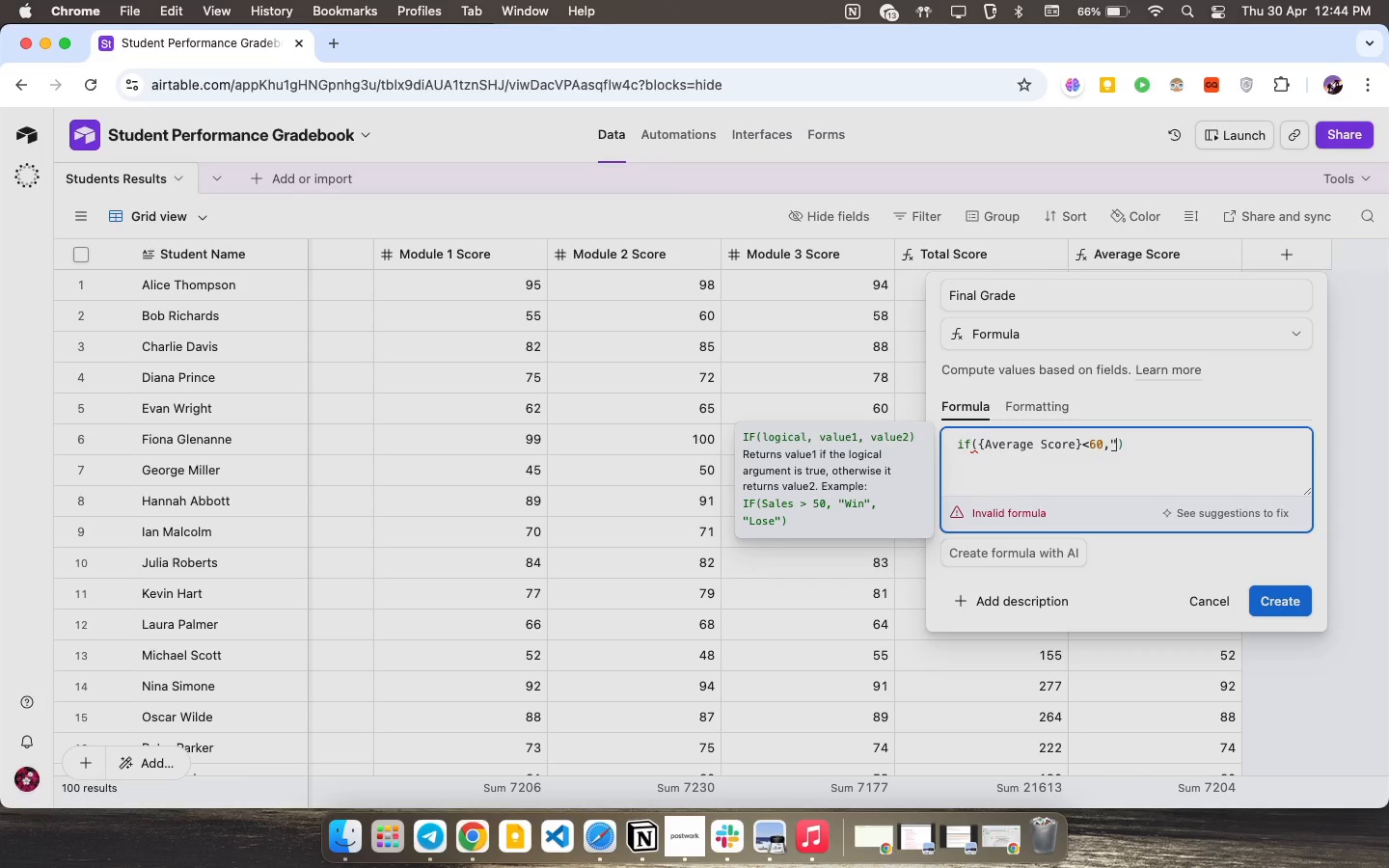 
key(Meta+V)
 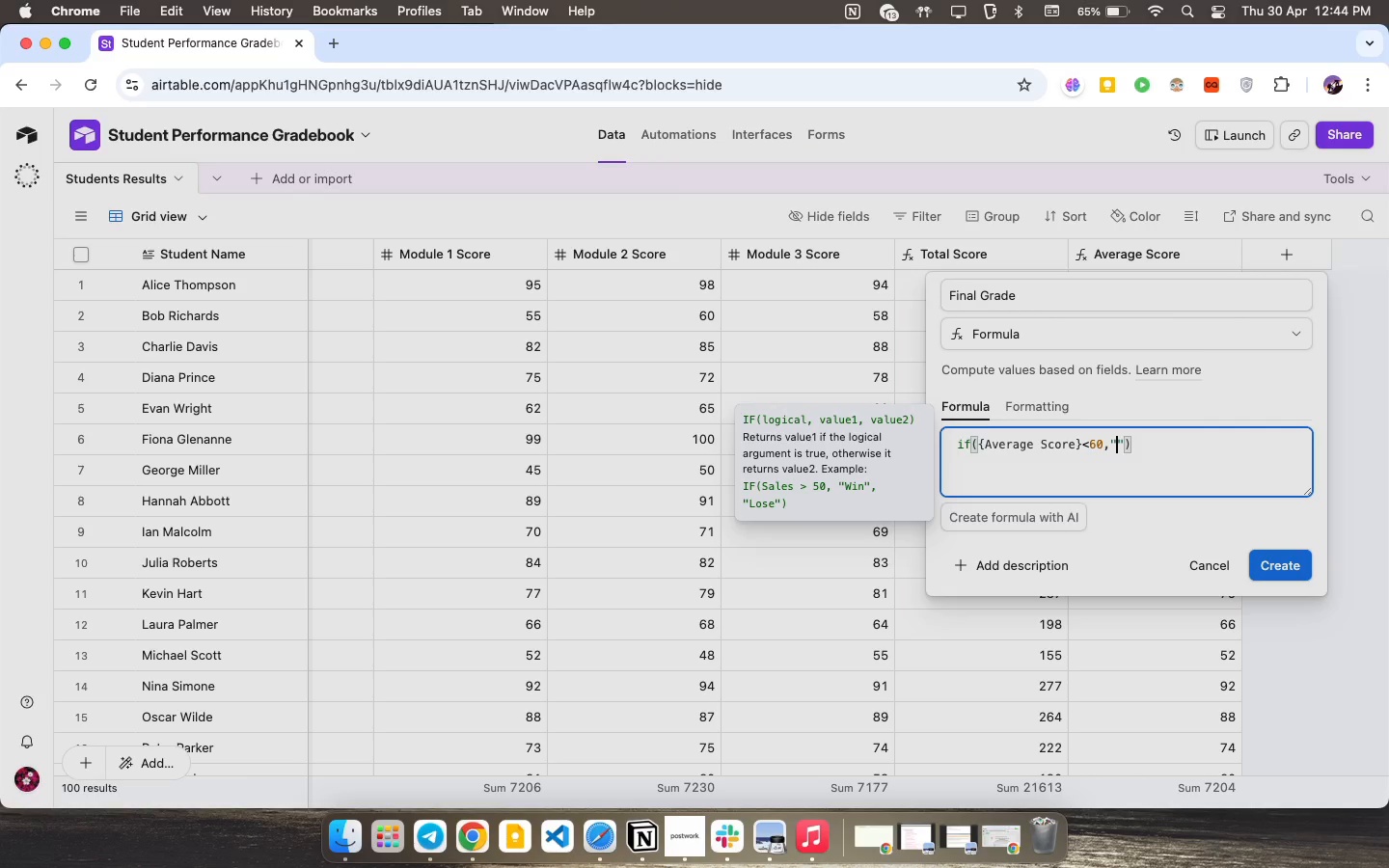 
key(Backspace)
 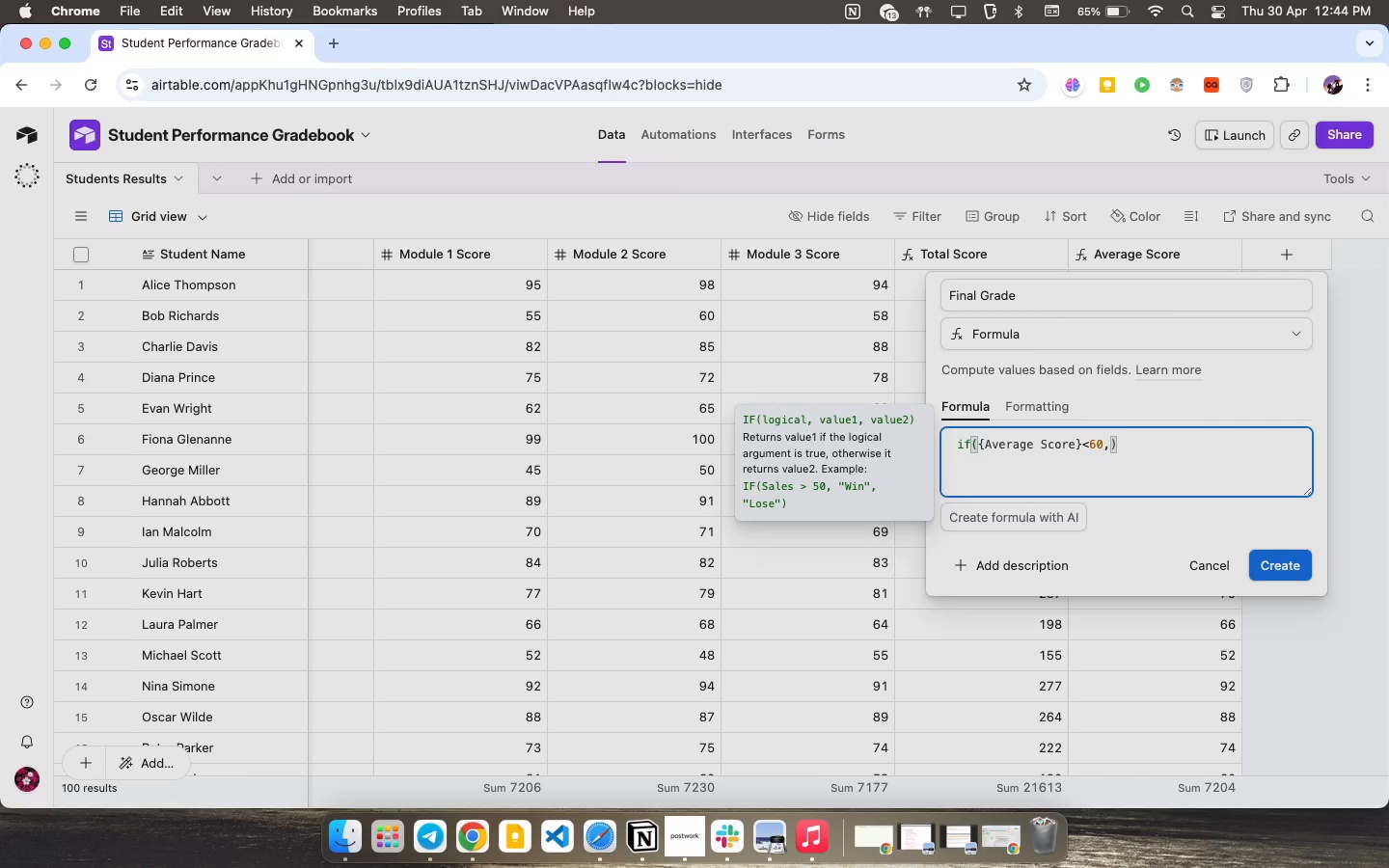 
key(Meta+CommandLeft)
 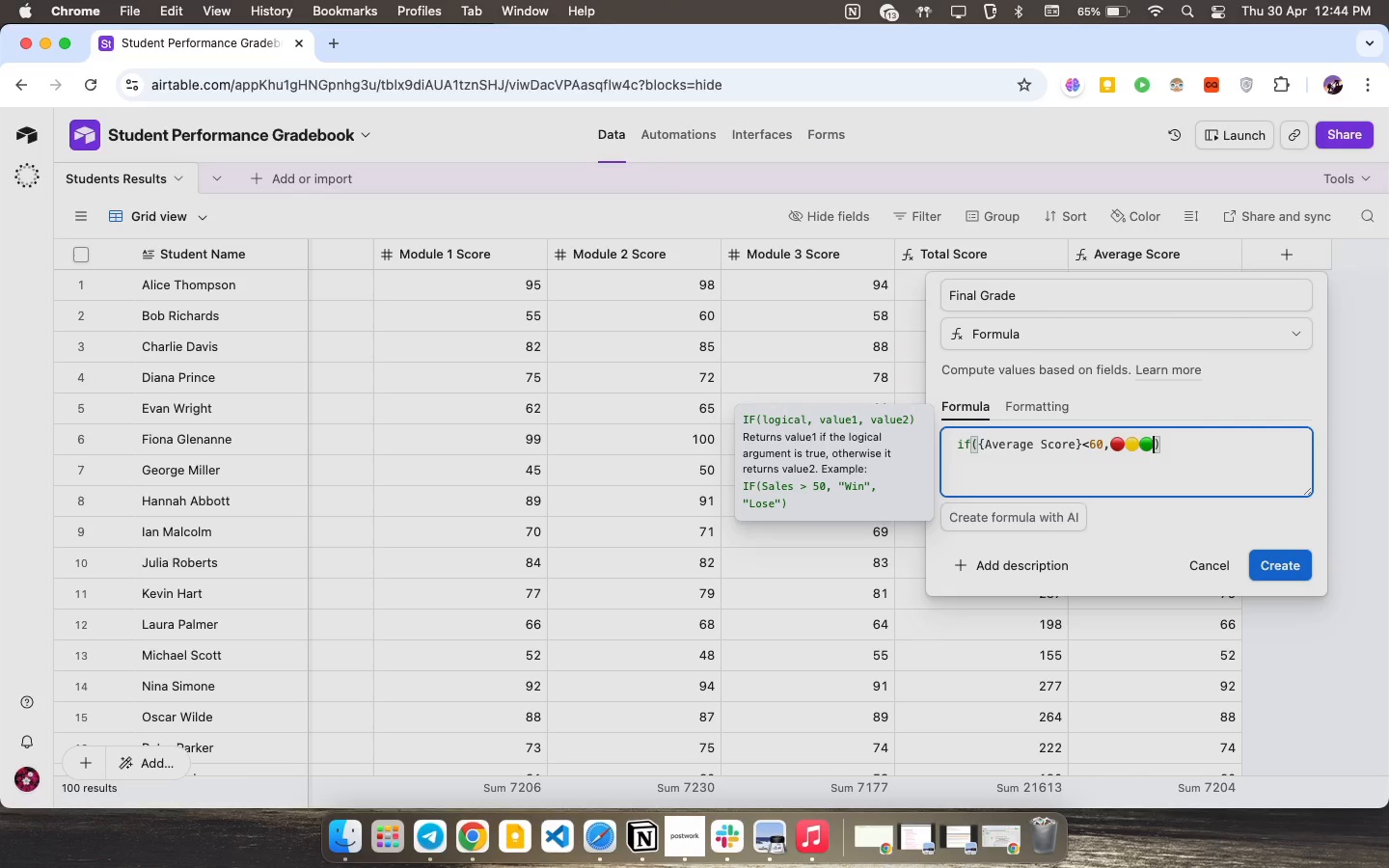 
key(Meta+V)
 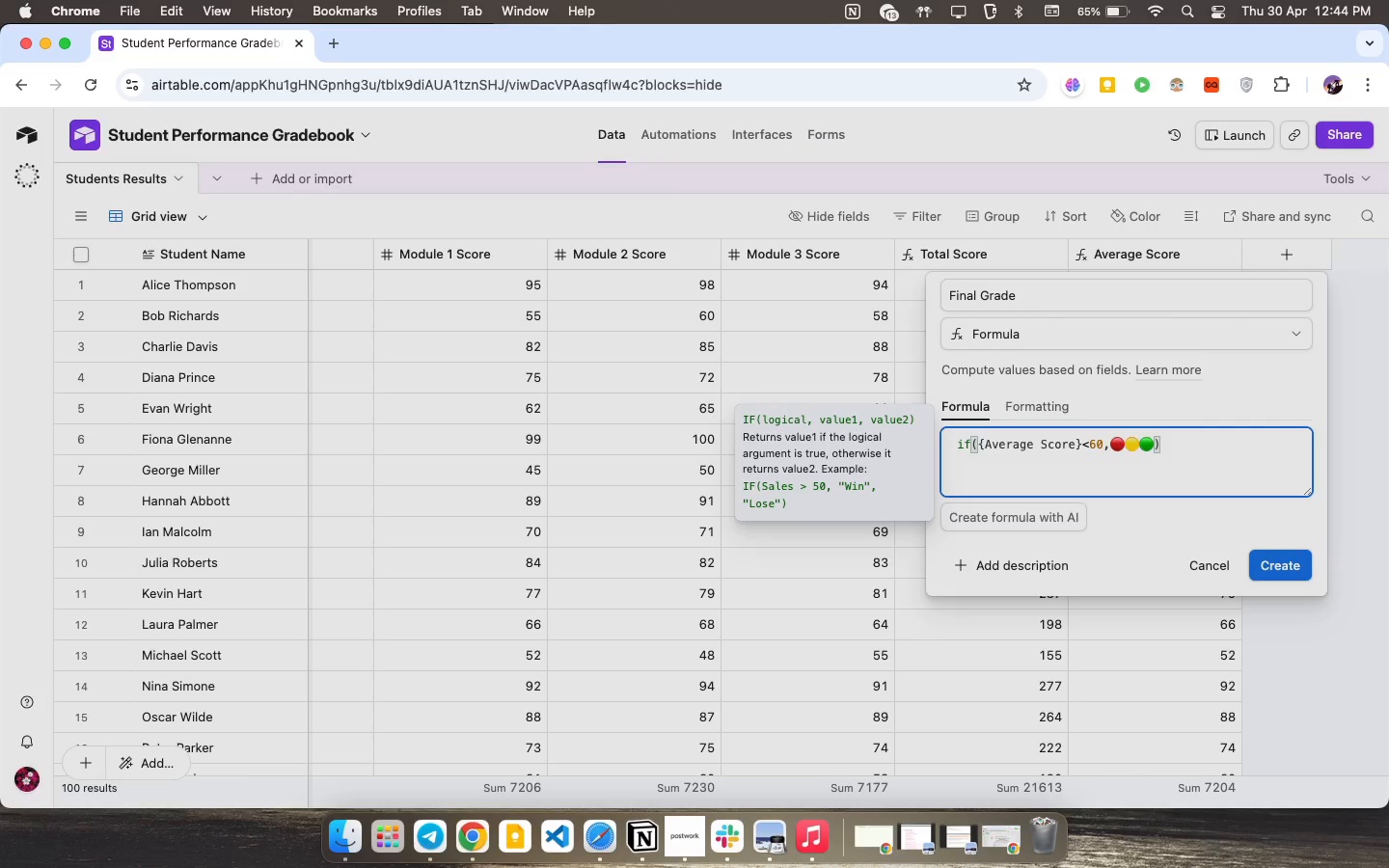 
key(Backspace)
 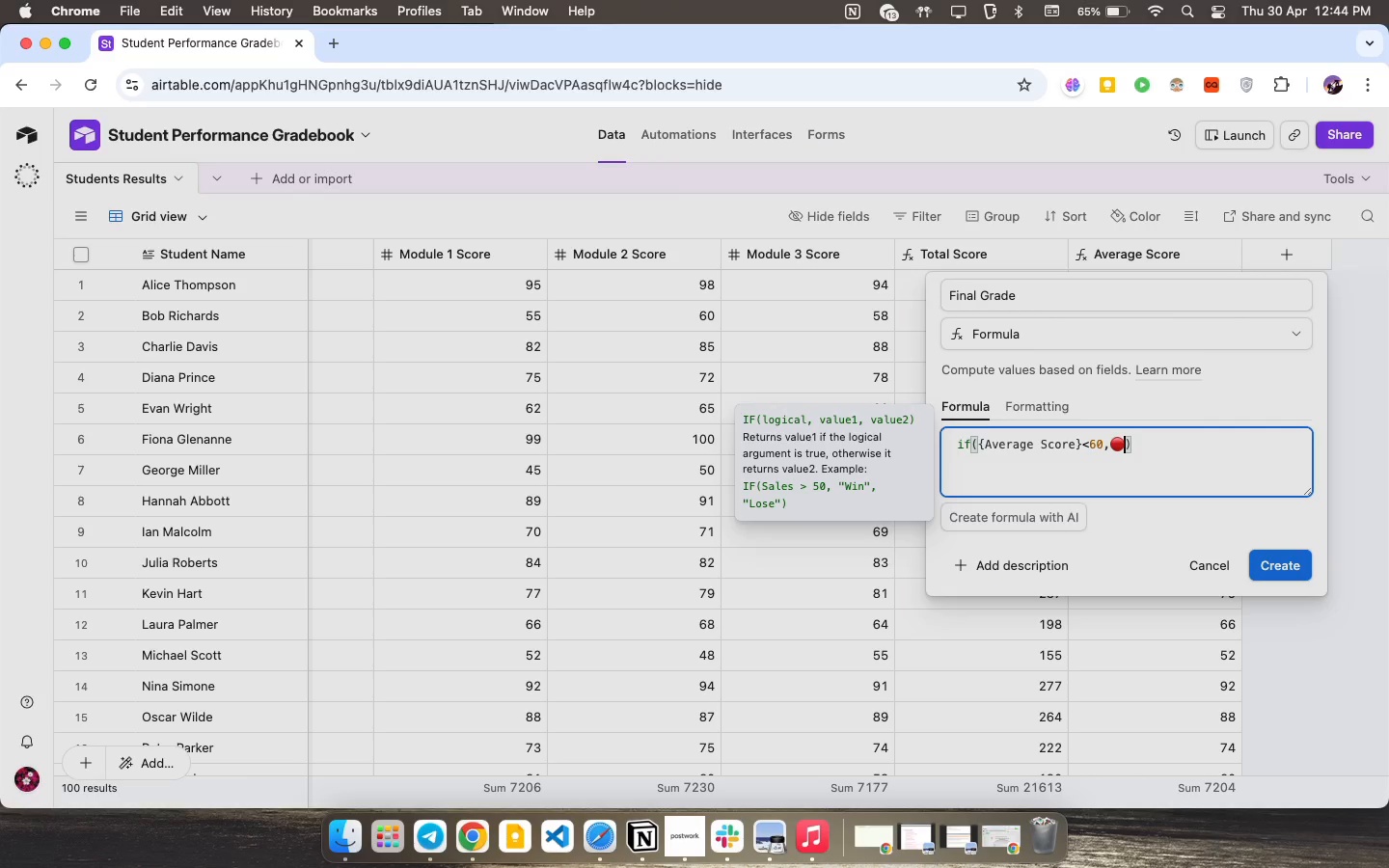 
key(Backspace)
 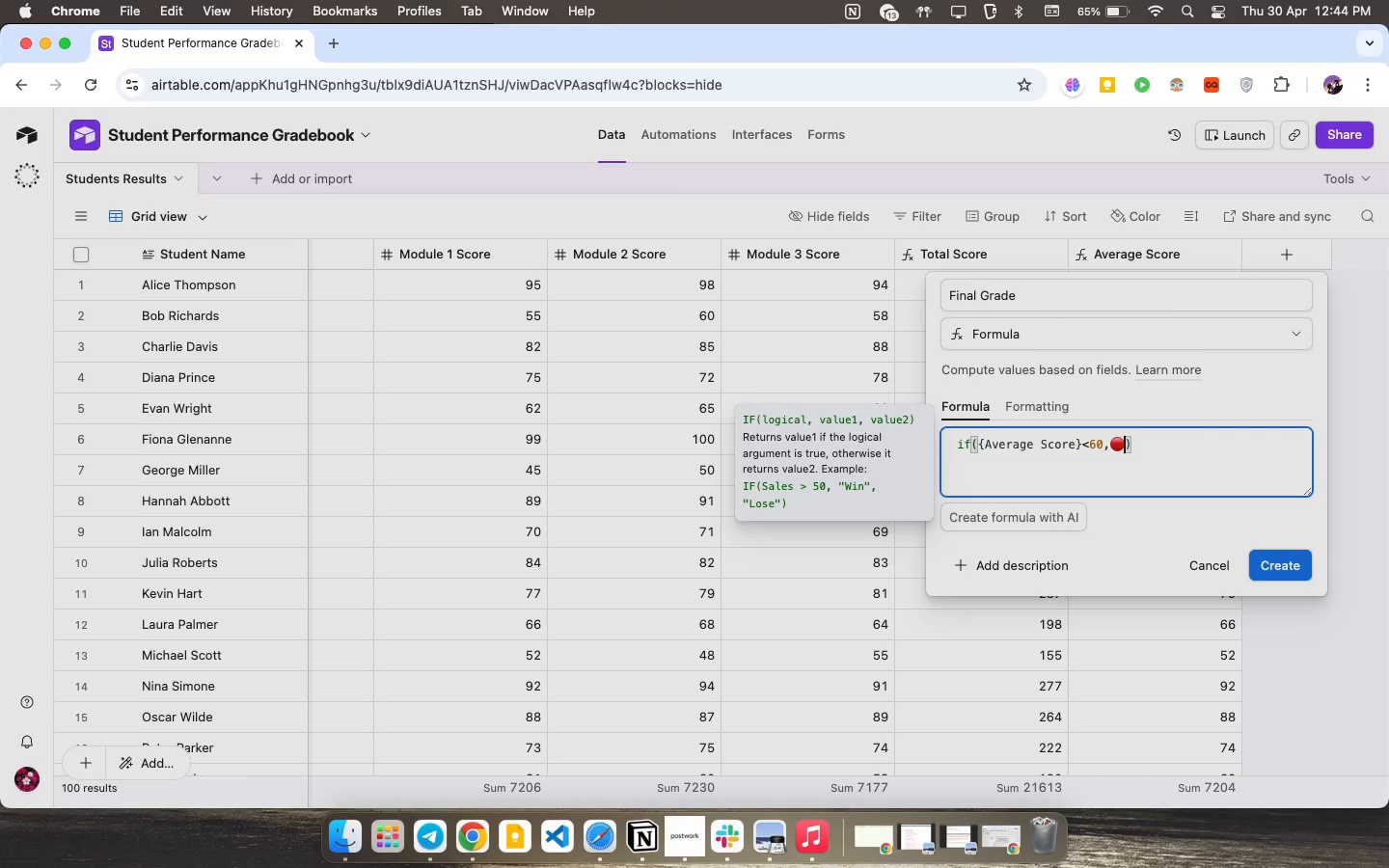 
key(ArrowLeft)
 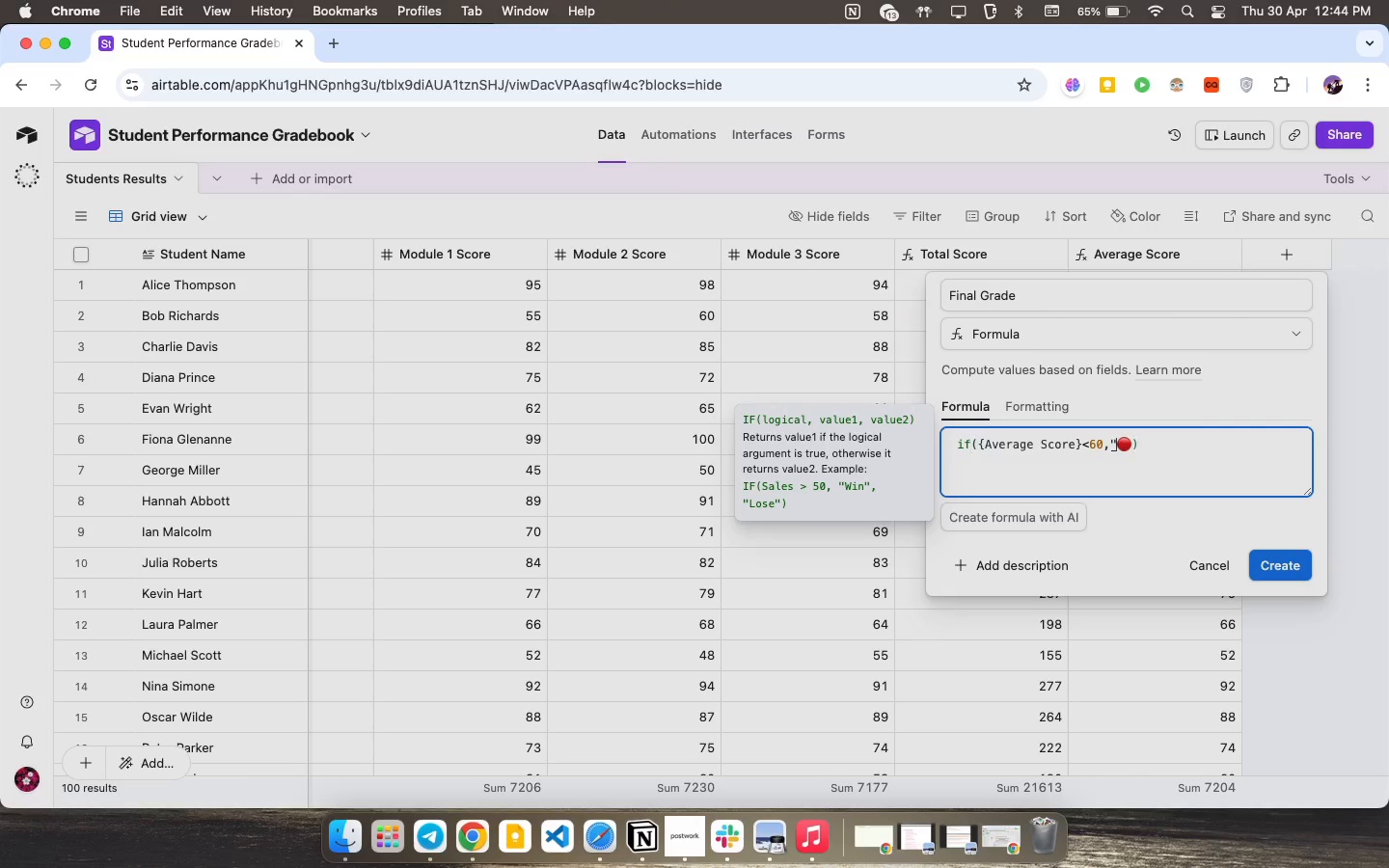 
key(Shift+Quote)
 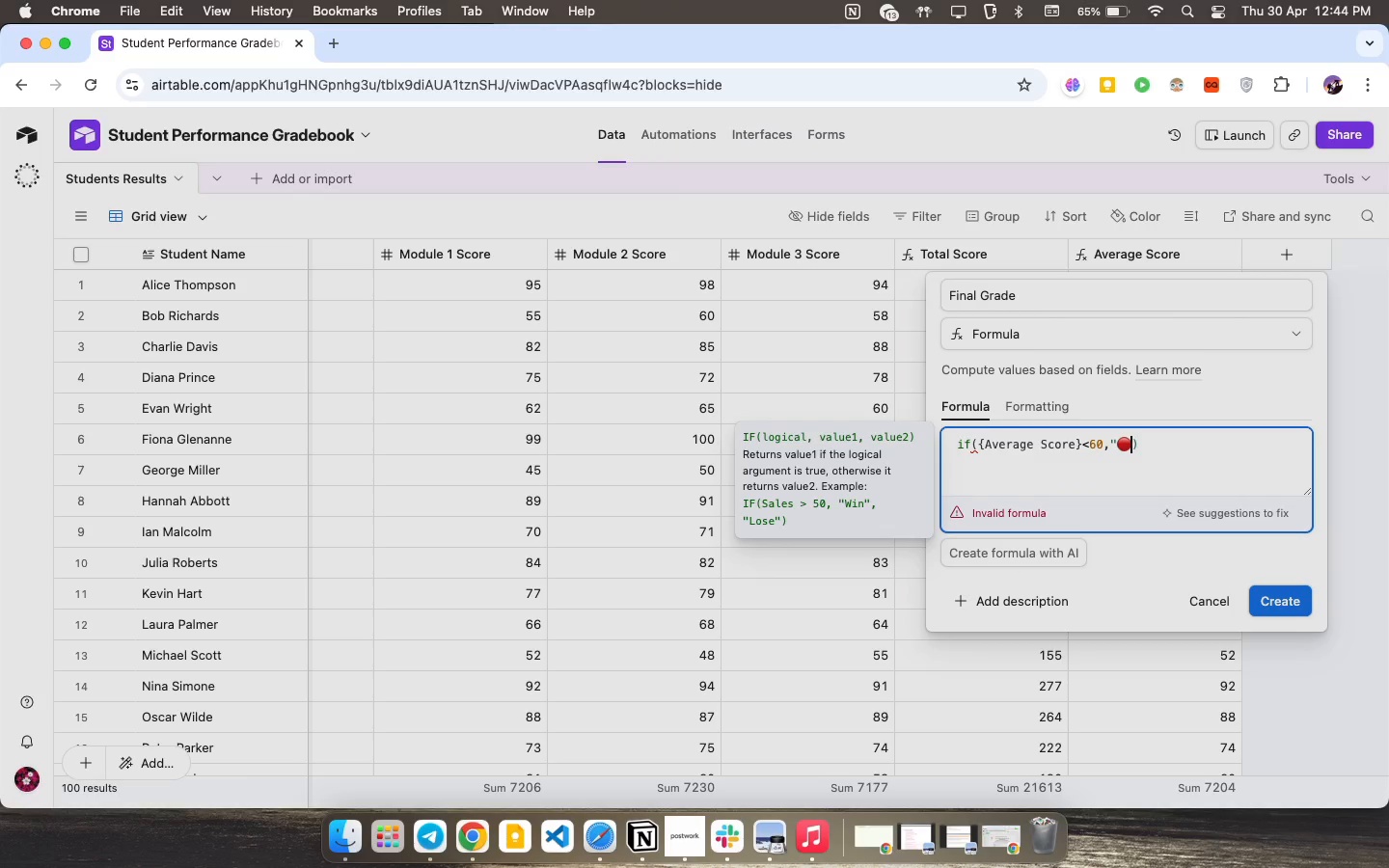 
key(ArrowRight)
 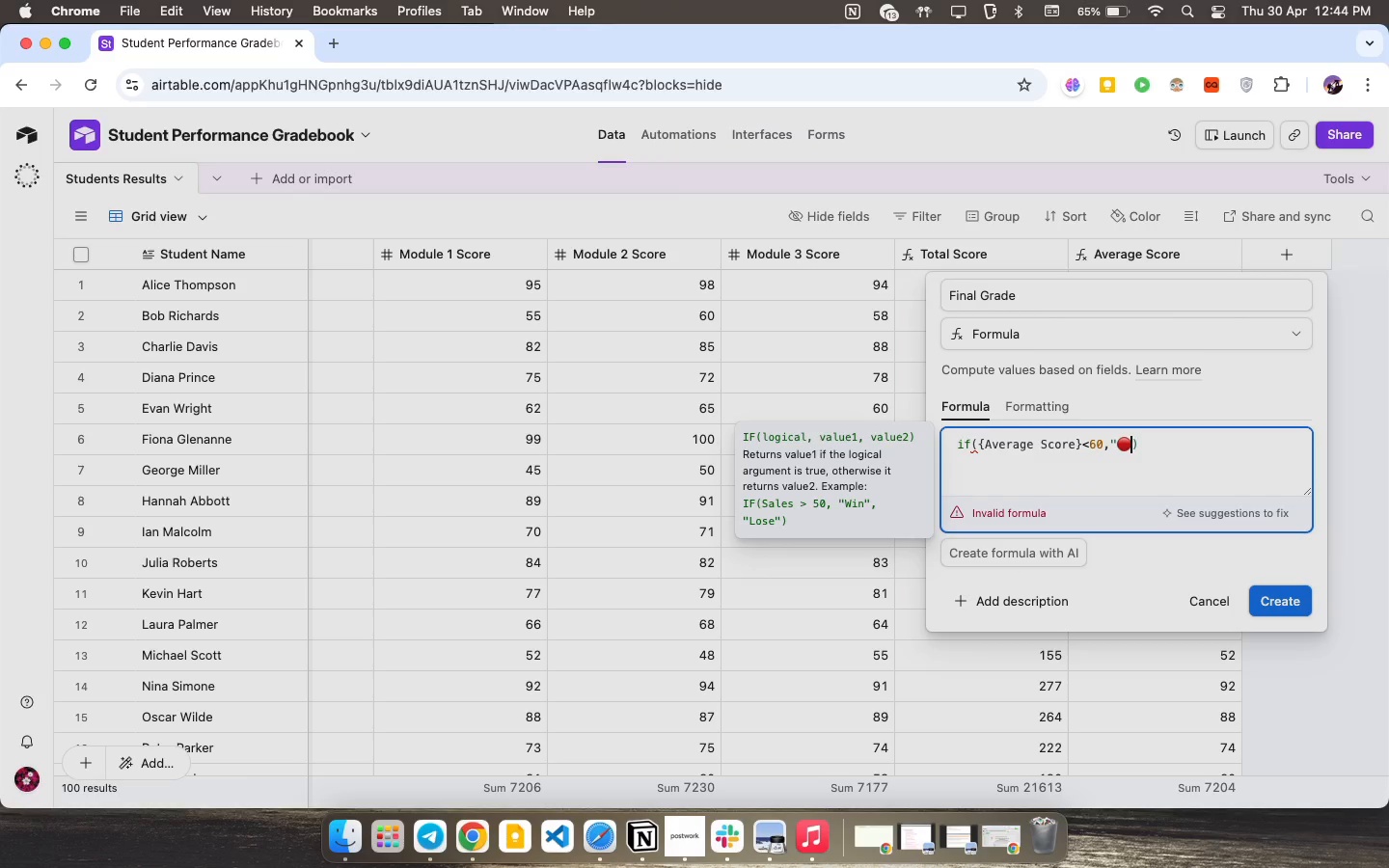 
type(f)
key(Backspace)
type(FAIL",IF)
key(Backspace)
key(Backspace)
type(if)
 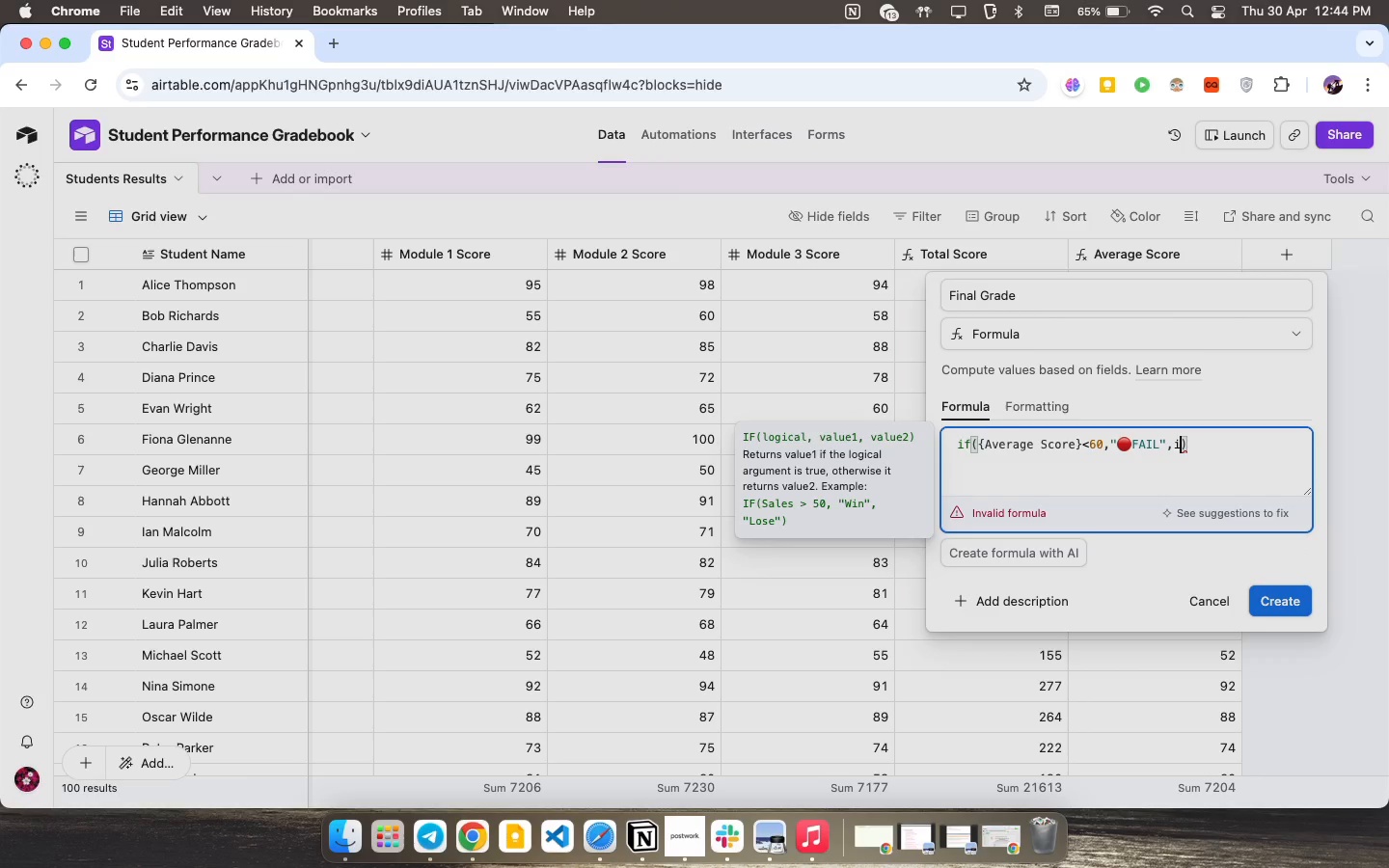 
key(Shift+9)
 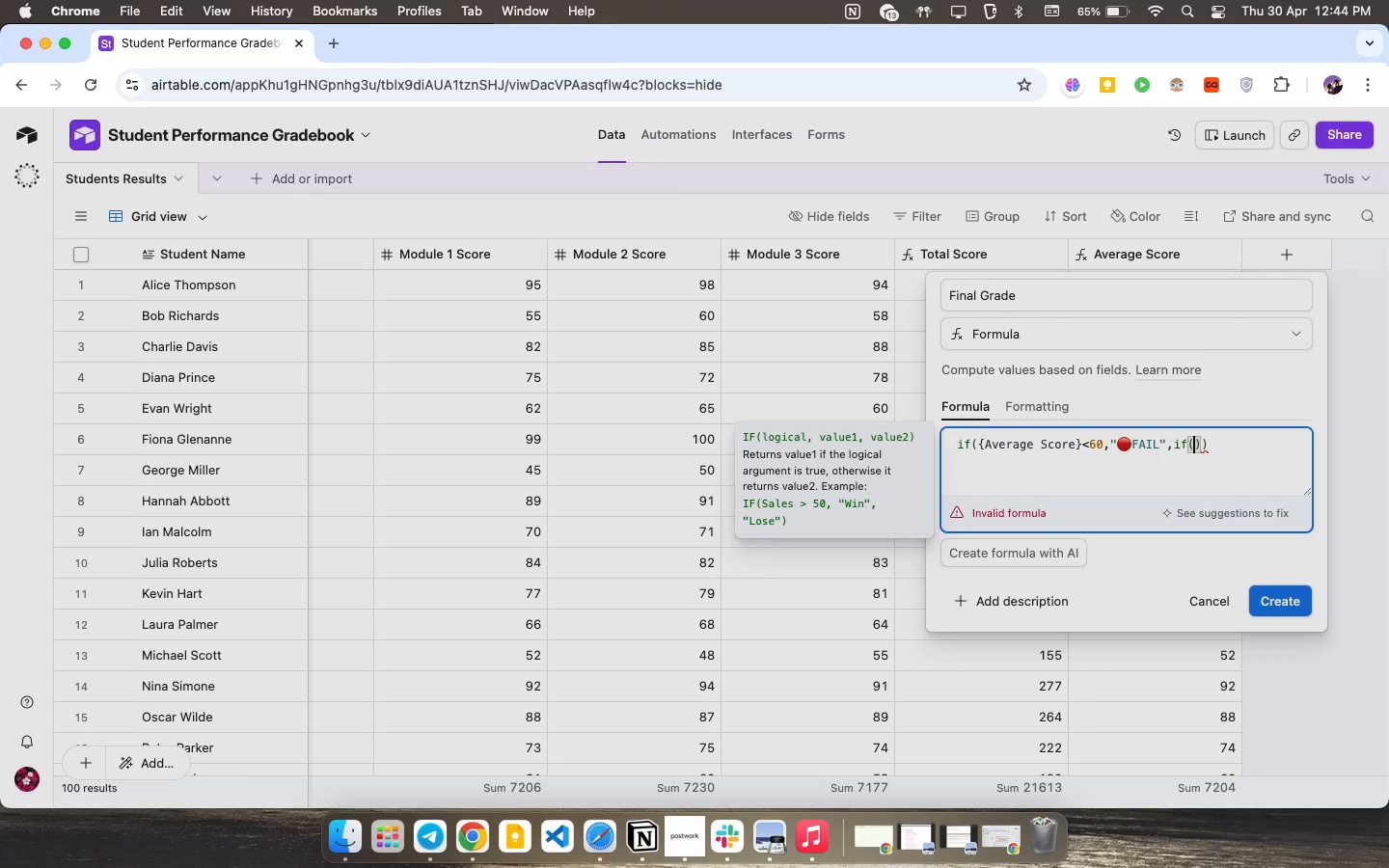 
key(Shift+BracketLeft)
 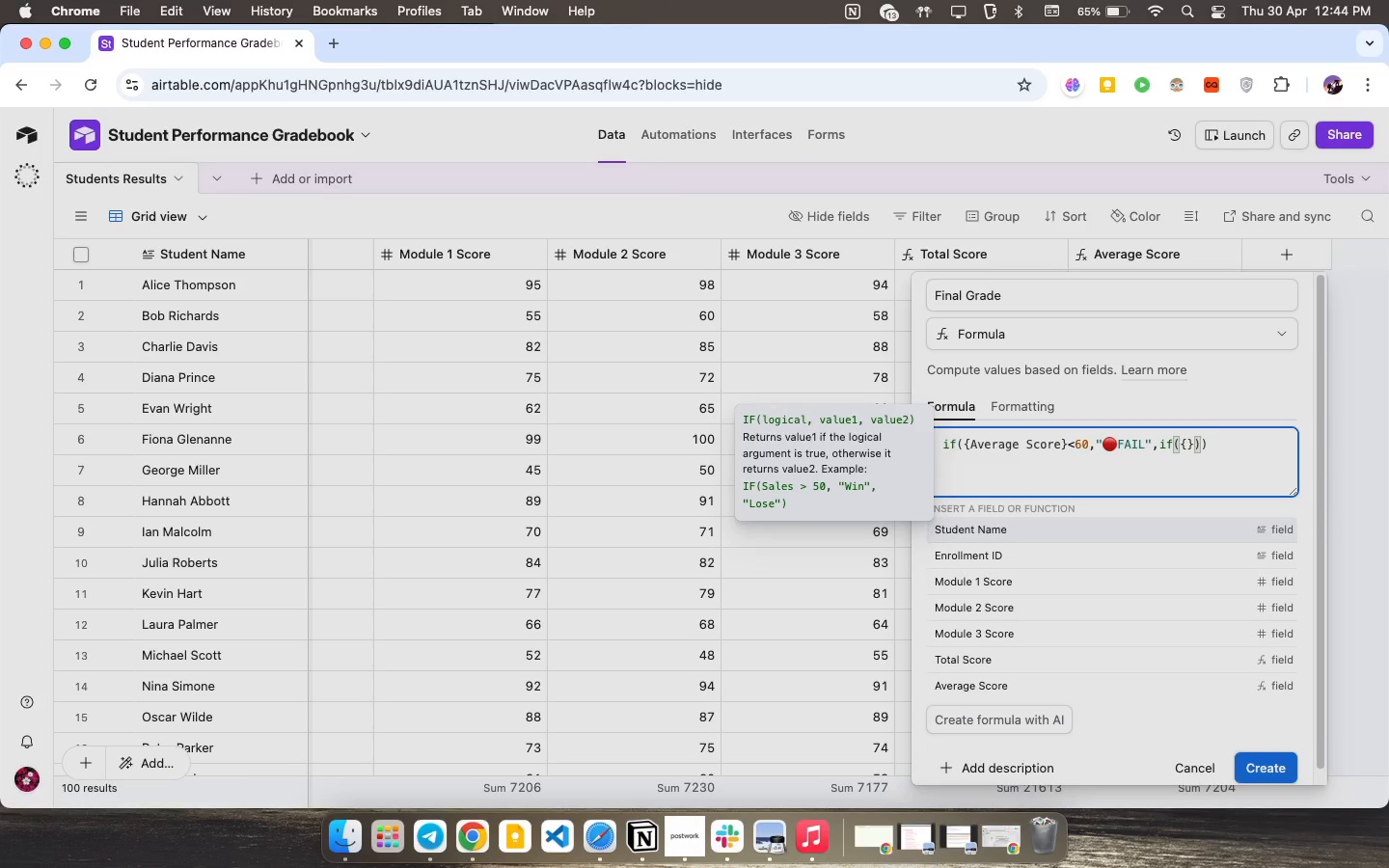 
type(Average Score)
 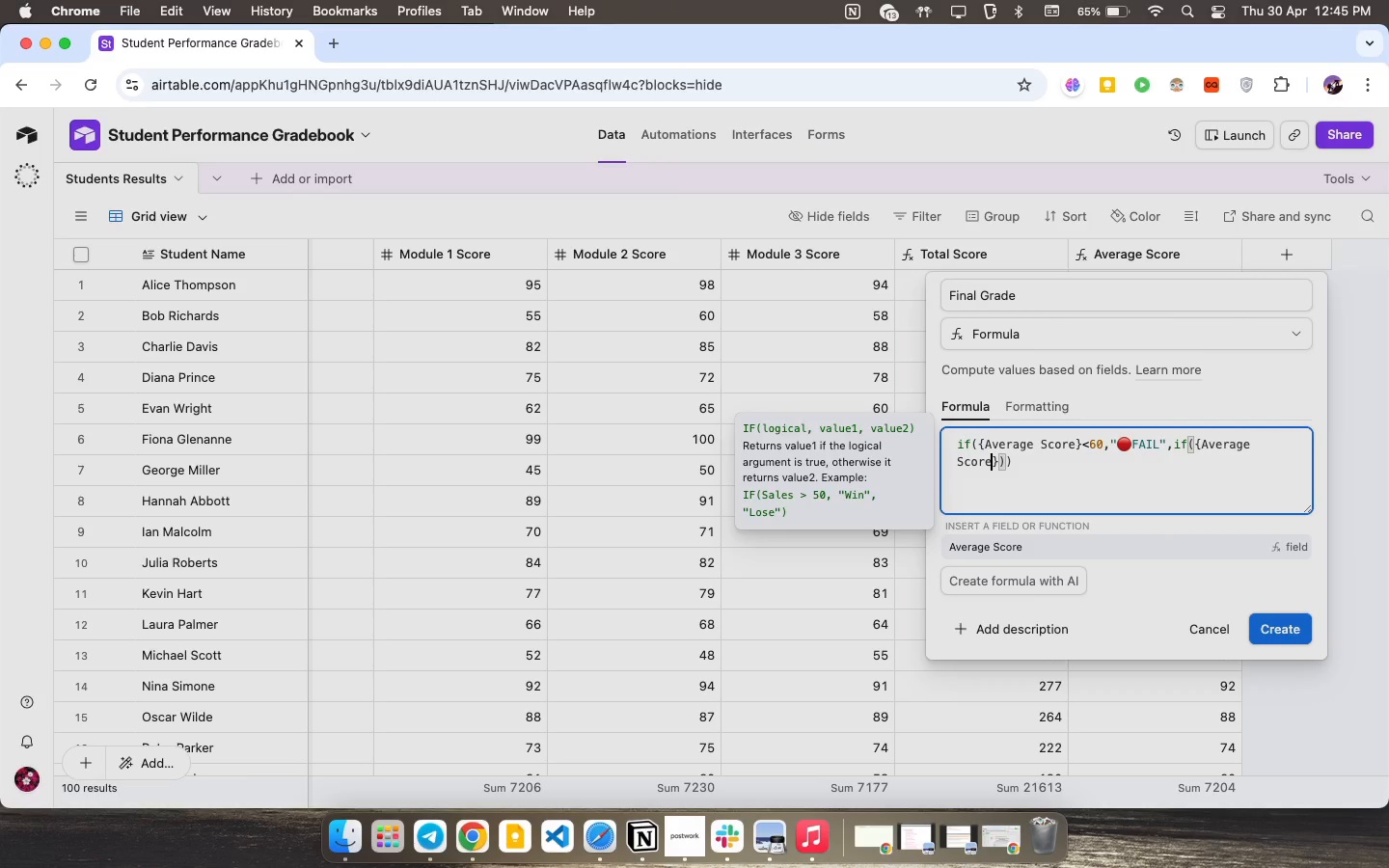 
hold_key(key=ShiftLeft, duration=2.03)
 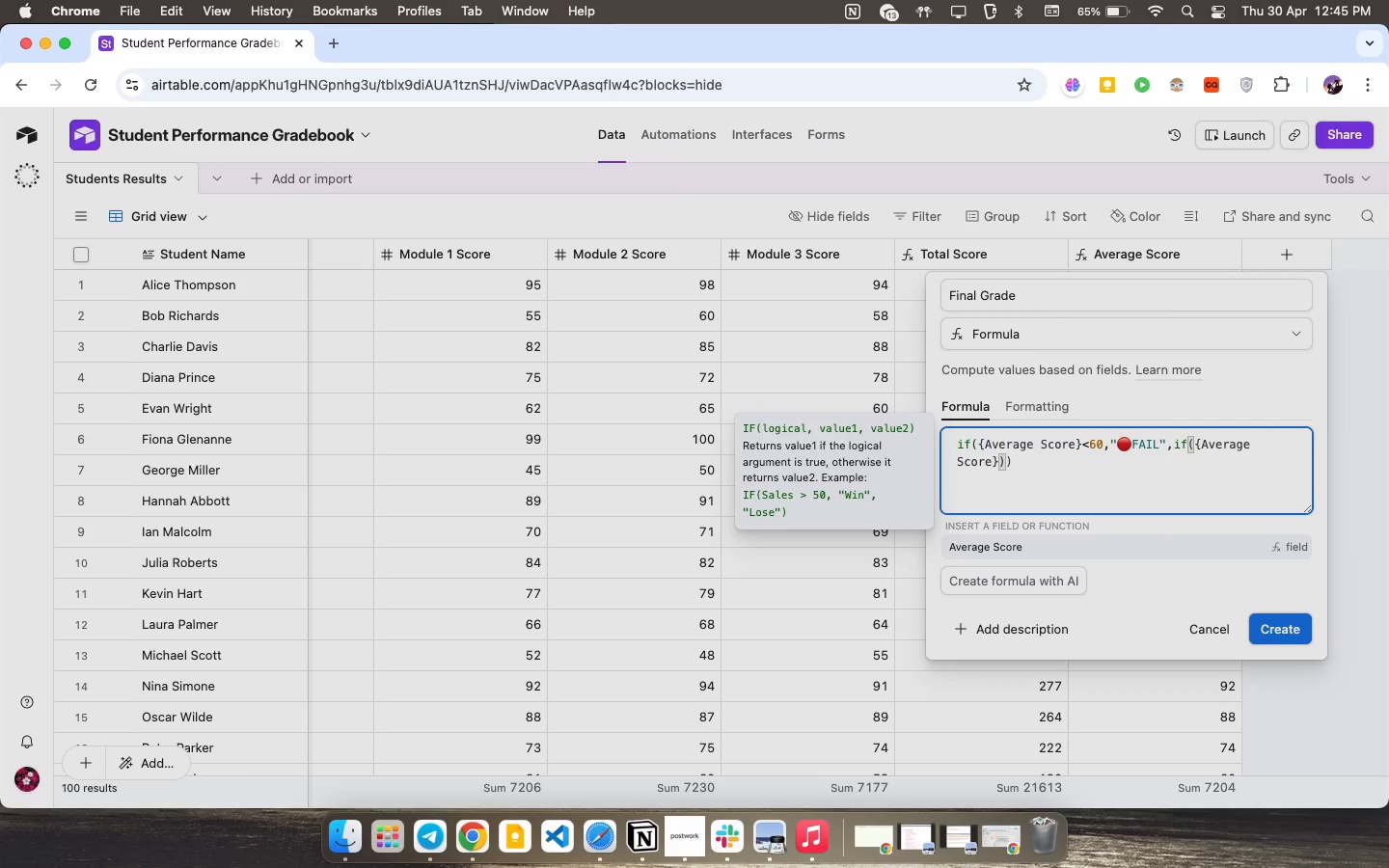 
key(ArrowRight)
 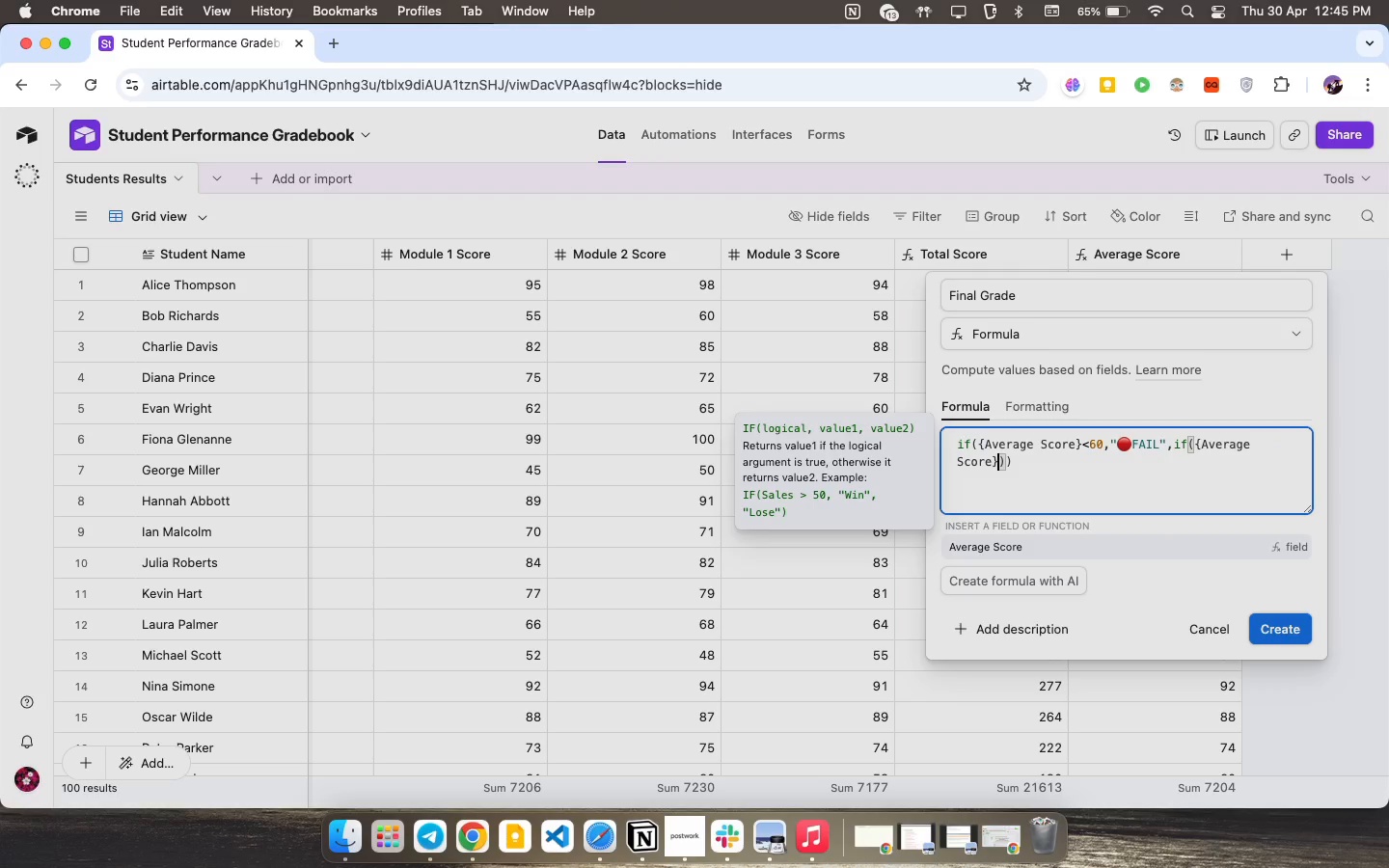 
type(>8)
key(Backspace)
type(95,")
 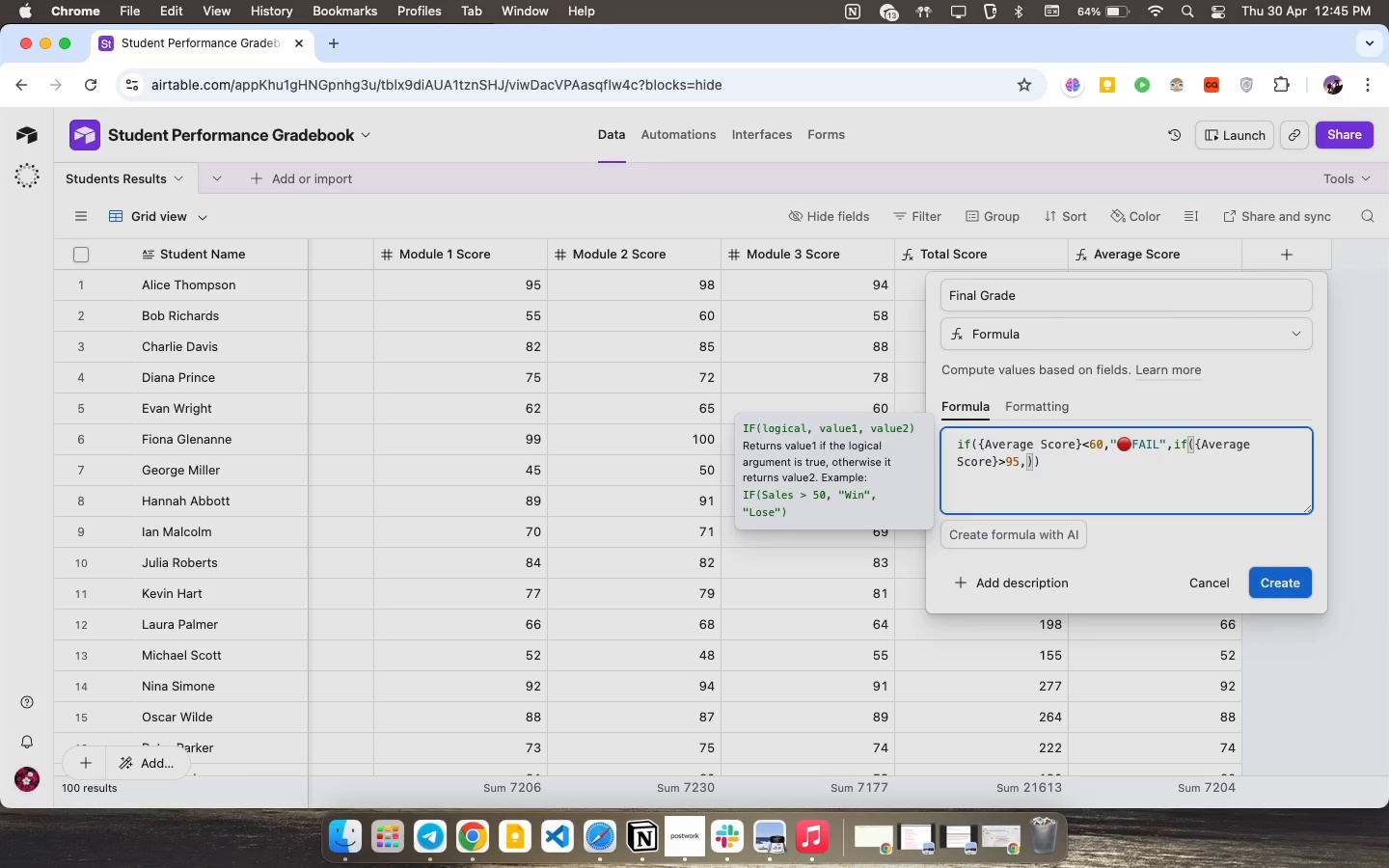 
key(Meta+V)
 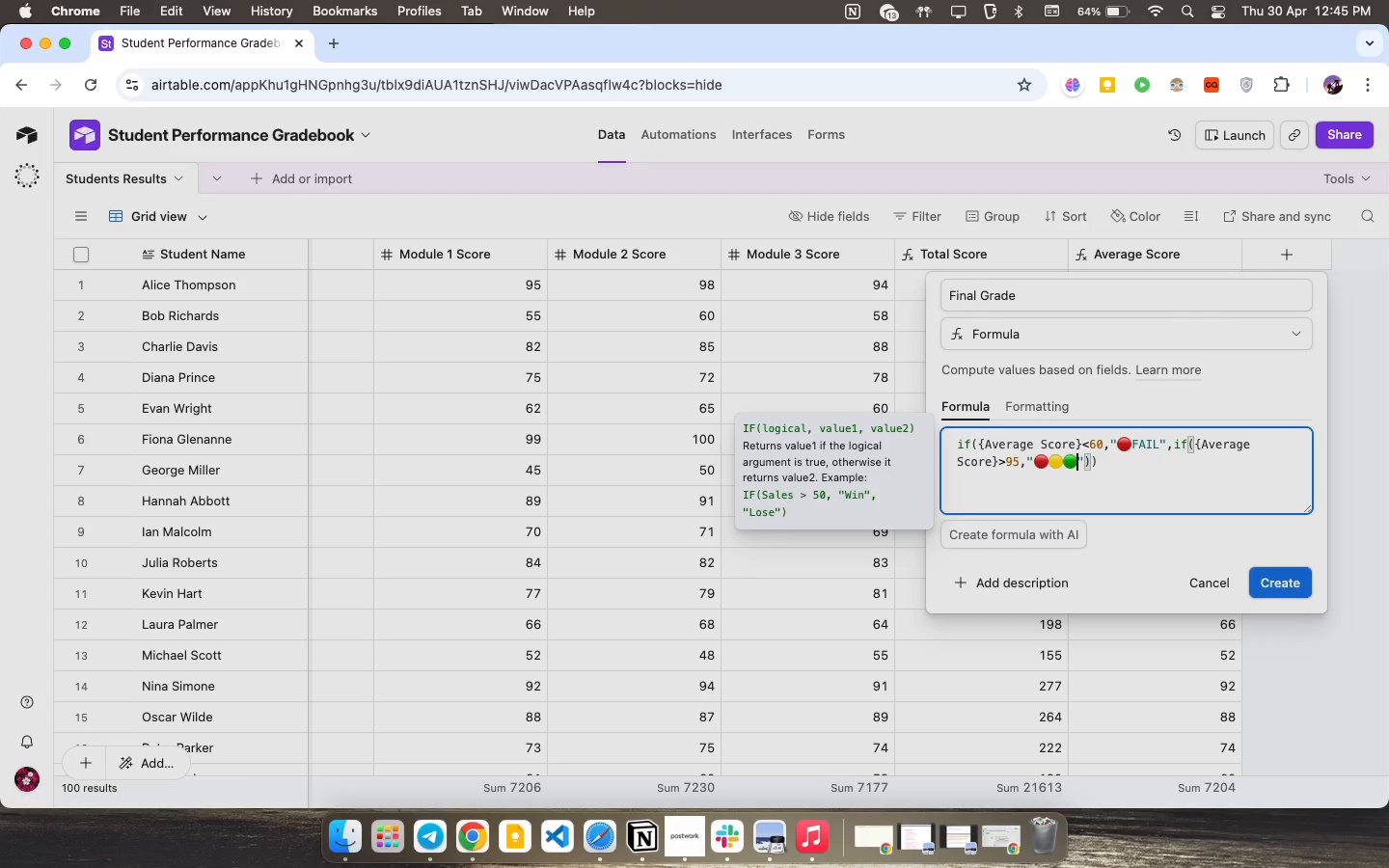 
key(Meta+V)
 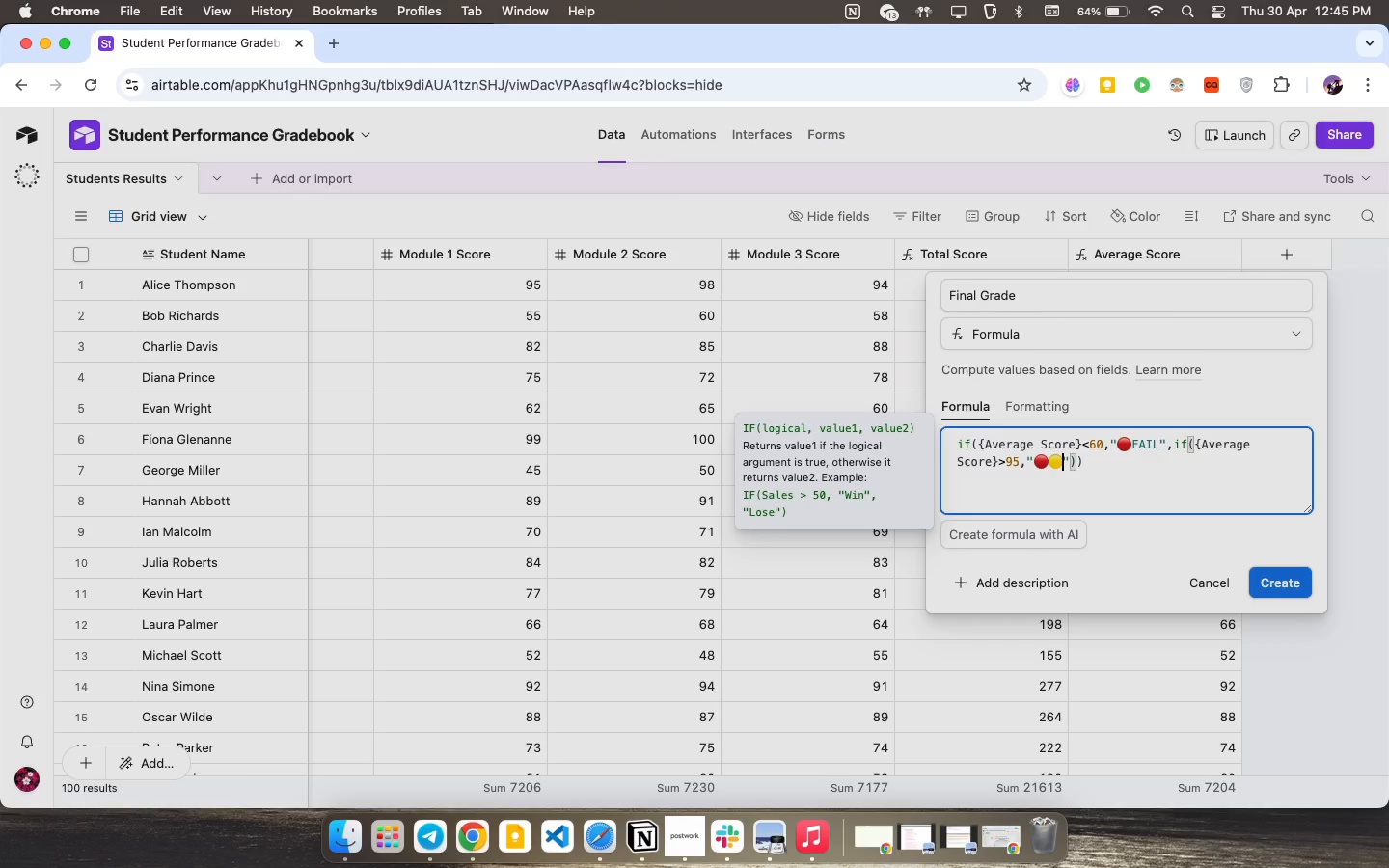 
key(Backspace)
 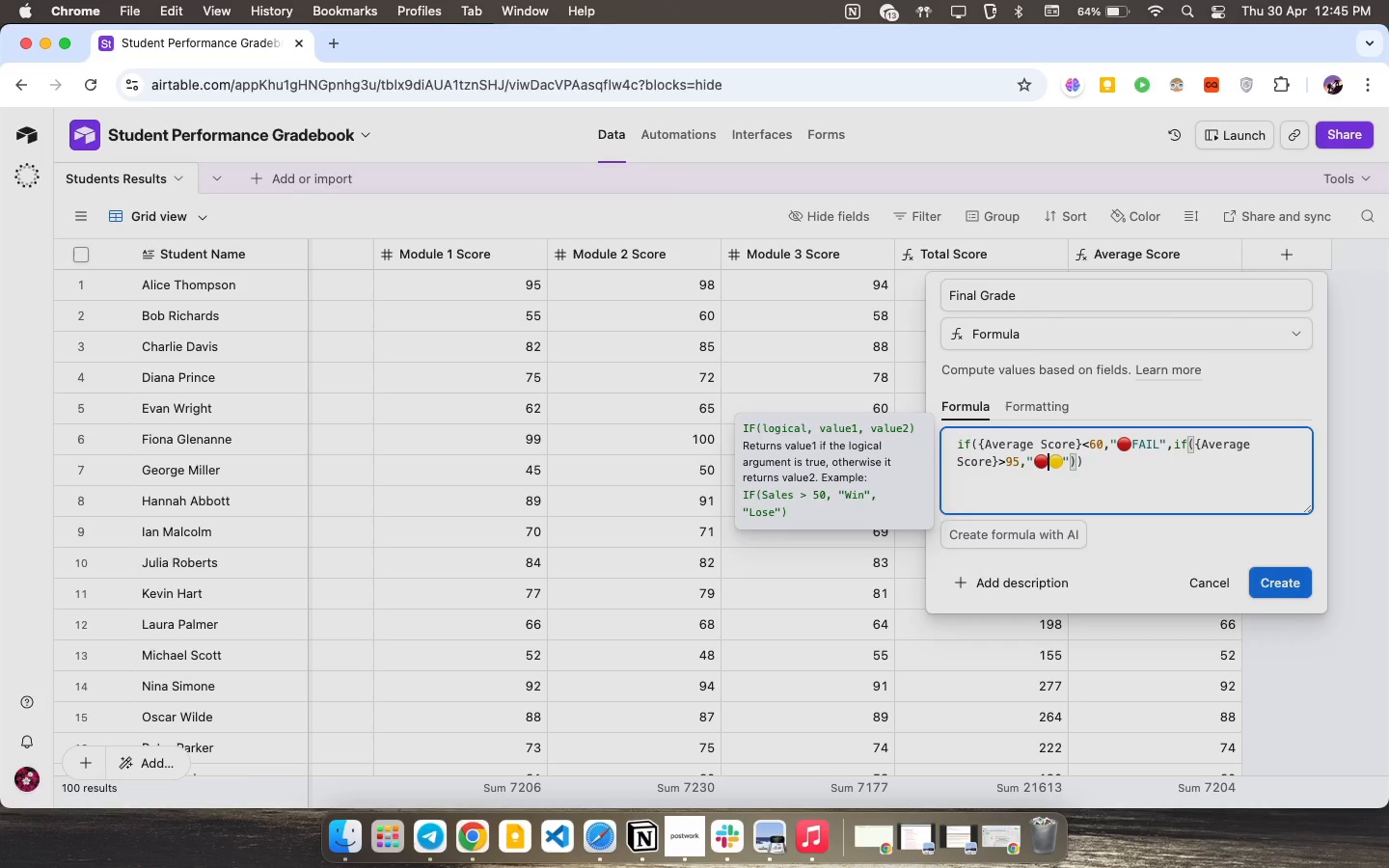 
key(ArrowLeft)
 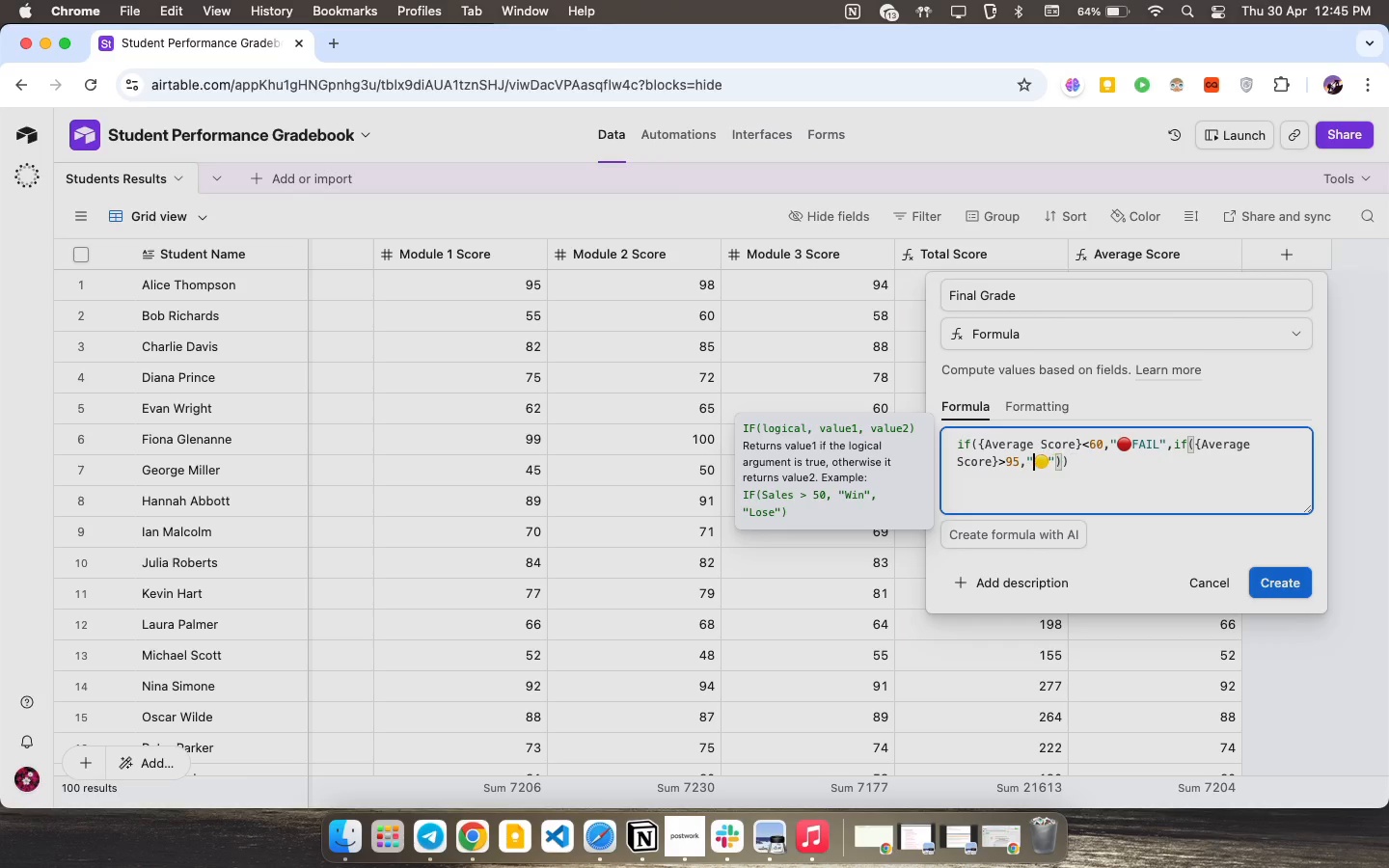 
key(Backspace)
 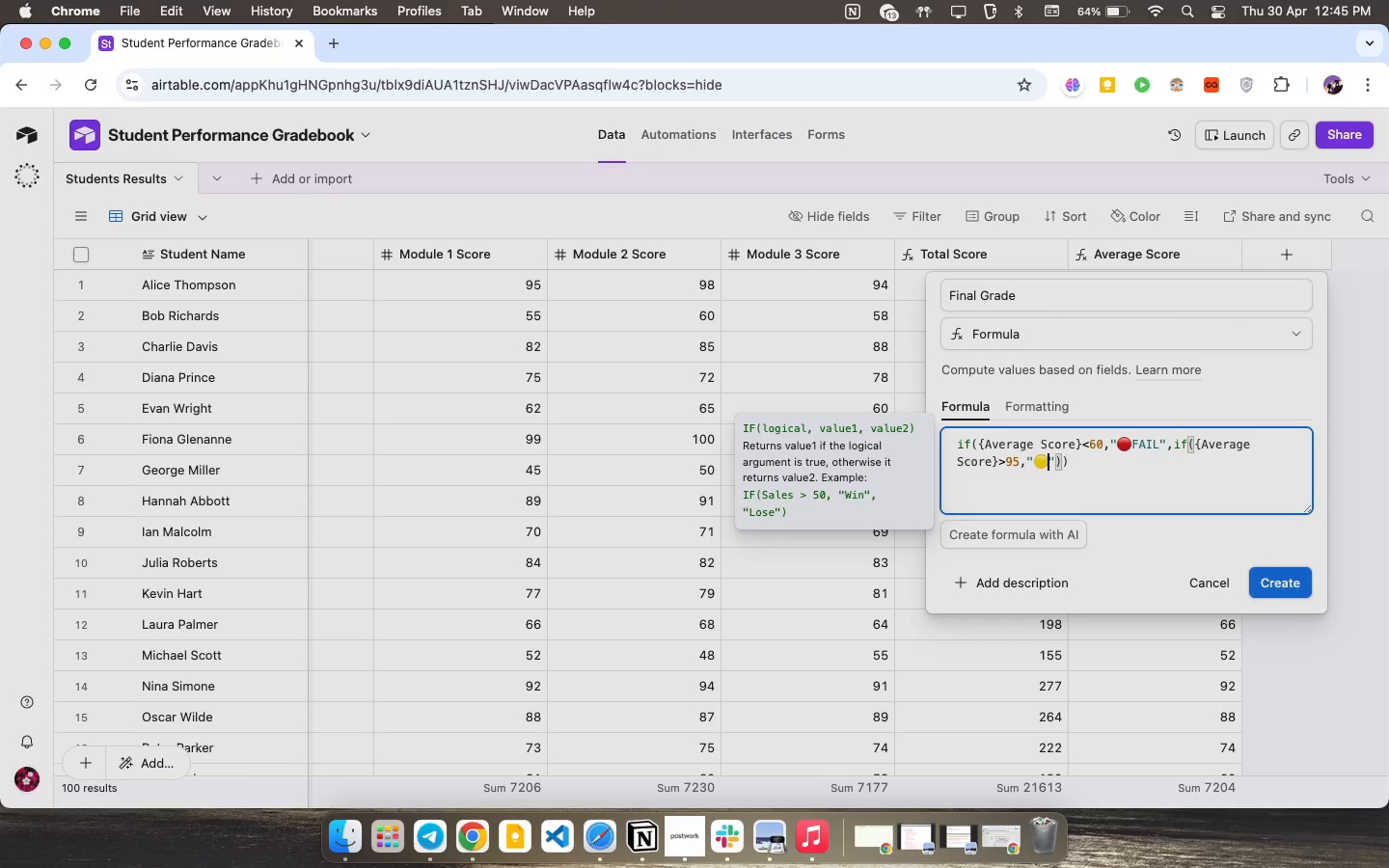 
key(ArrowRight)
 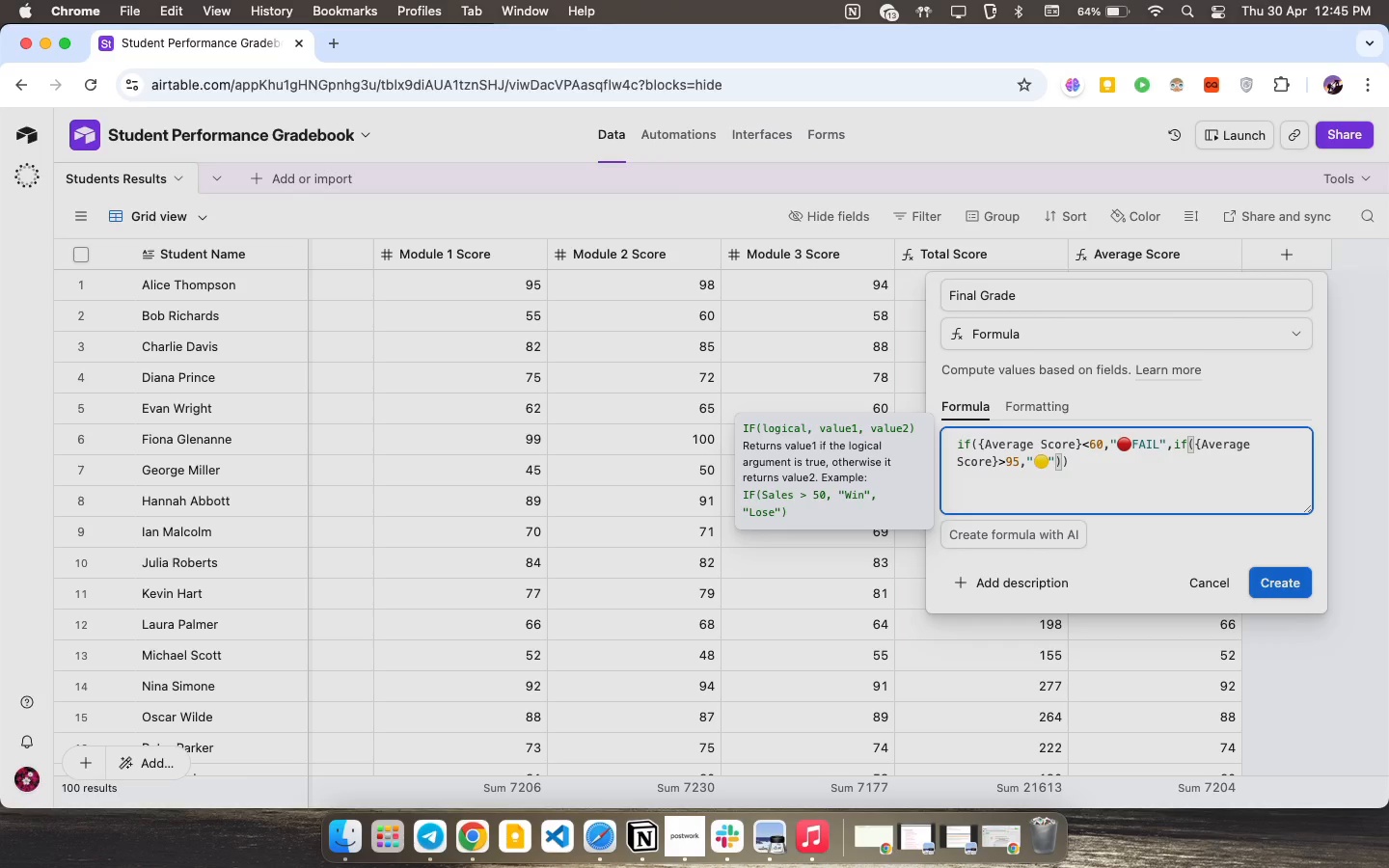 
type( EXCELLENT)
 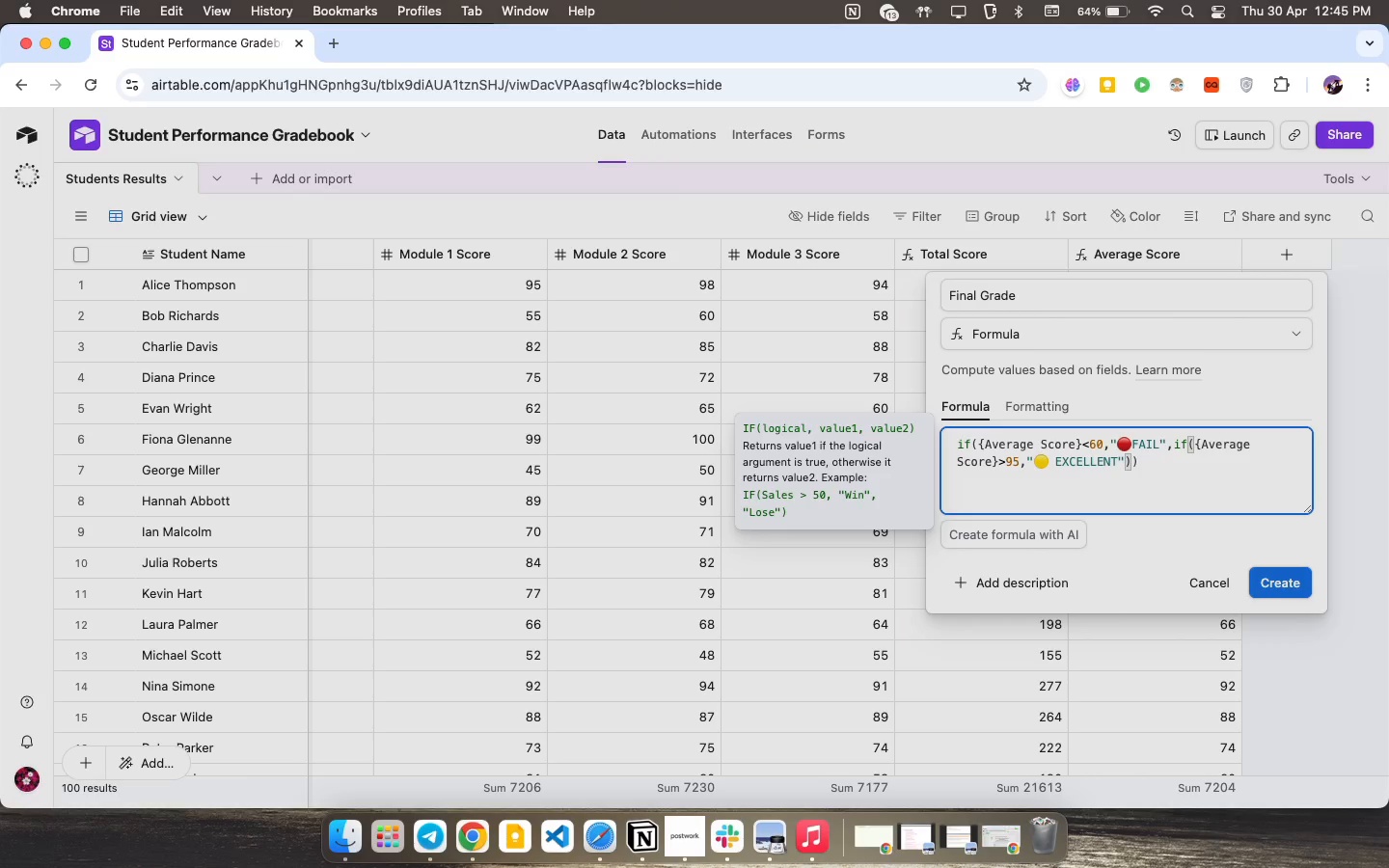 
key(ArrowRight)
 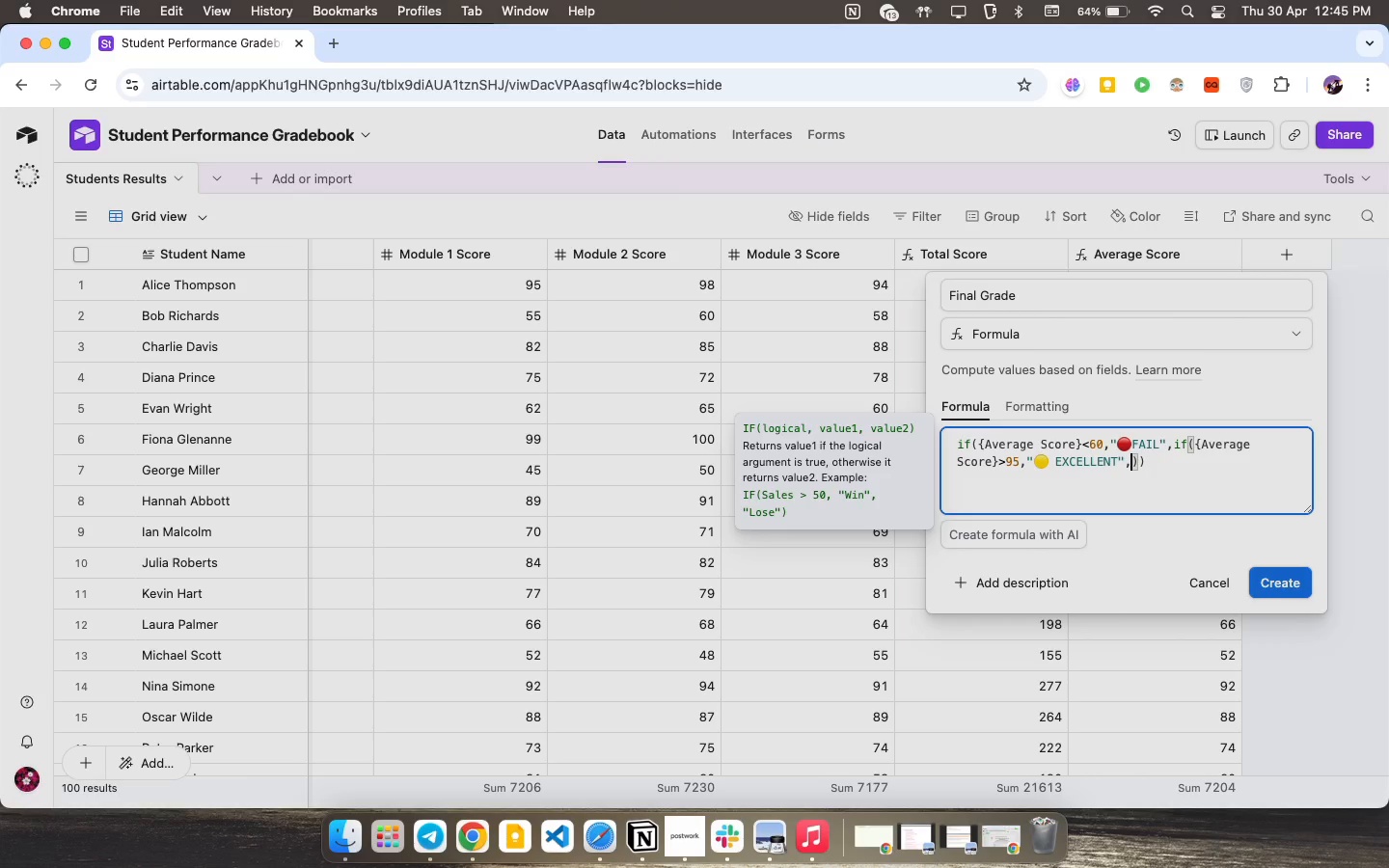 
key(Comma)
 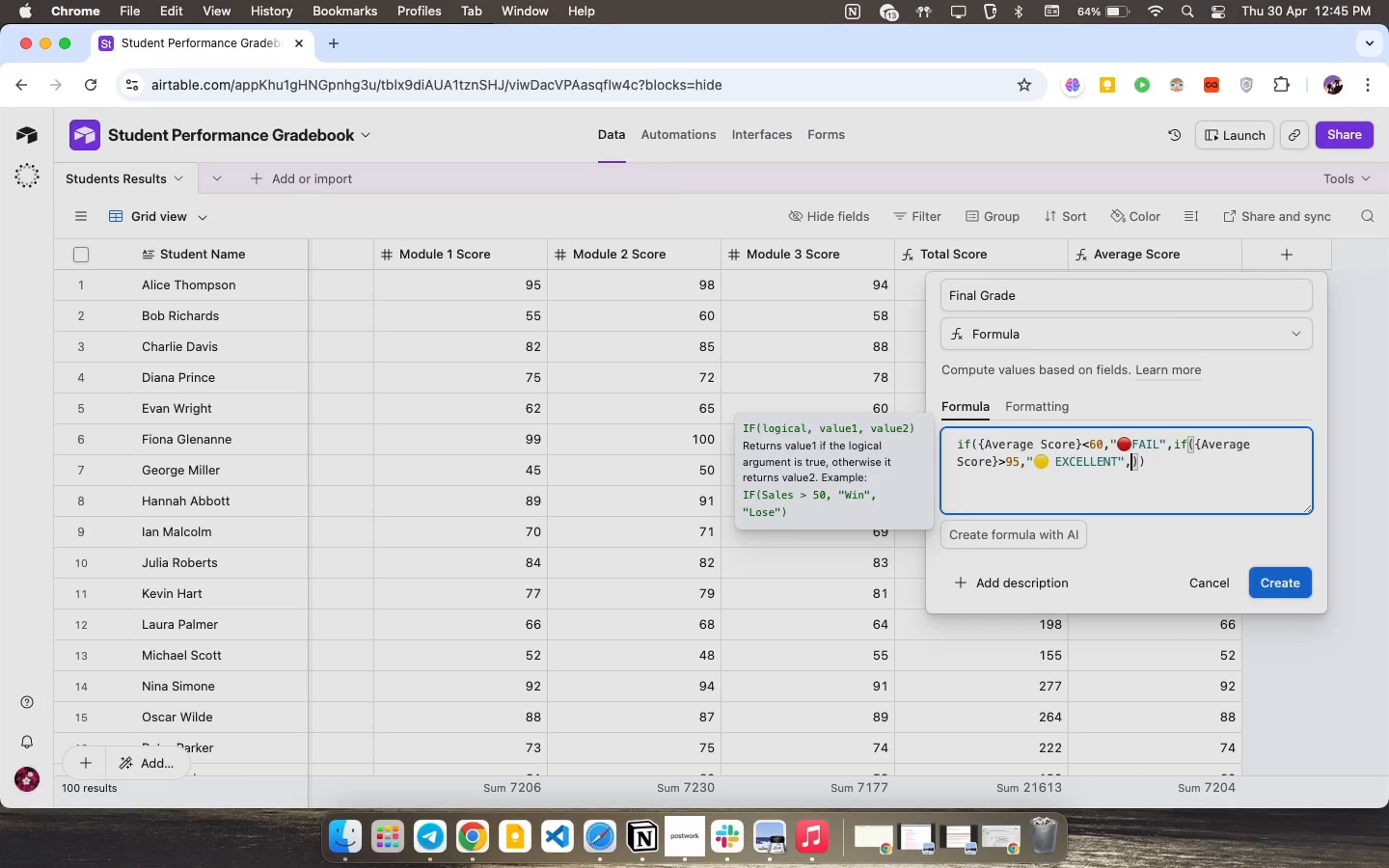 
key(Shift+Quote)
 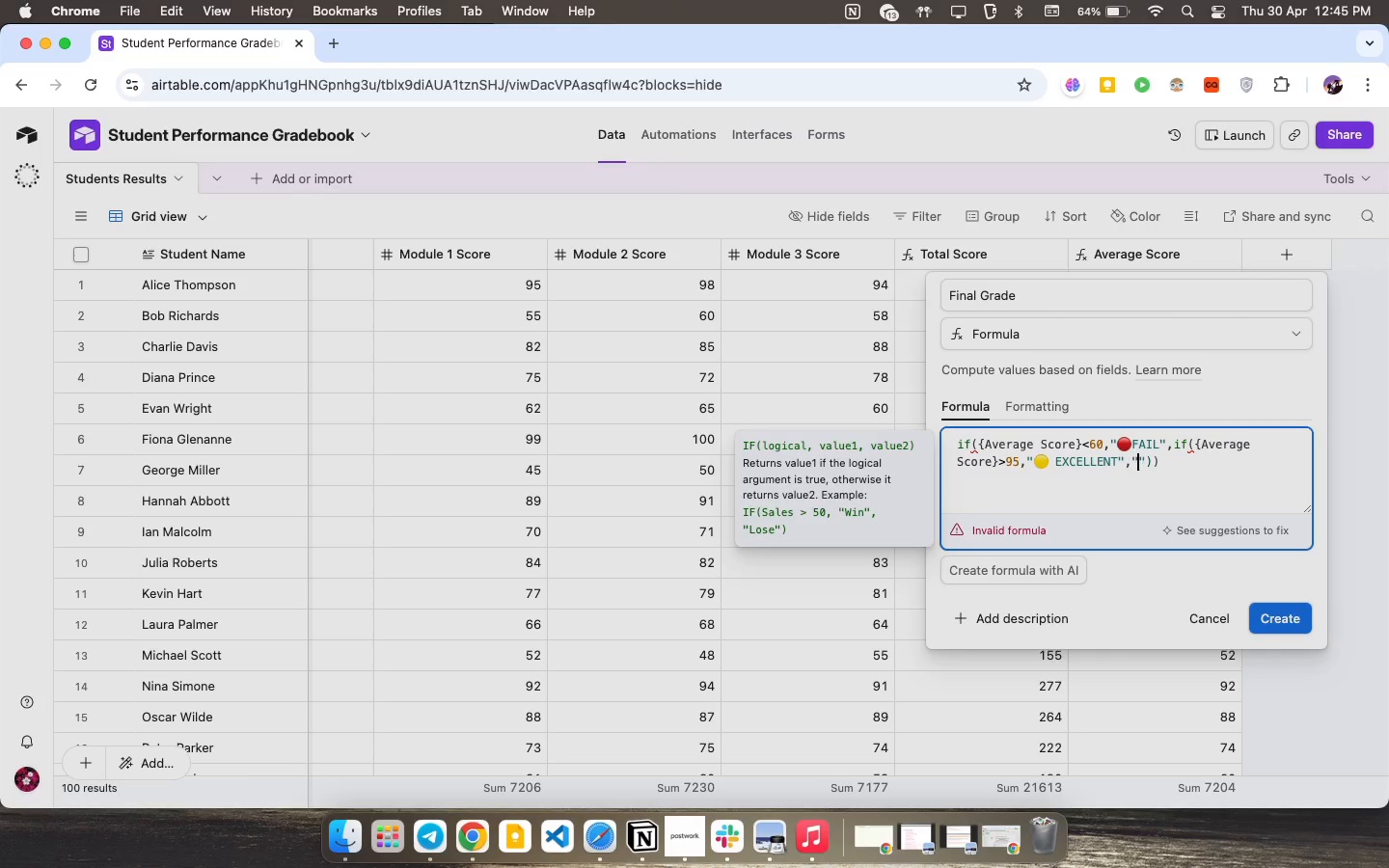 
key(Meta+V)
 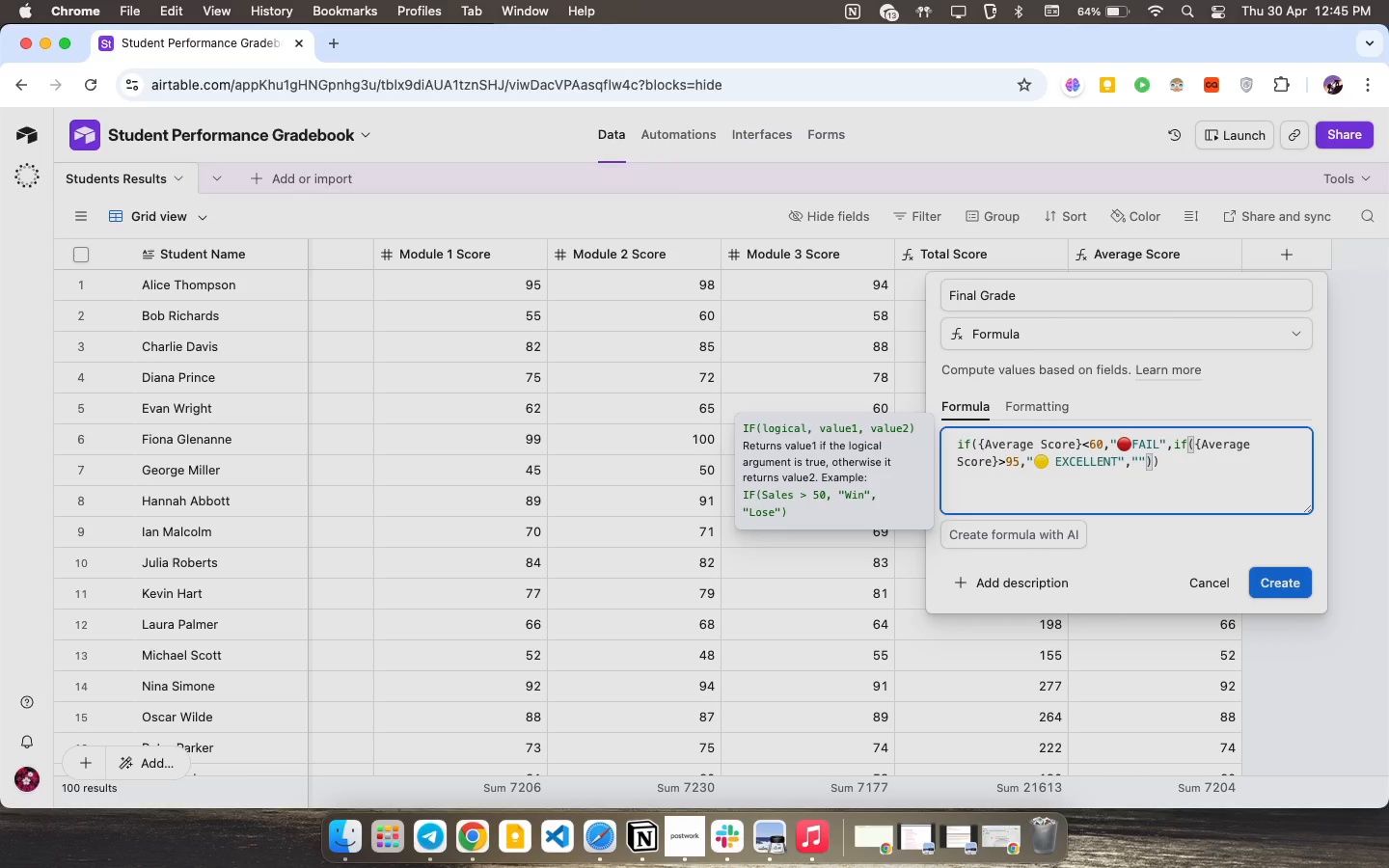 
key(Meta+CommandLeft)
 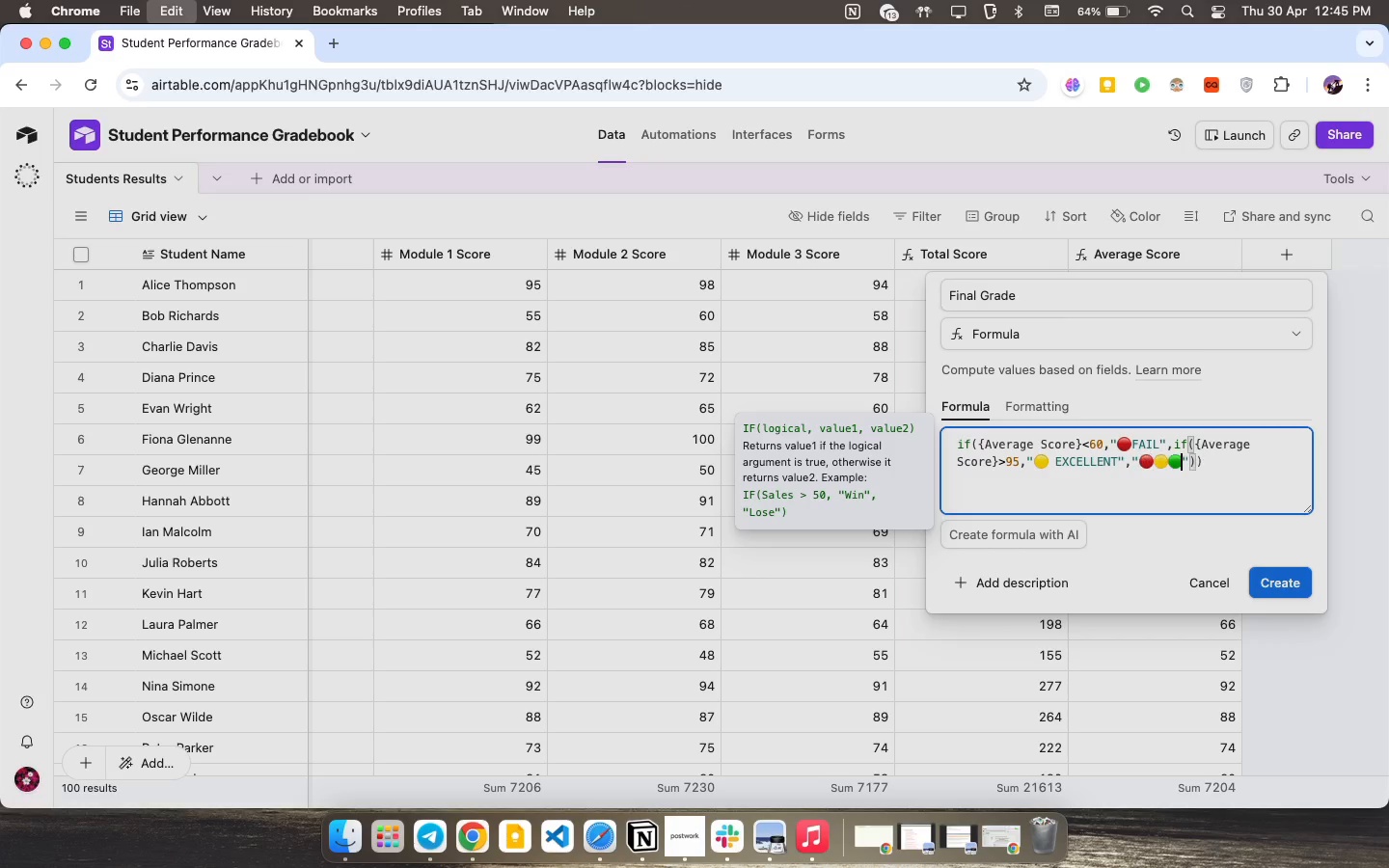 
key(Meta+CommandLeft)
 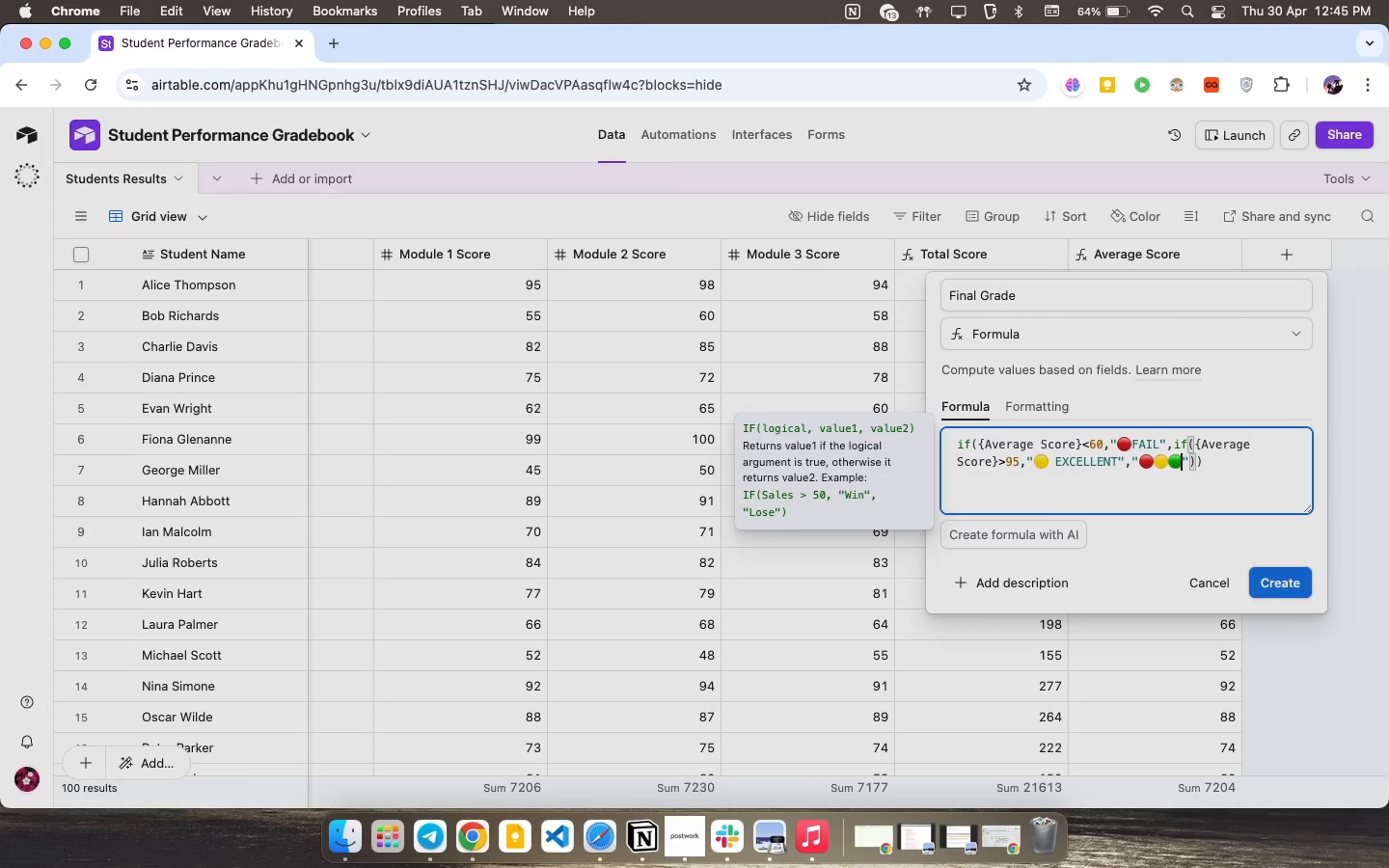 
key(Meta+V)
 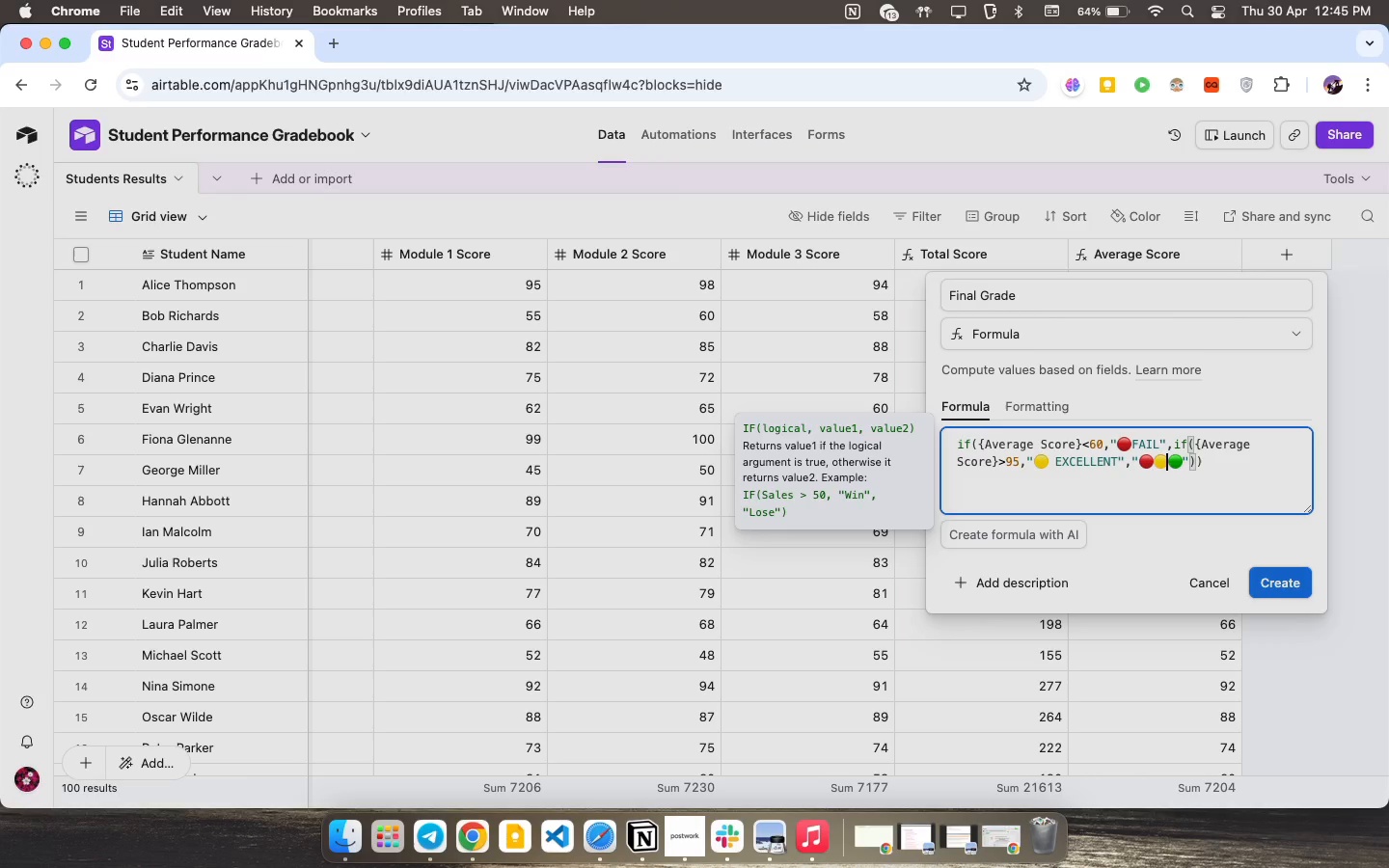 
key(ArrowLeft)
 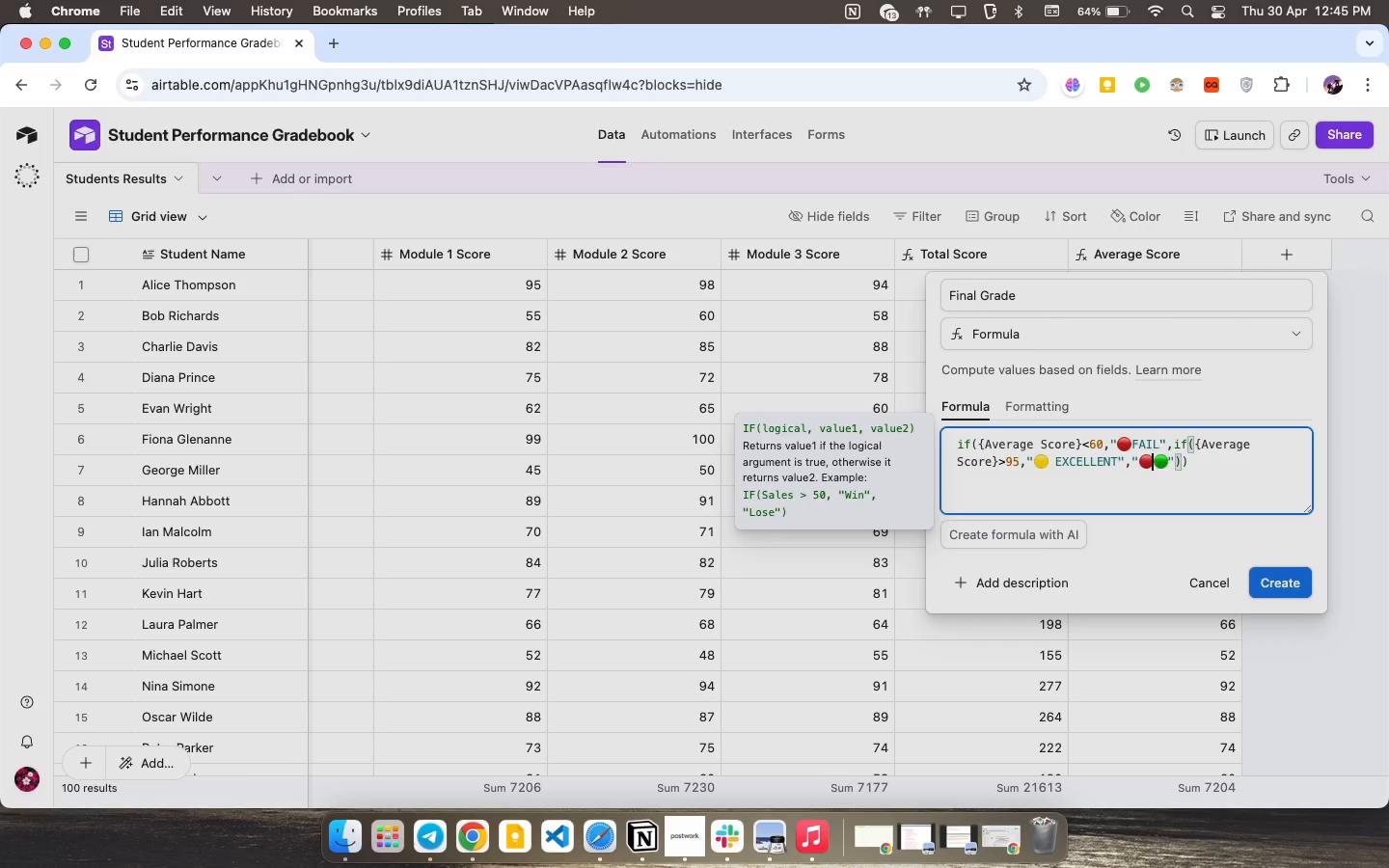 
key(Backspace)
 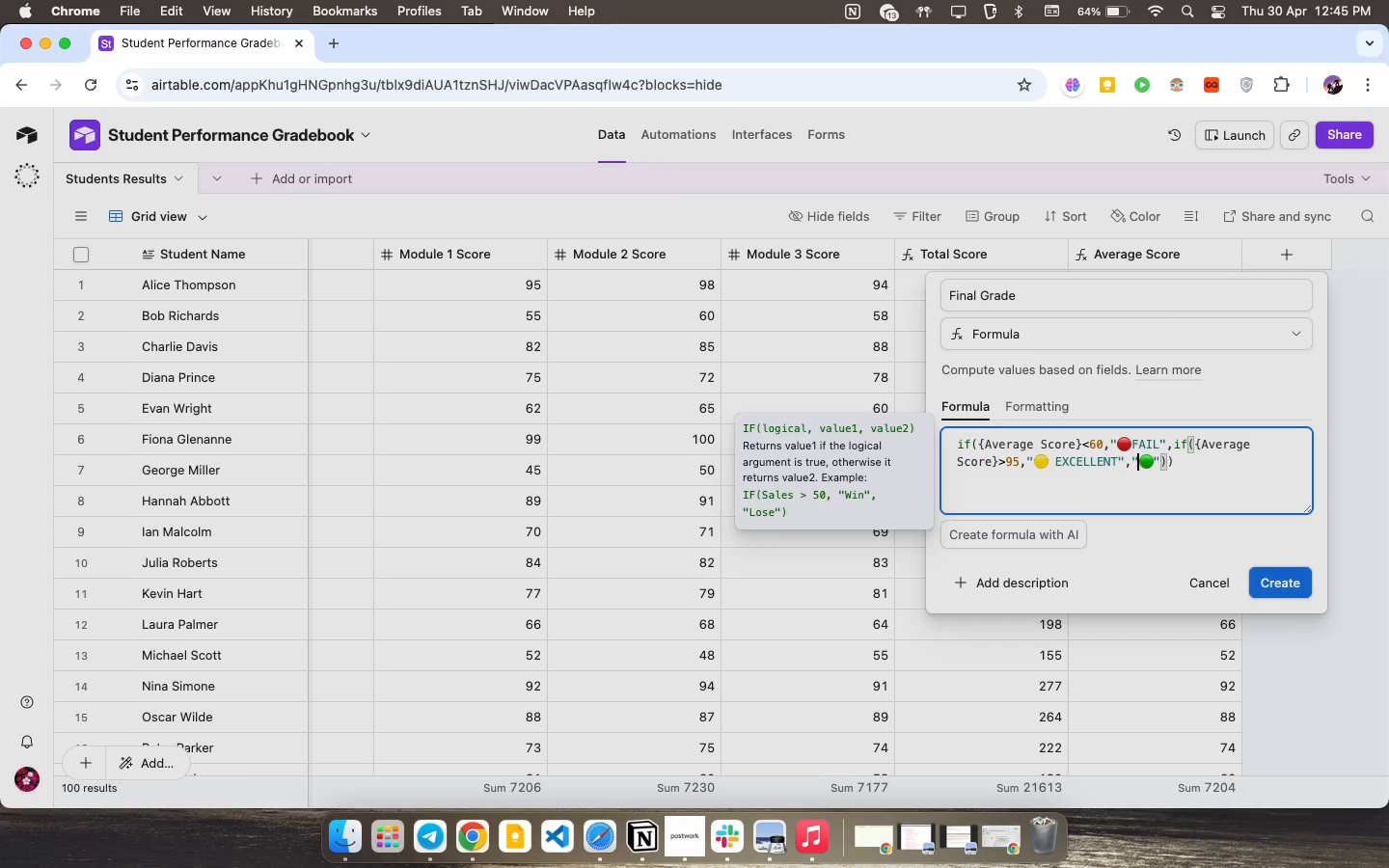 
key(Backspace)
 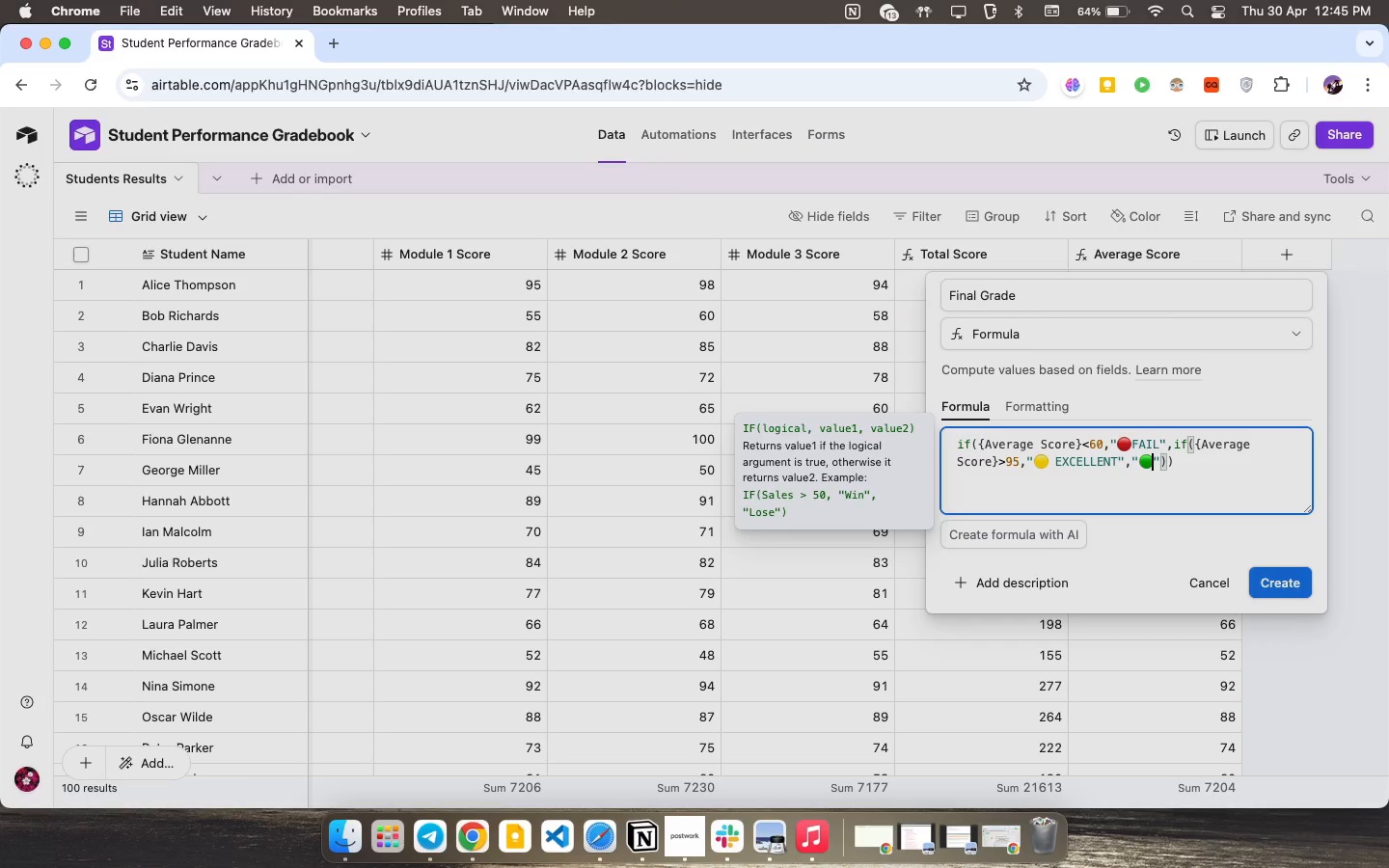 
key(ArrowRight)
 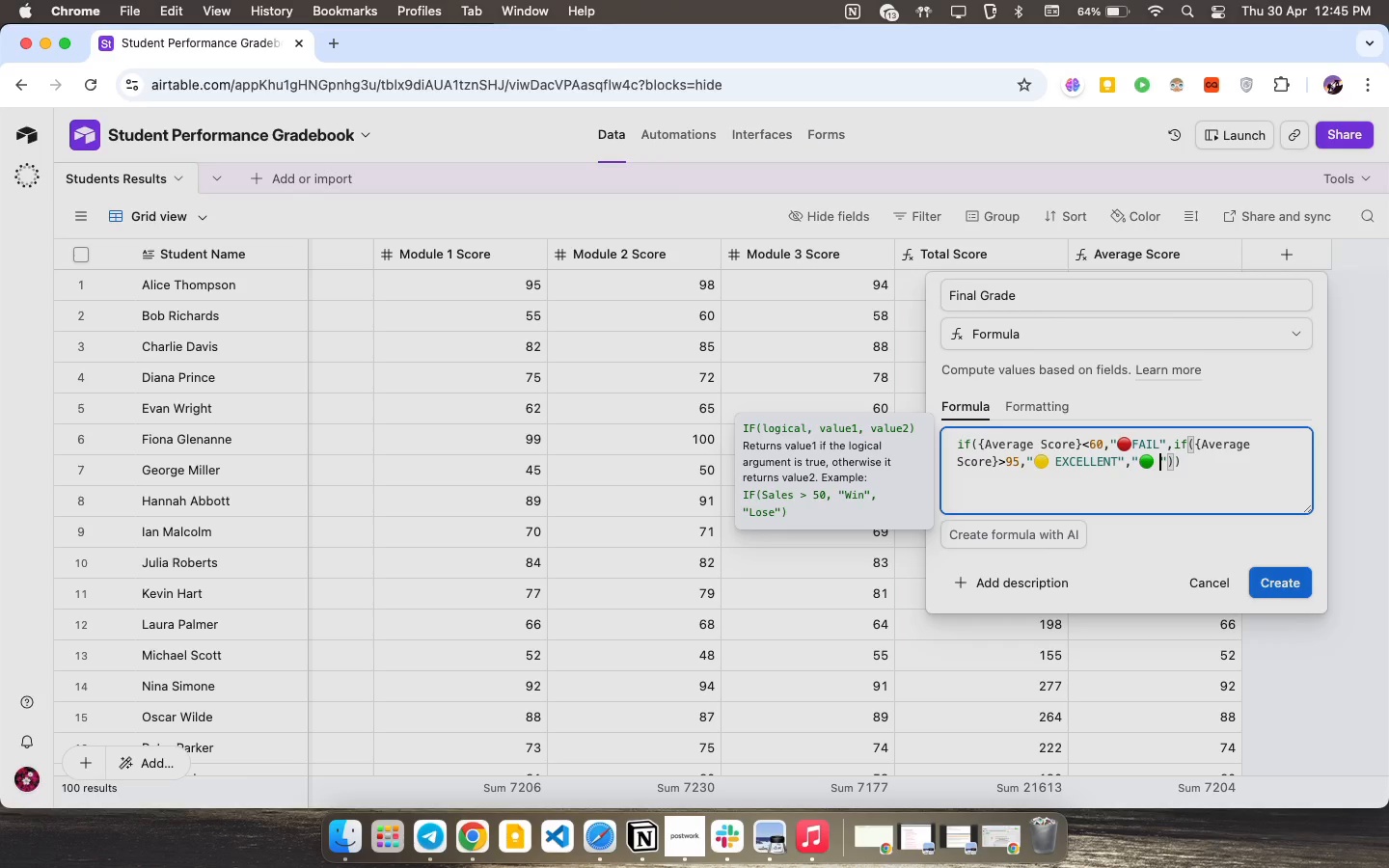 
key(Space)
 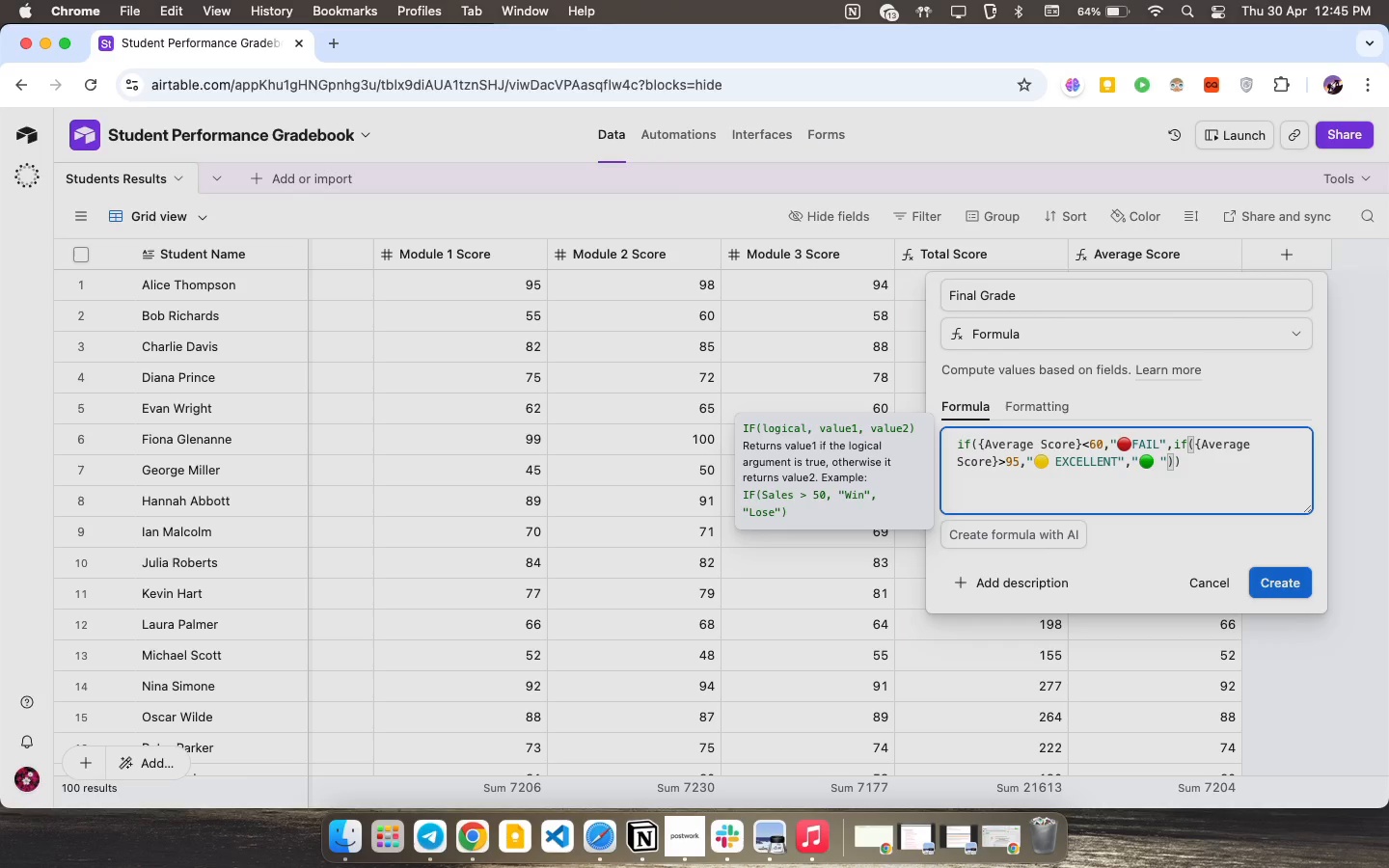 
key(CapsLock)
 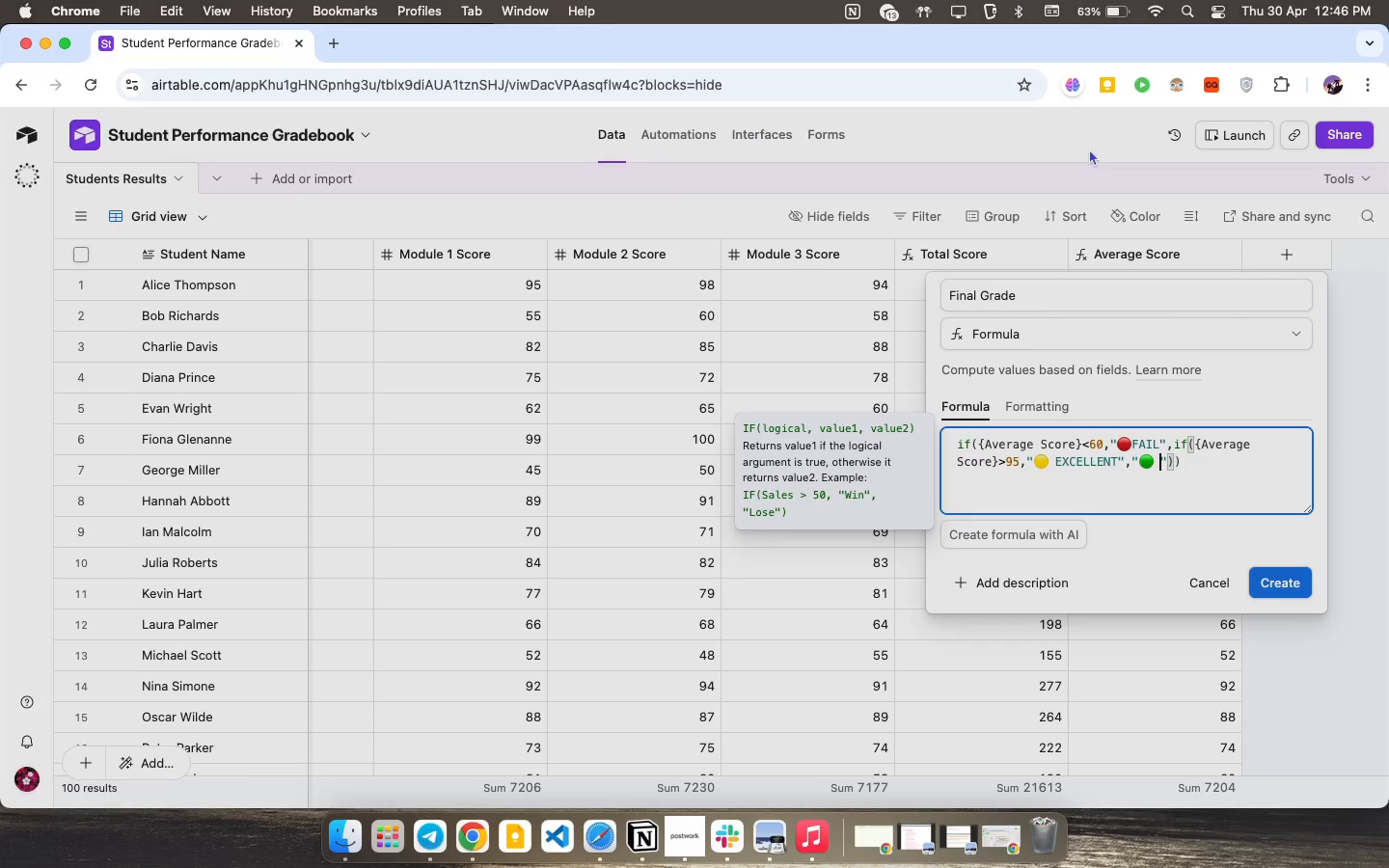 
wait(36.93)
 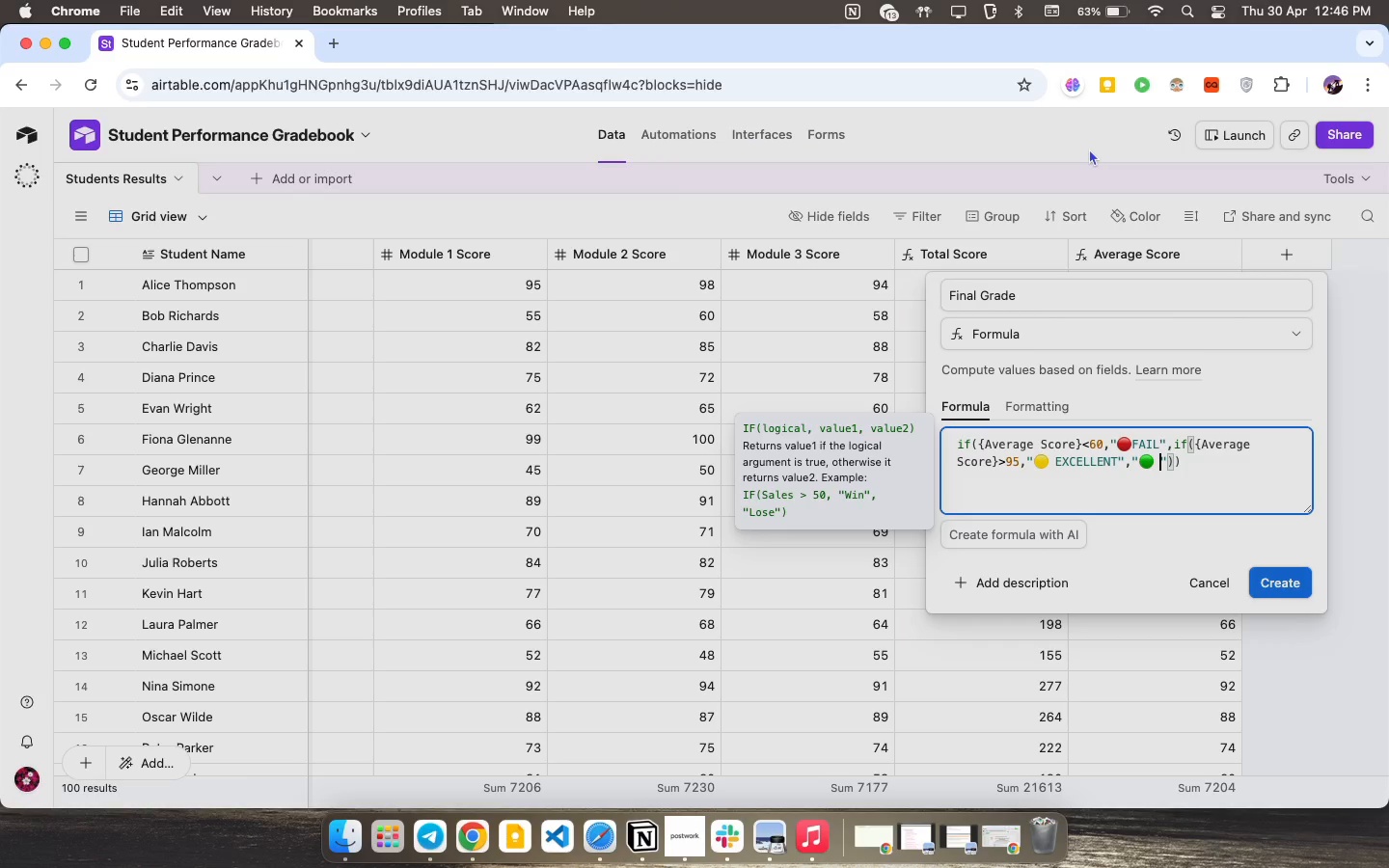 
key(CapsLock)
 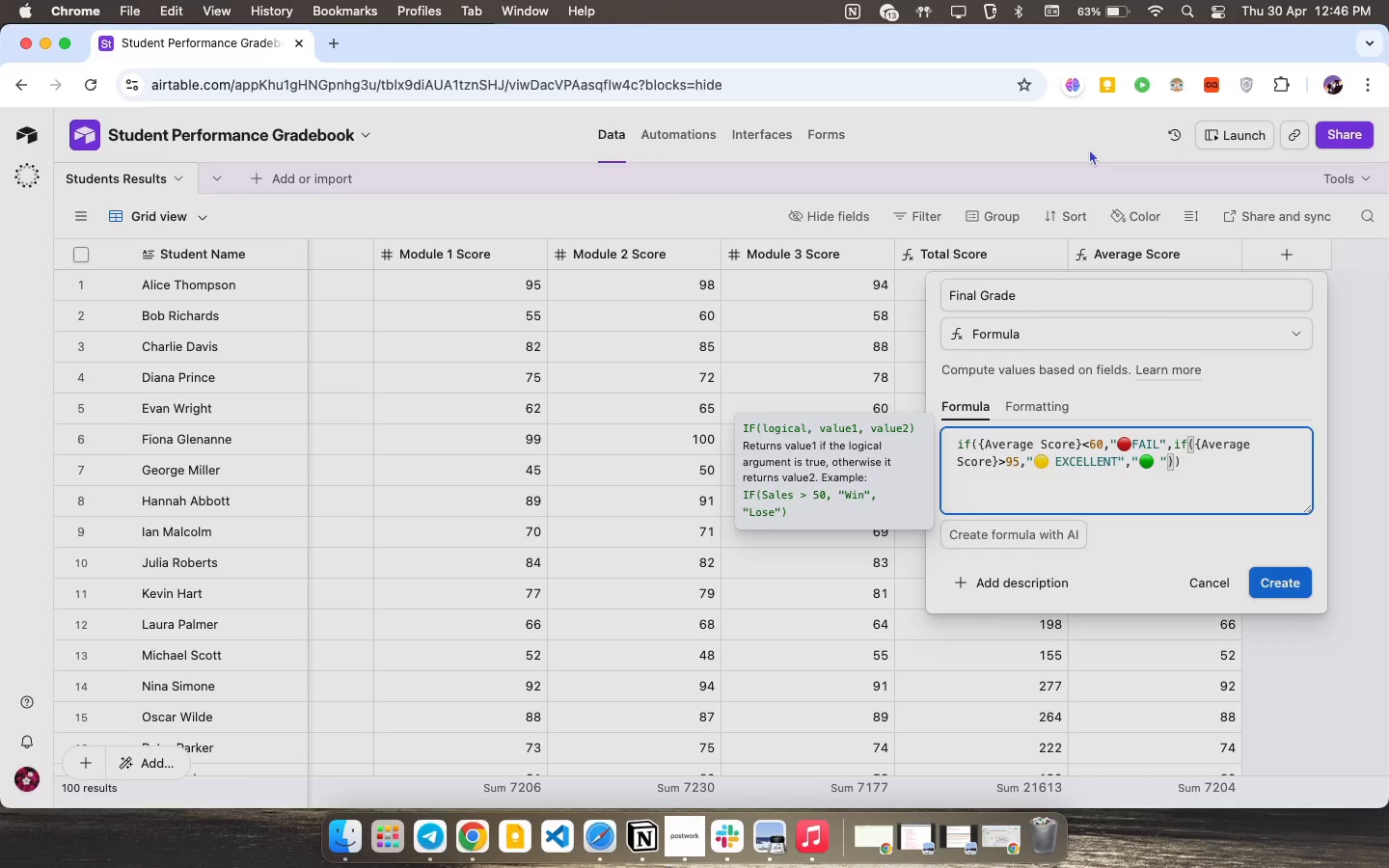 
wait(6.03)
 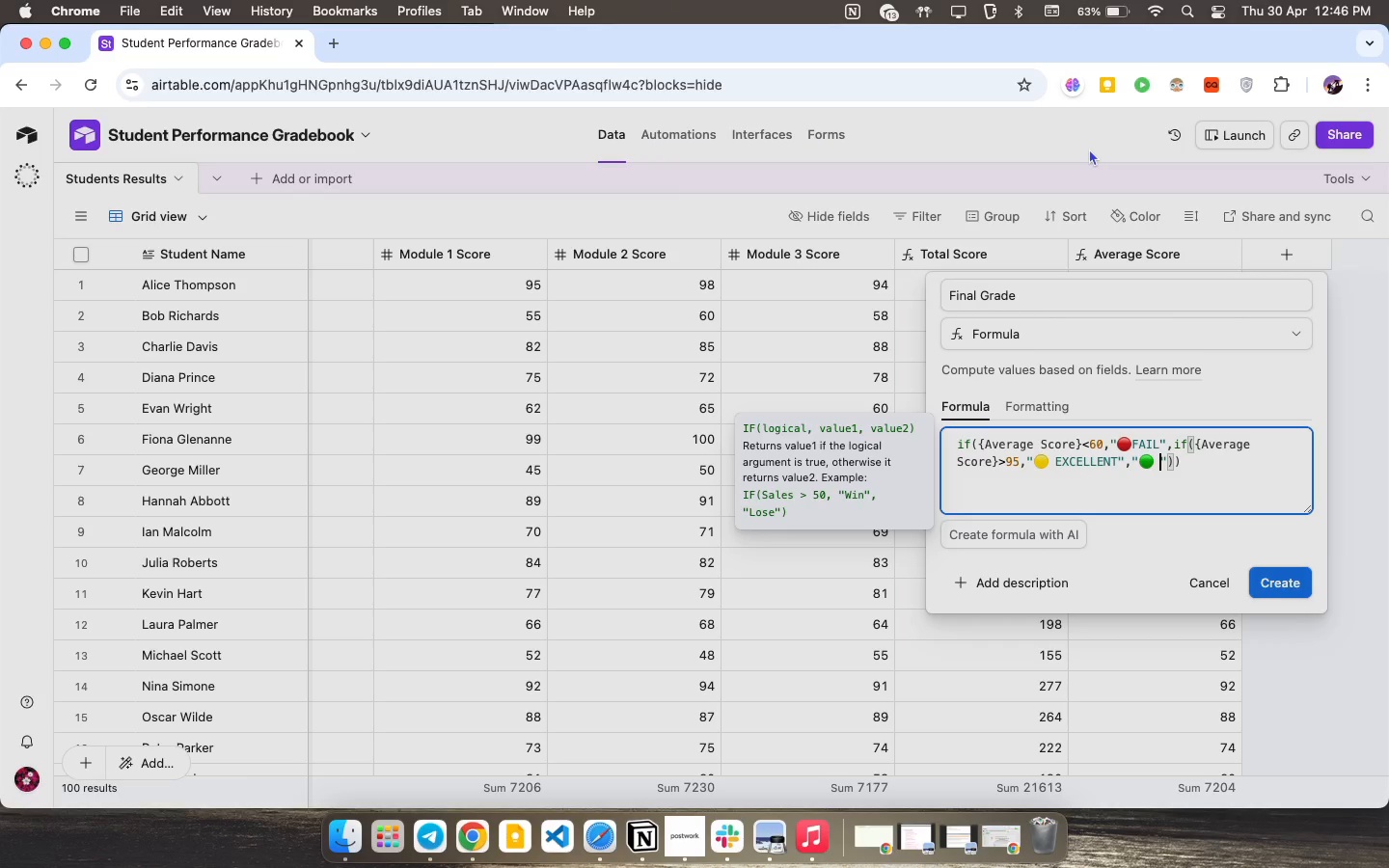 
type(NORMAL)
 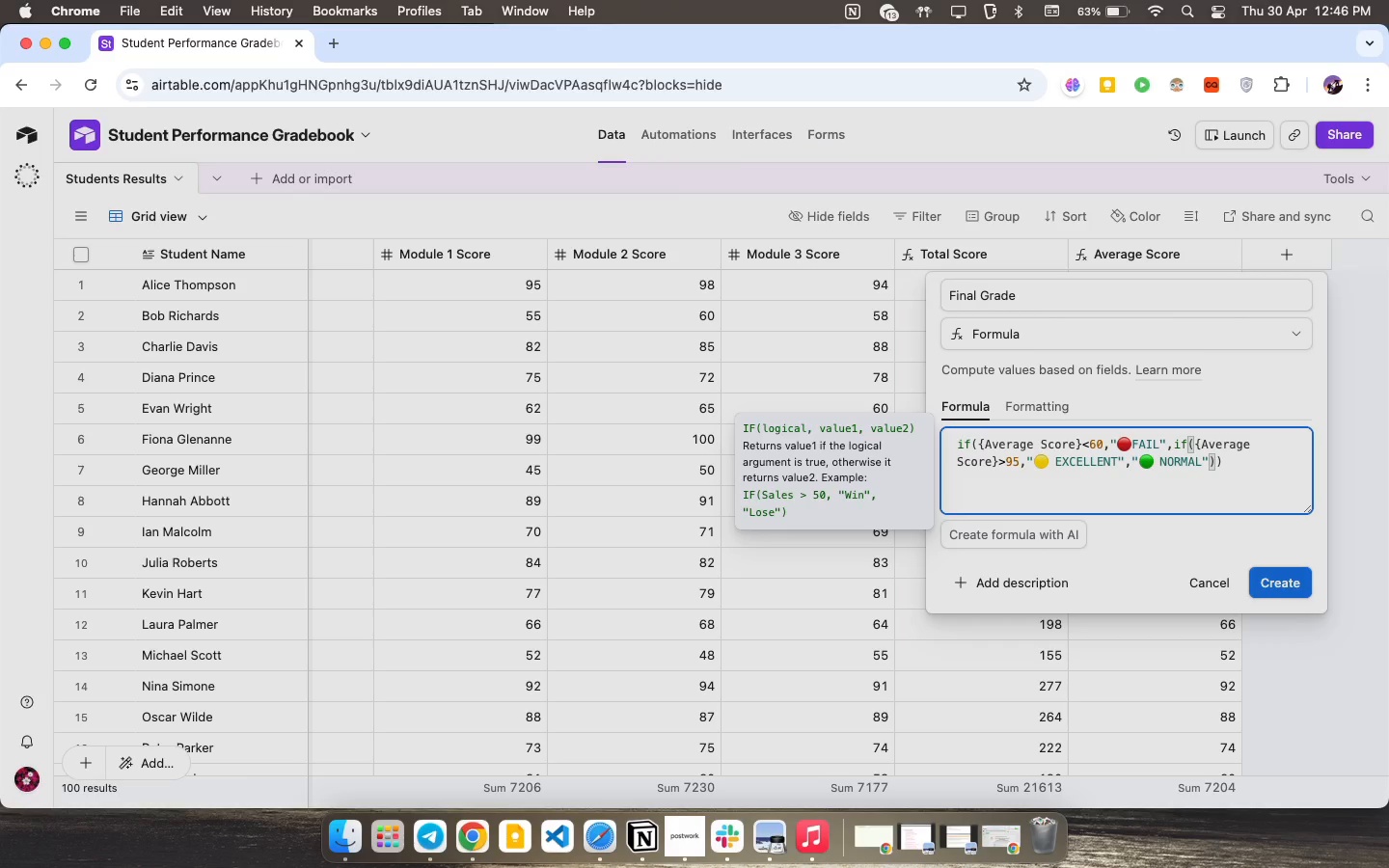 
key(ArrowRight)
 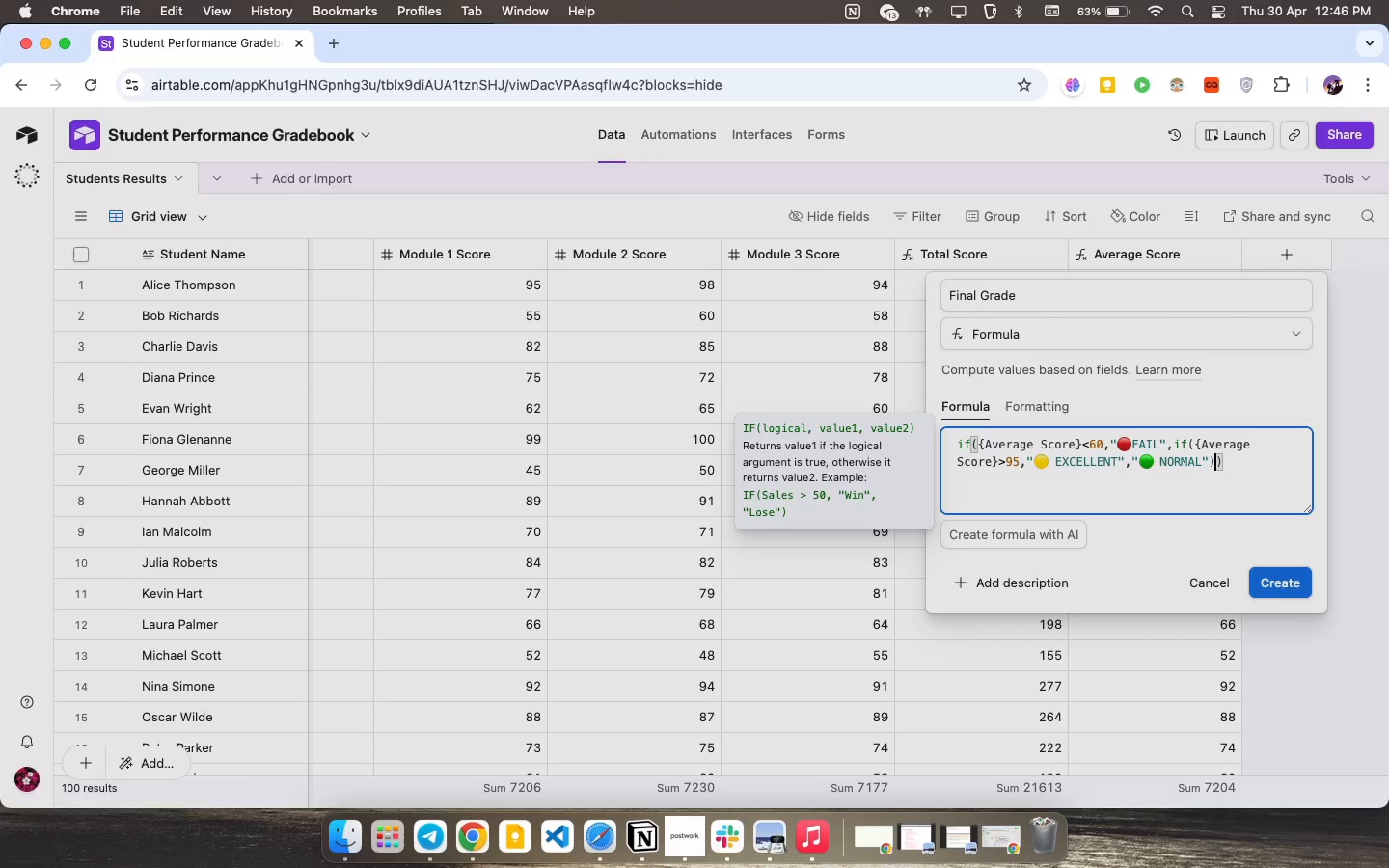 
key(ArrowRight)
 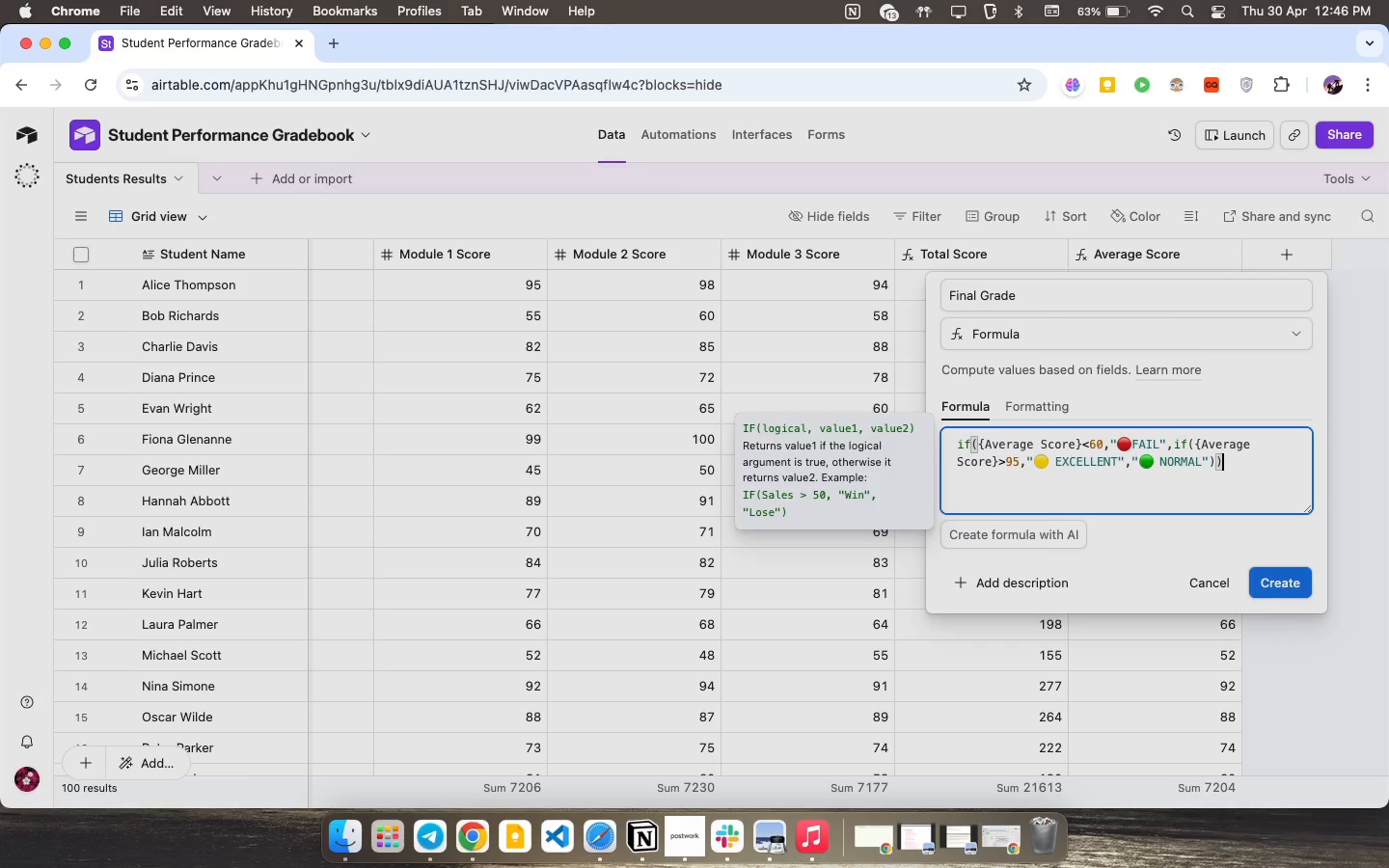 
key(ArrowRight)
 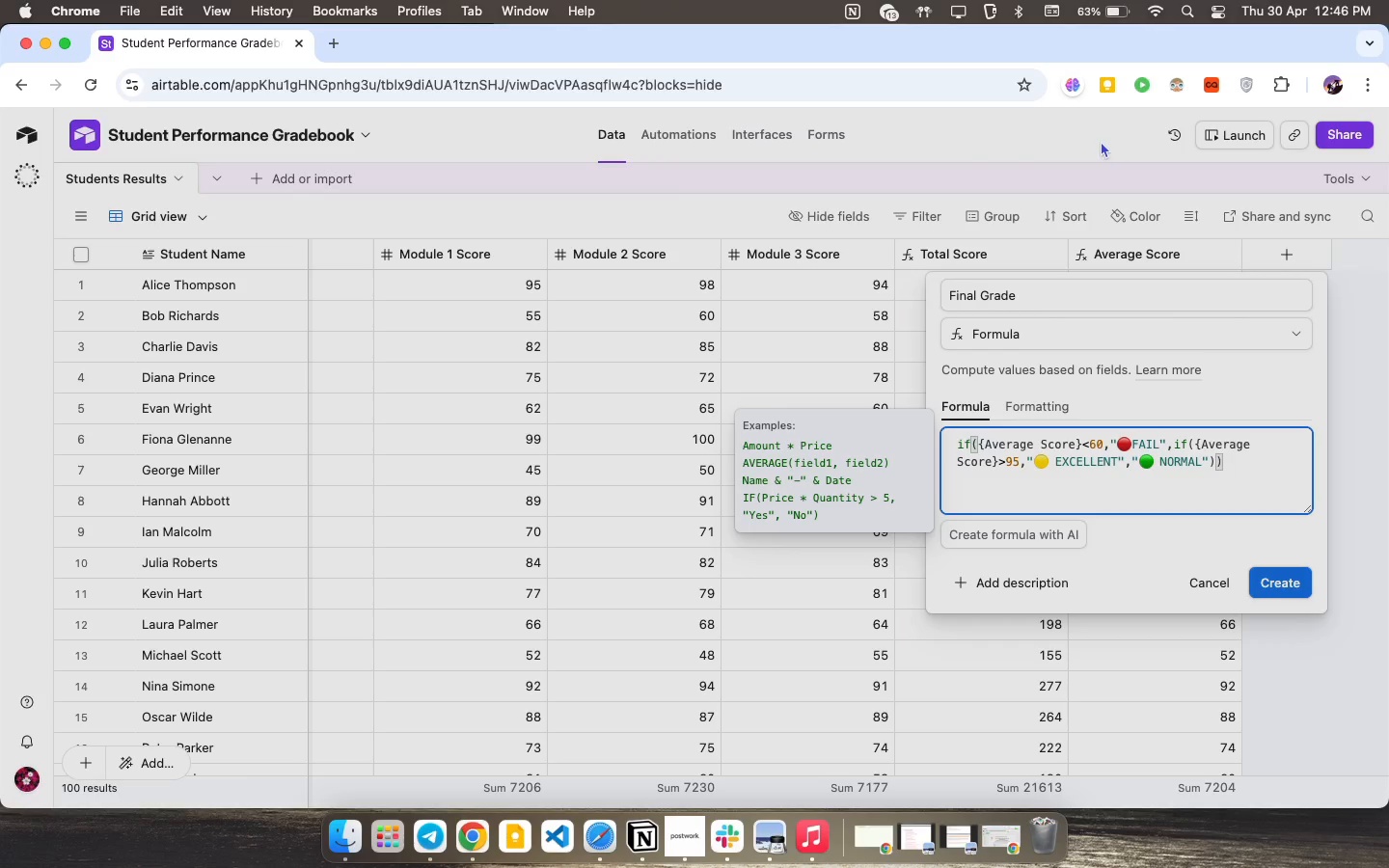 
wait(7.04)
 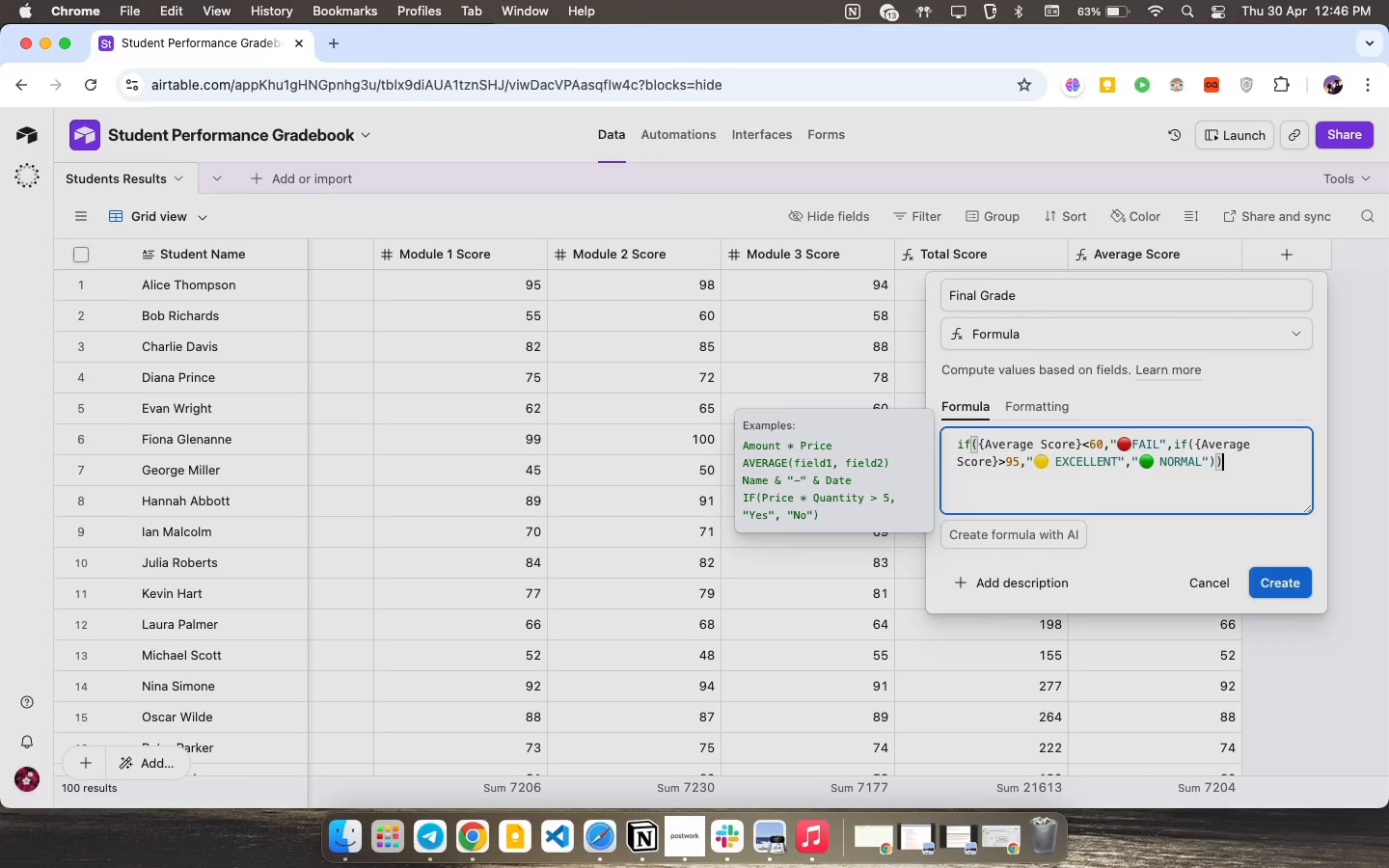 
left_click([1241, 471])
 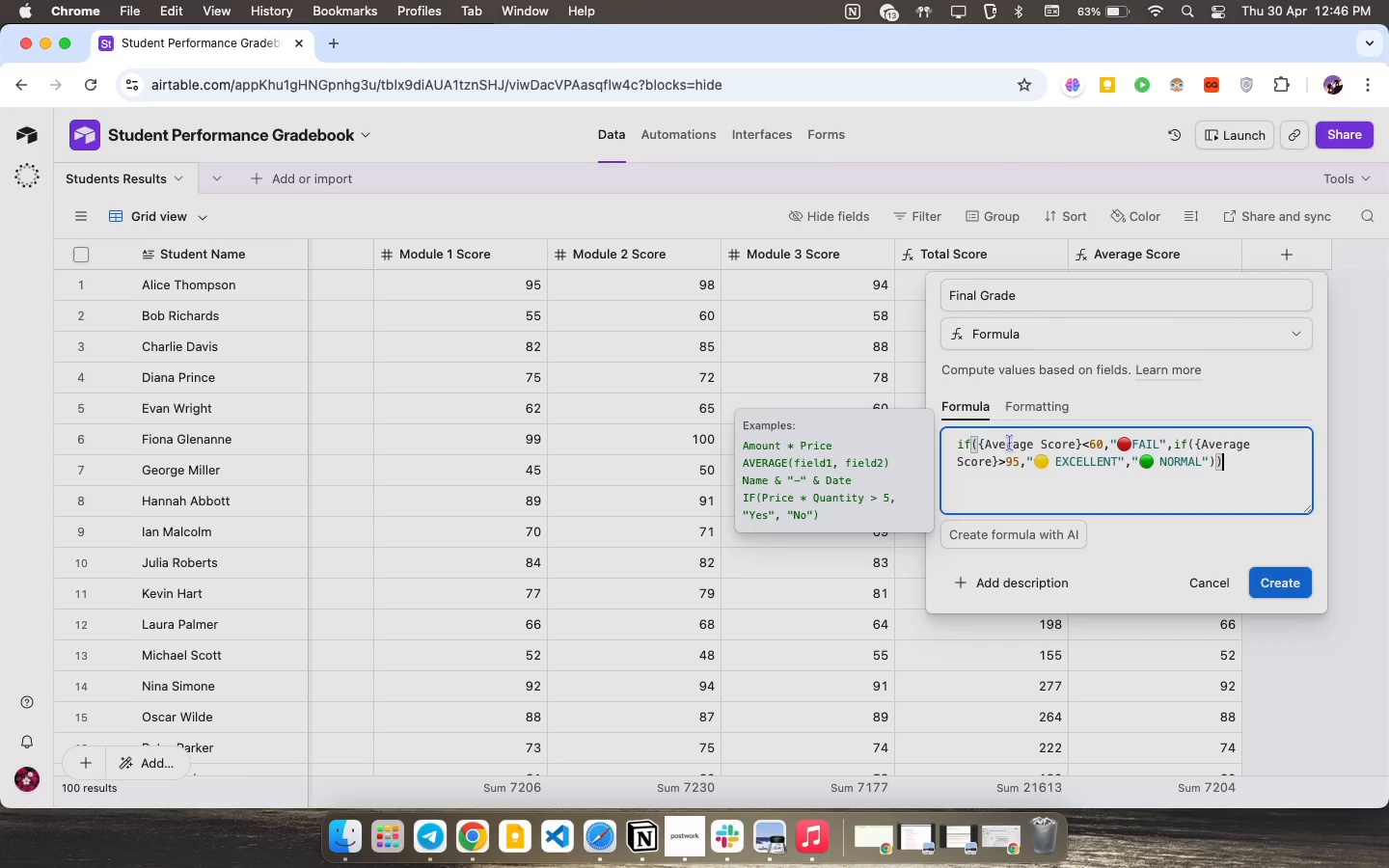 
left_click([1013, 441])
 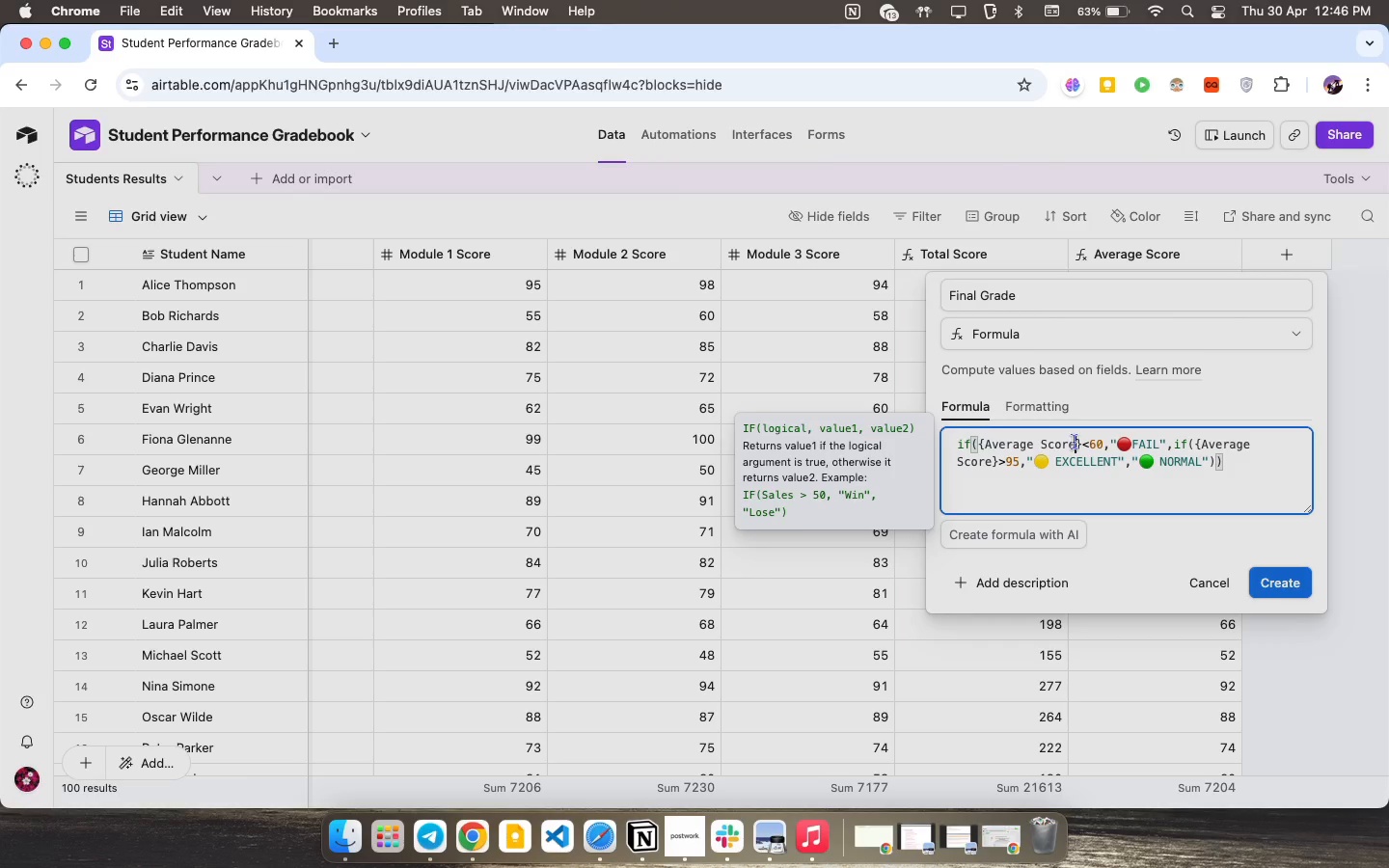 
left_click([1074, 442])
 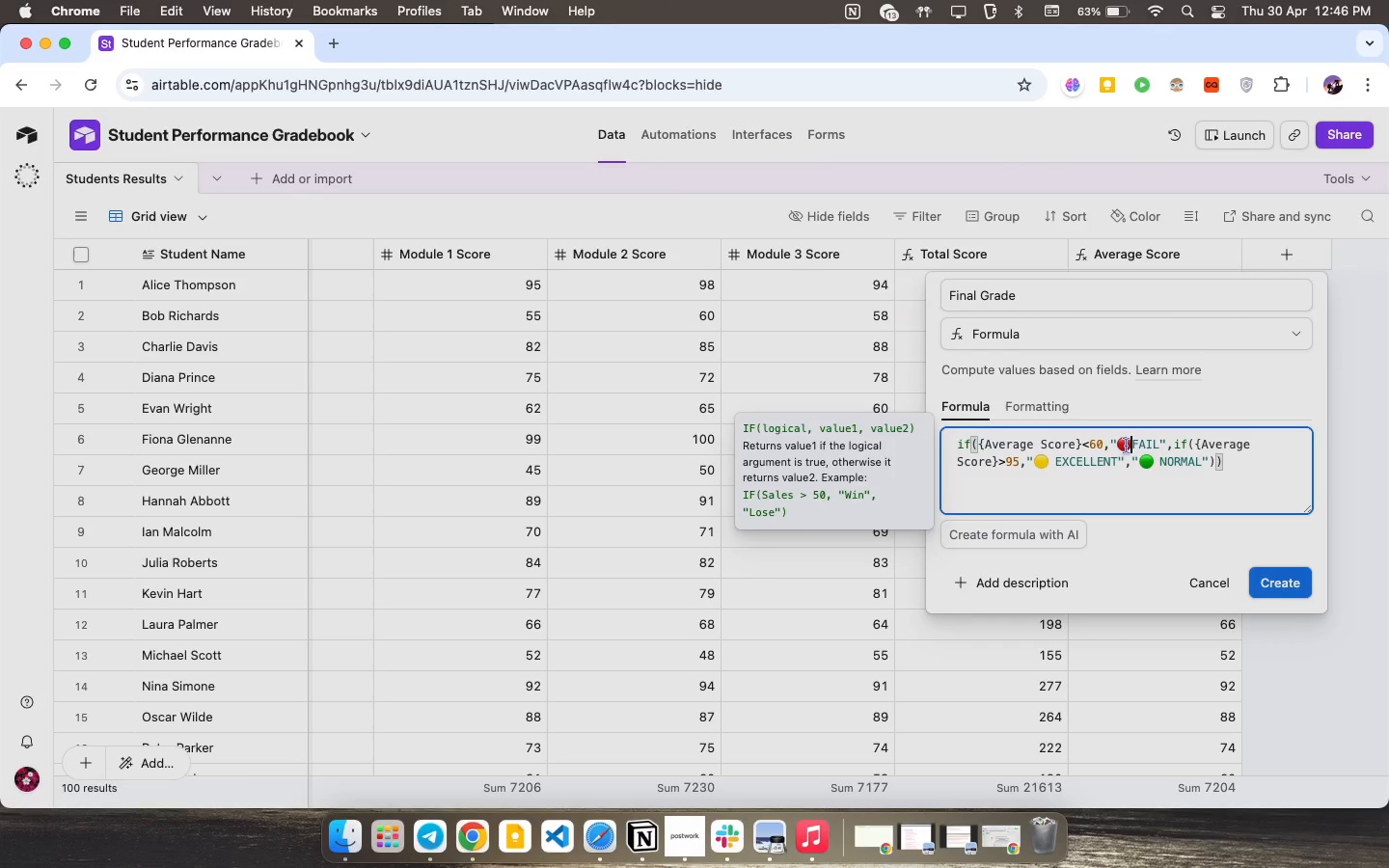 
left_click([1126, 446])
 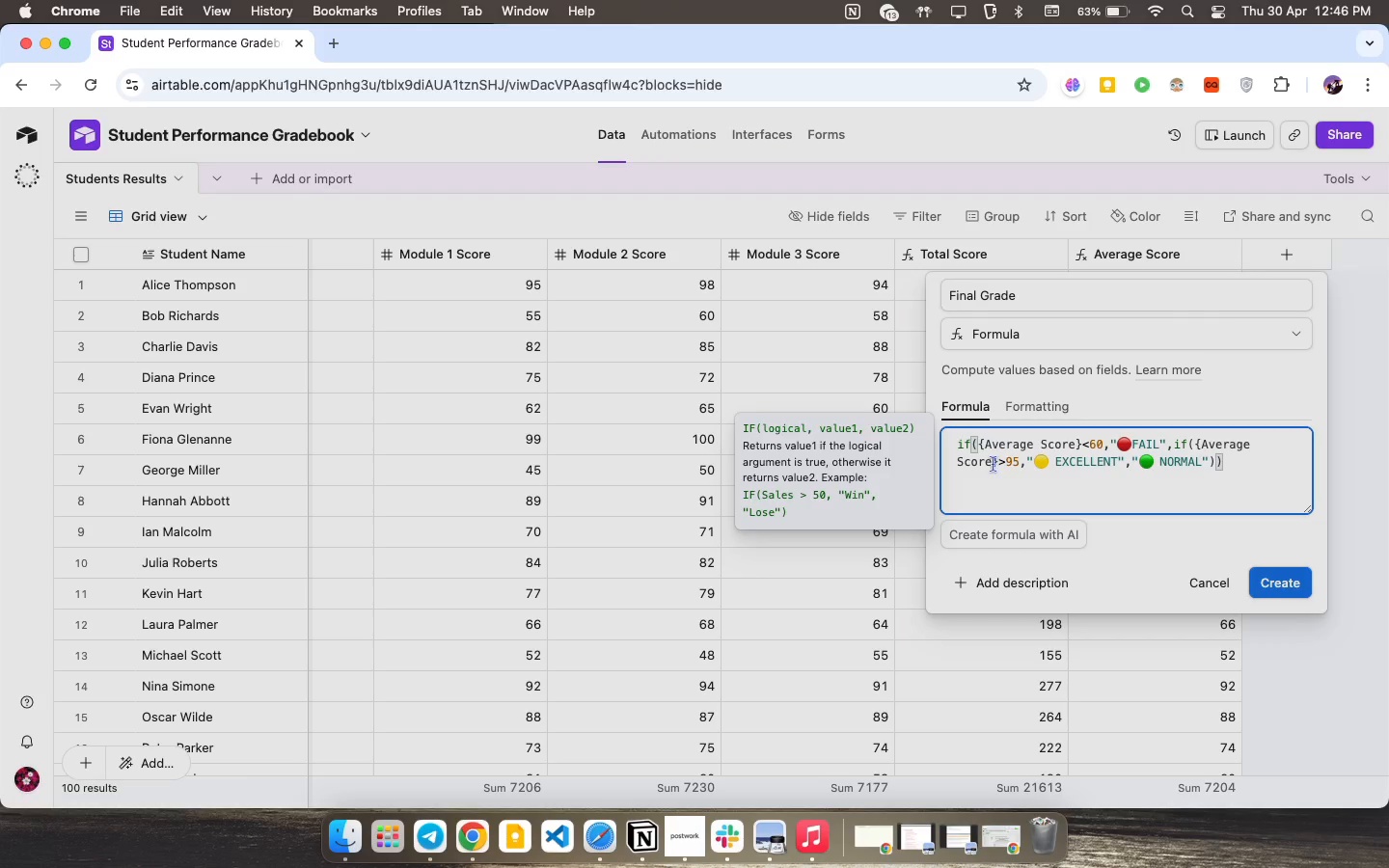 
left_click([993, 464])
 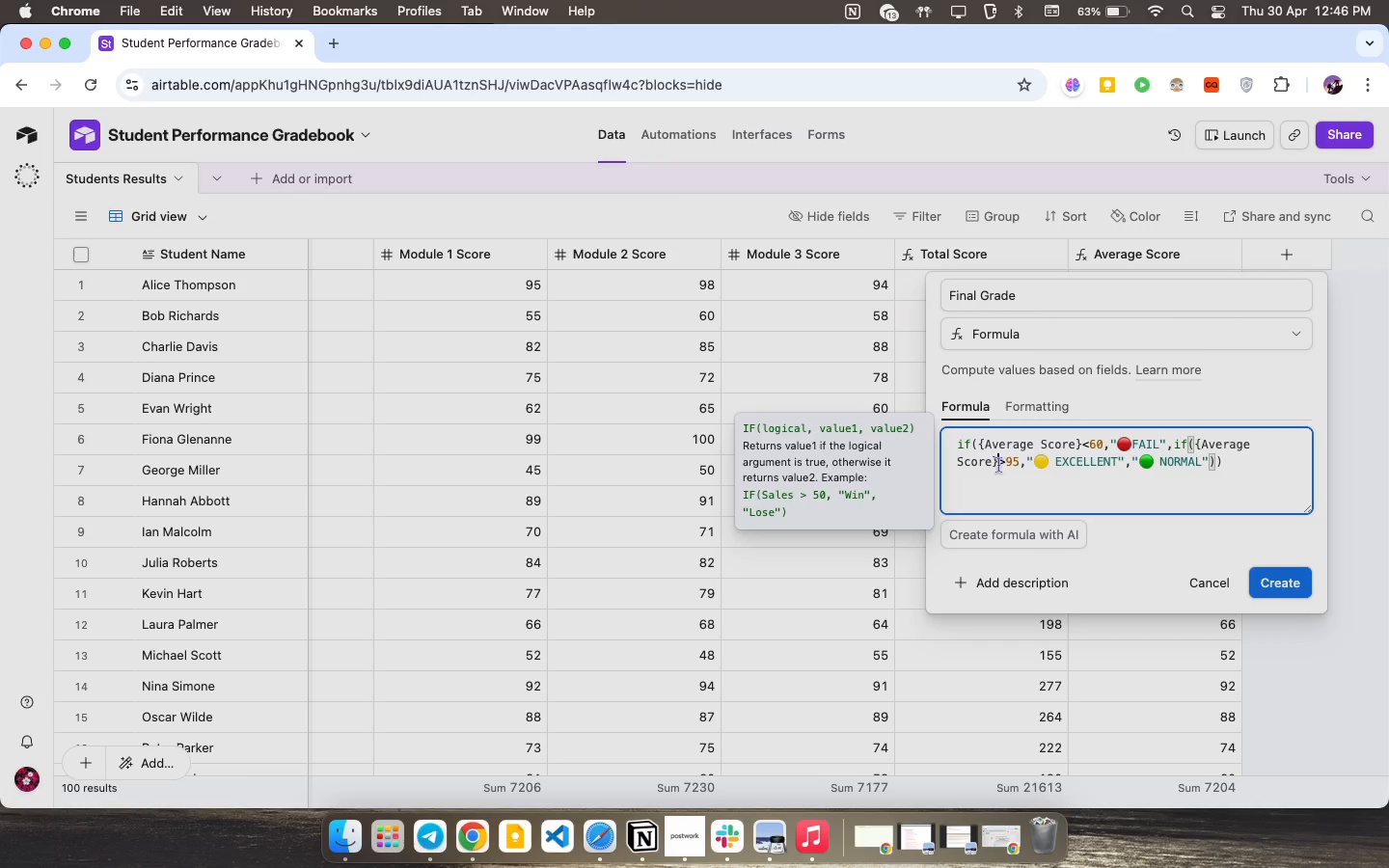 
double_click([999, 465])
 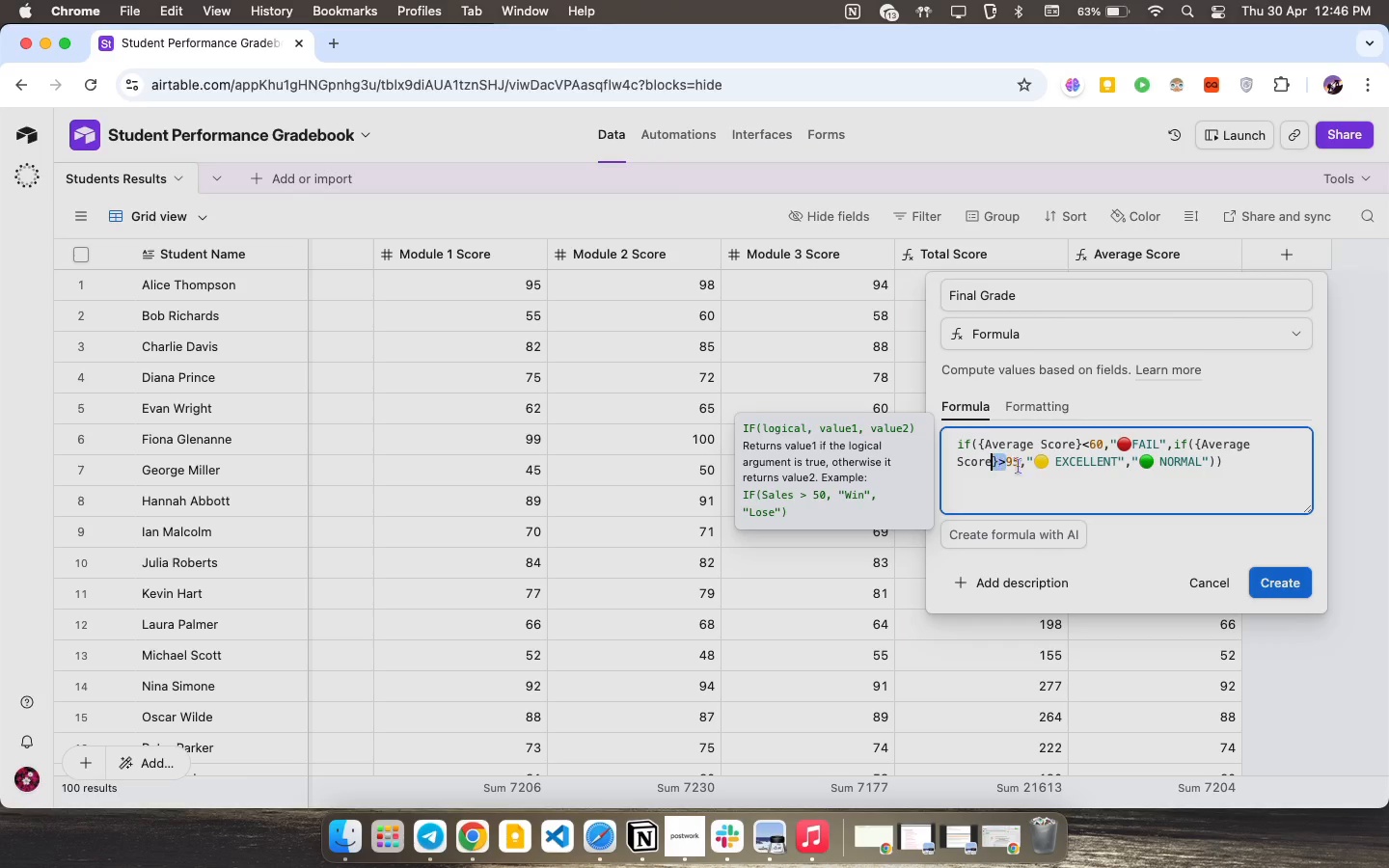 
left_click([1044, 466])
 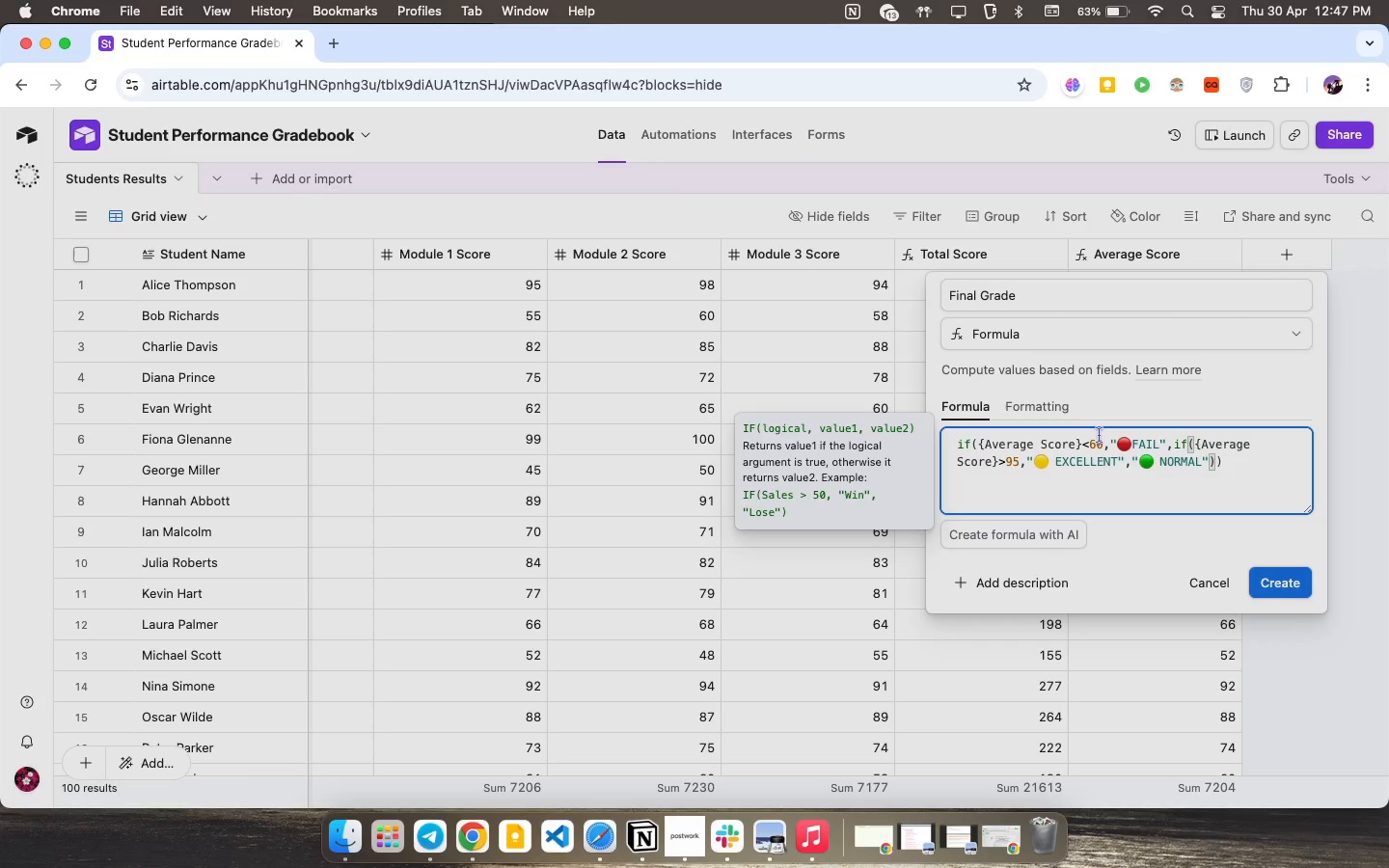 
wait(41.65)
 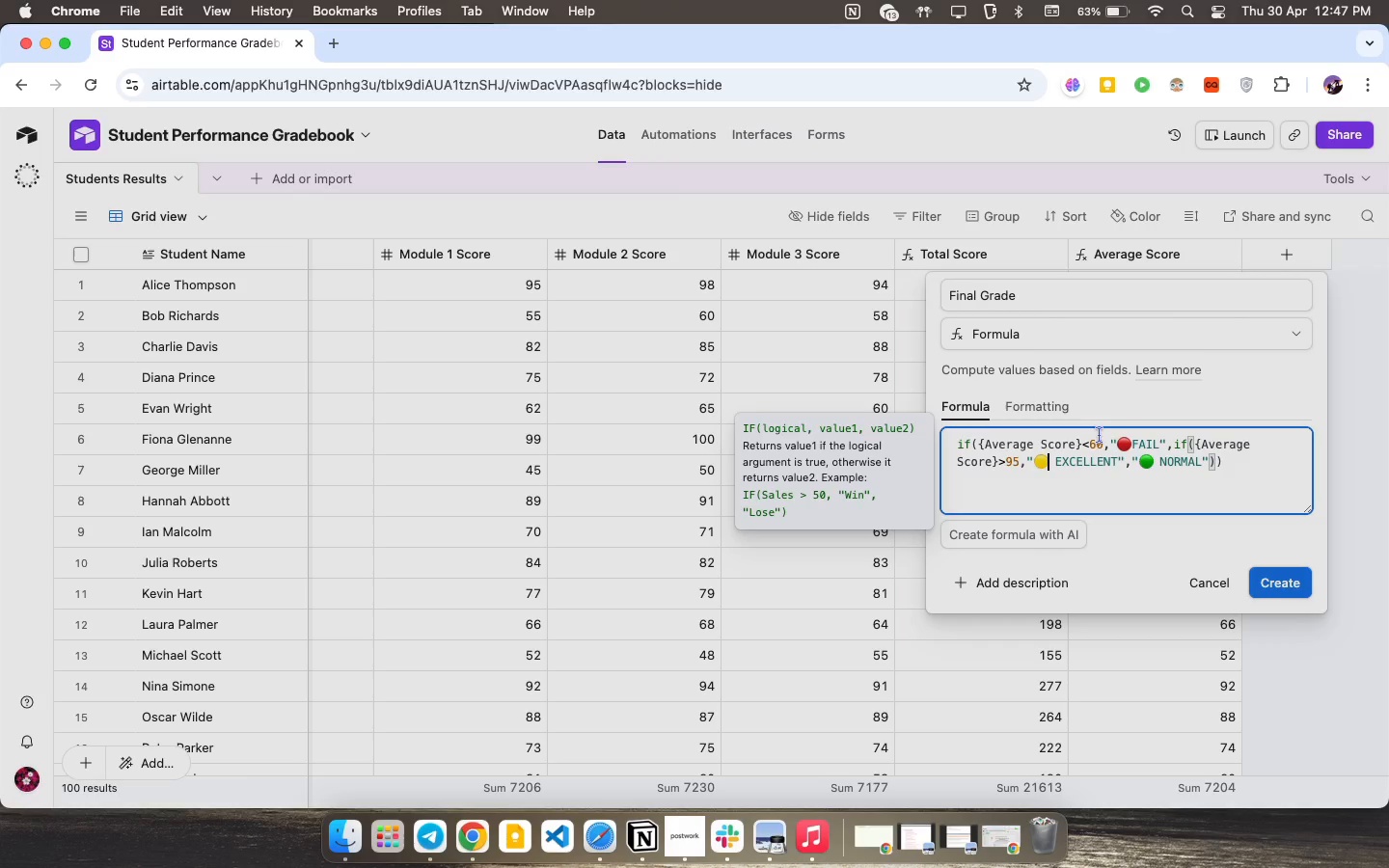 
key(Meta+A)
 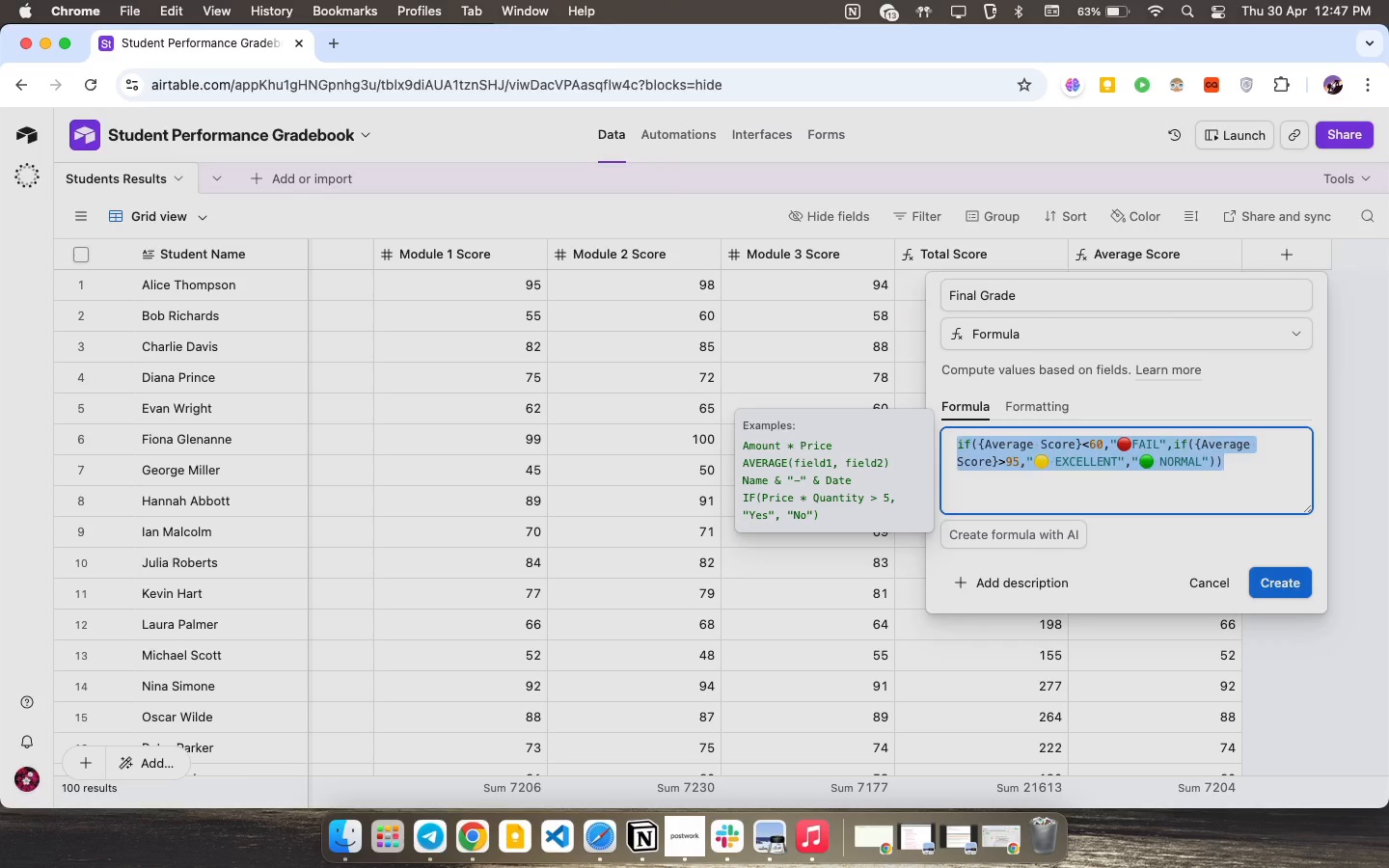 
type(IF({Average Score)
 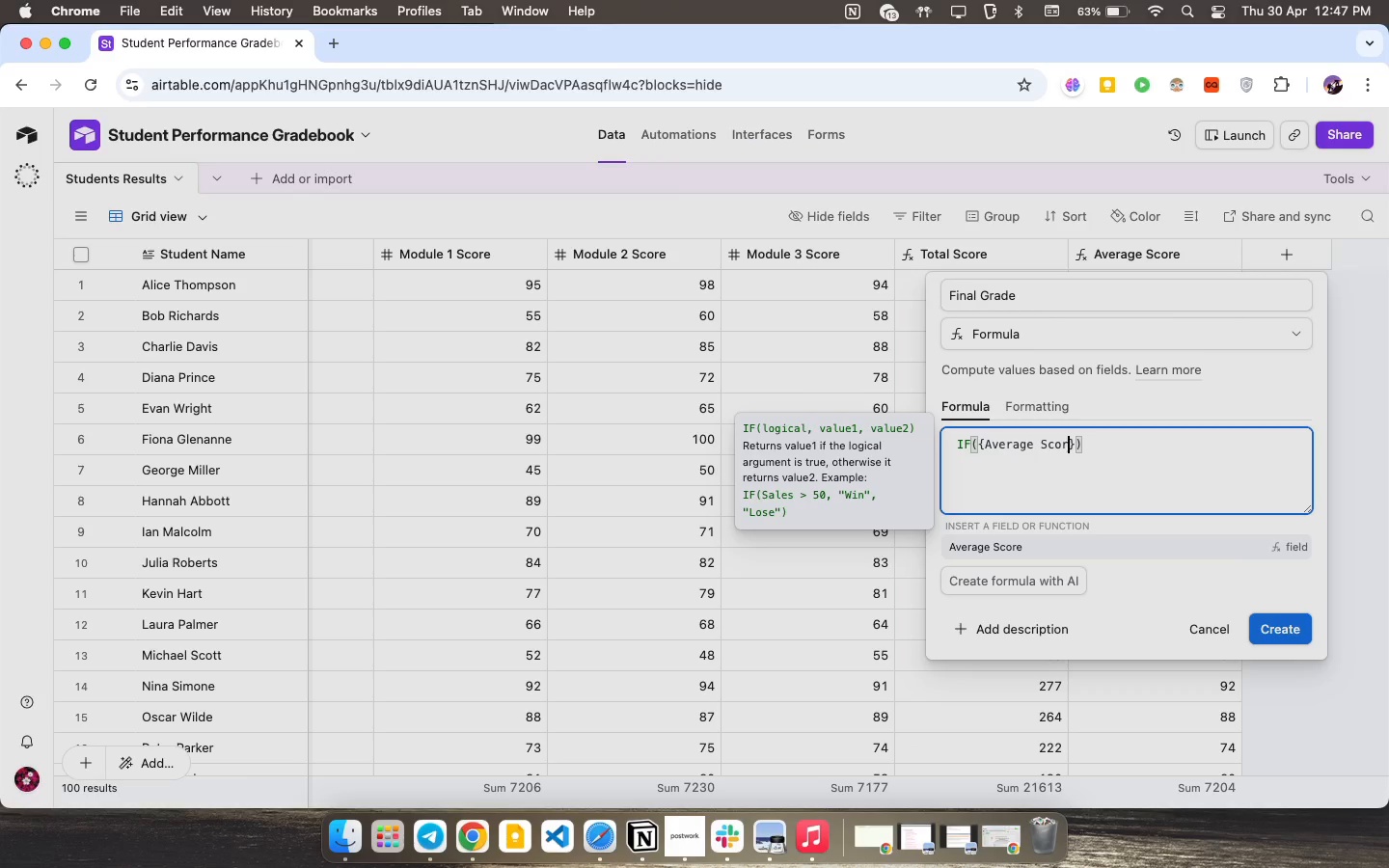 
key(ArrowRight)
 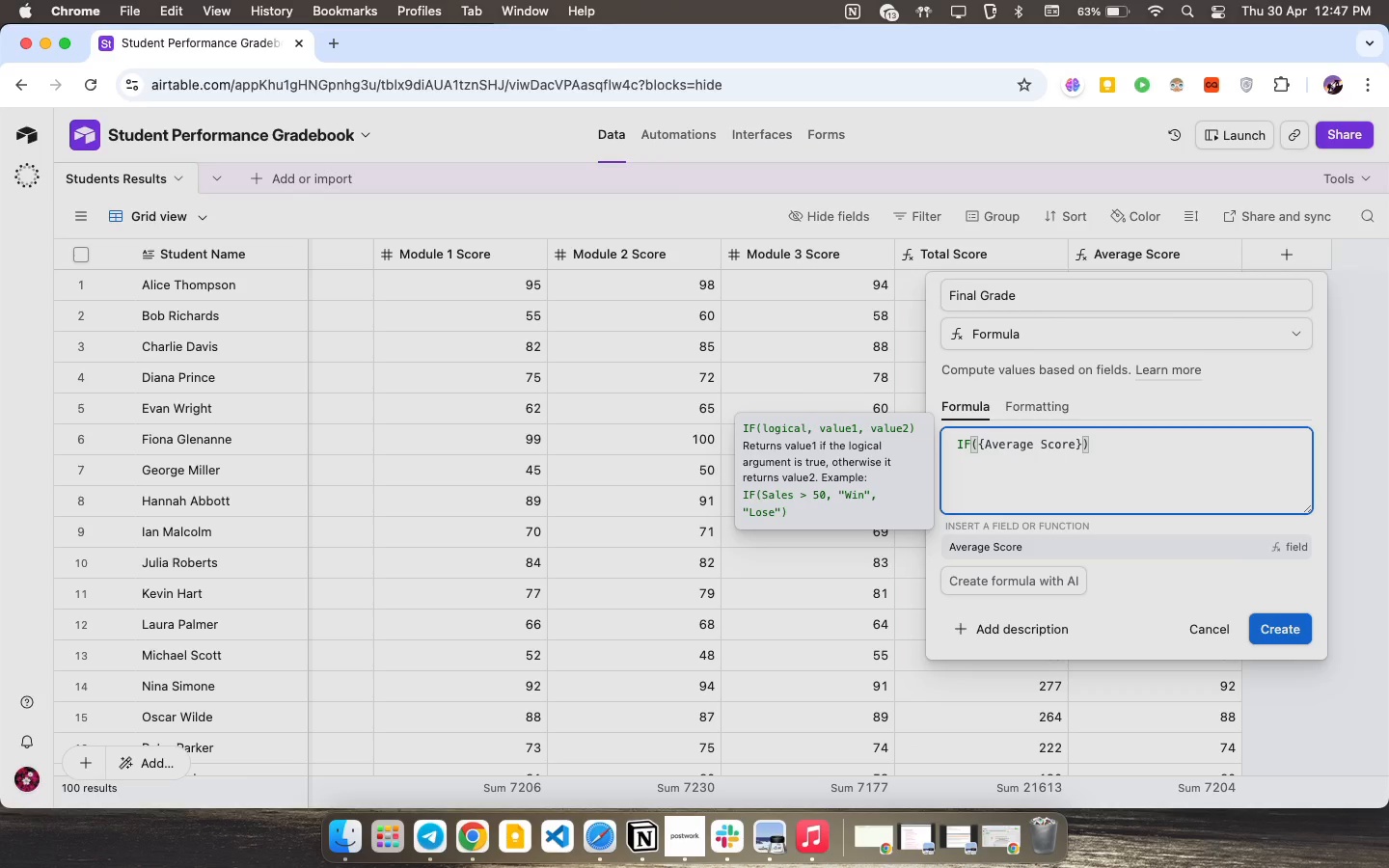 
key(Shift+Period)
 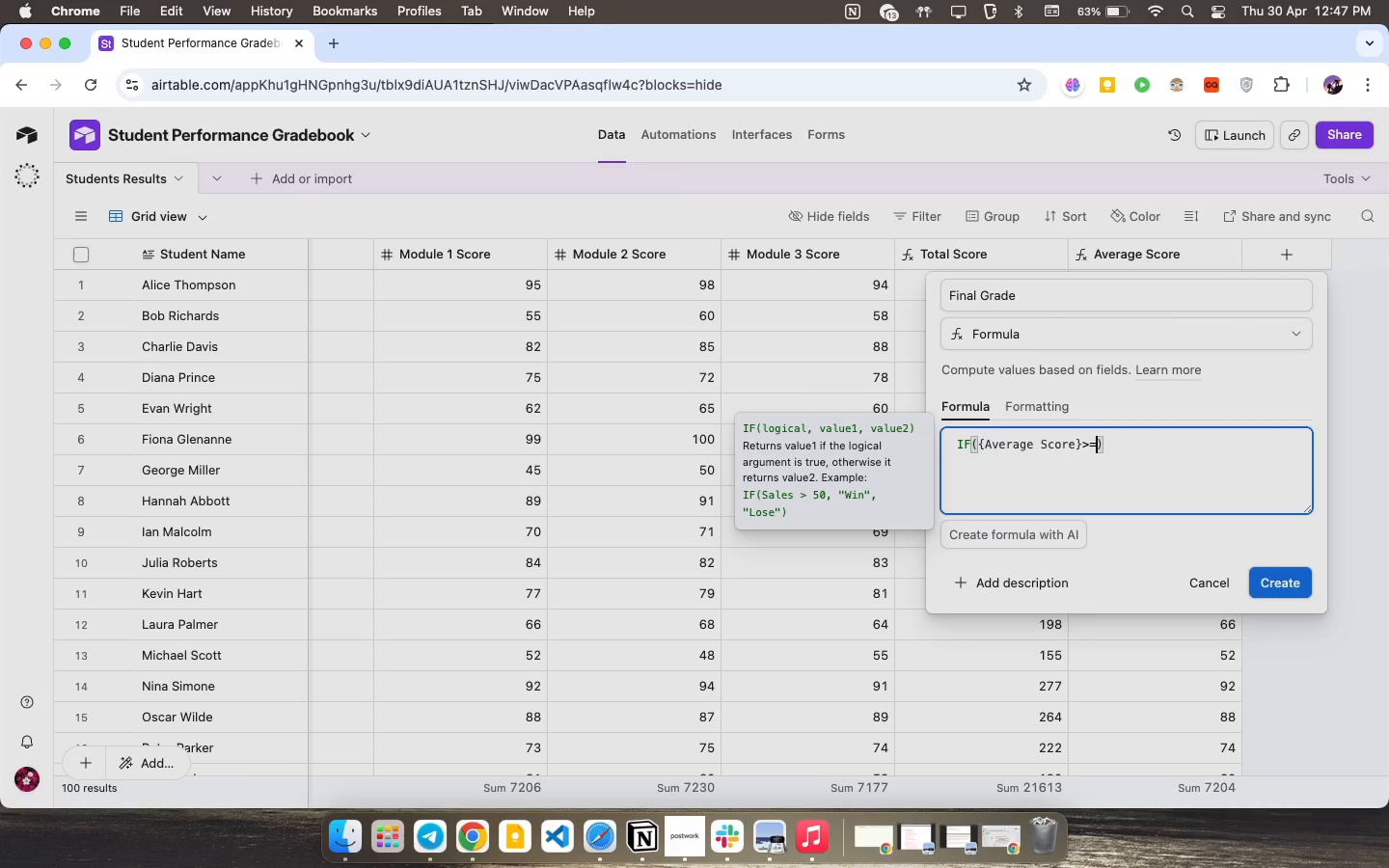 
key(Equal)
 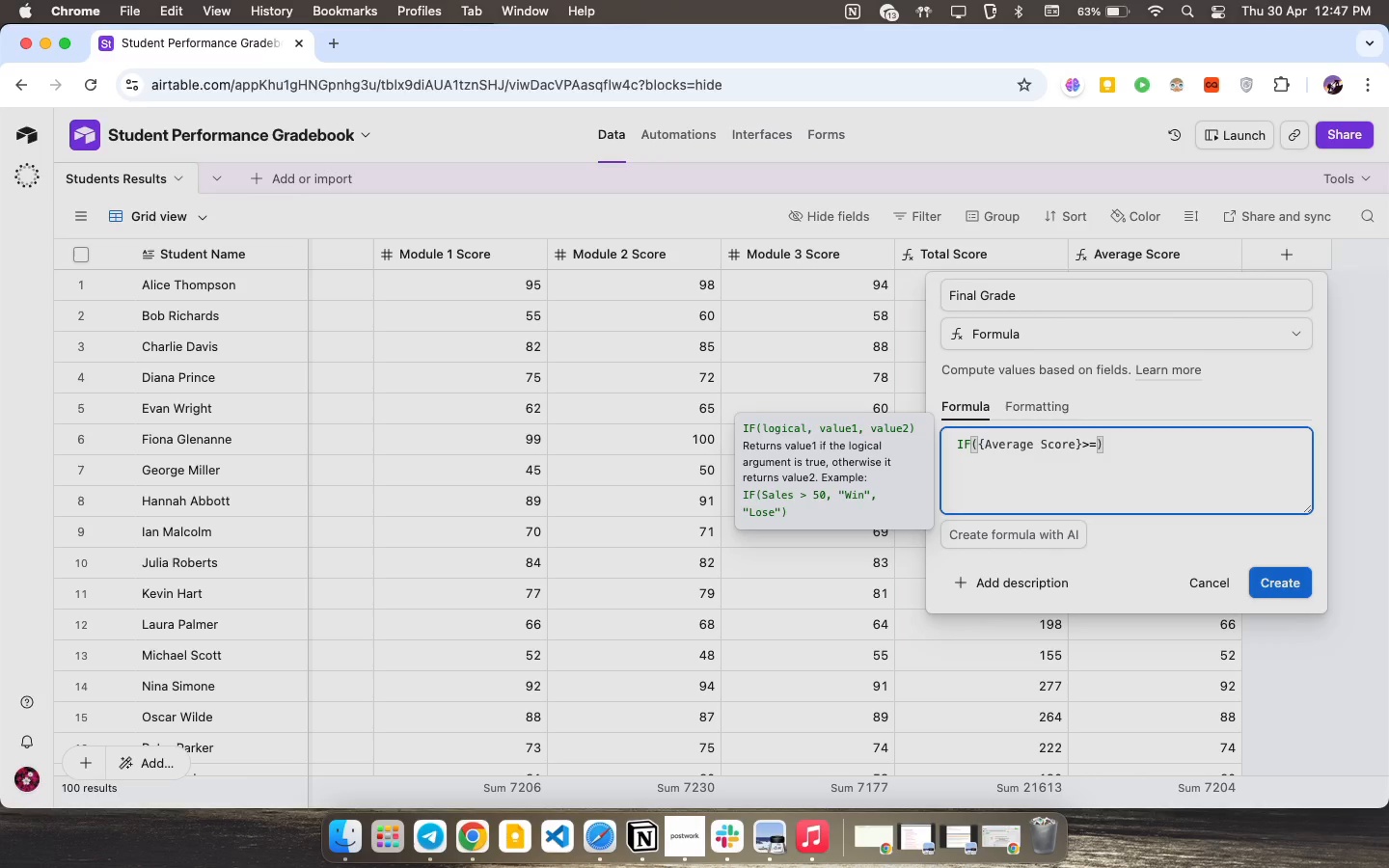 
key(Comma)
 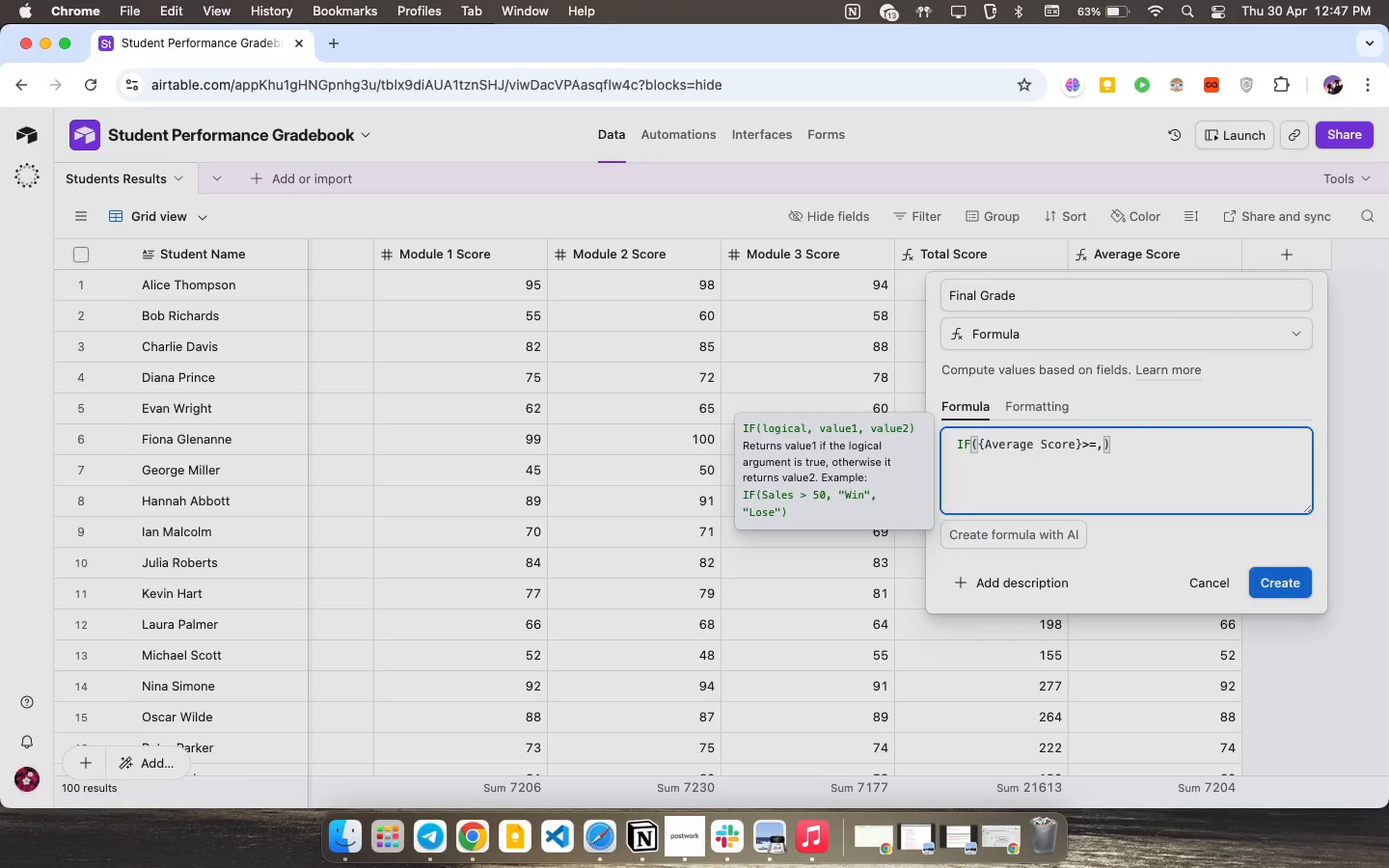 
key(Shift+Quote)
 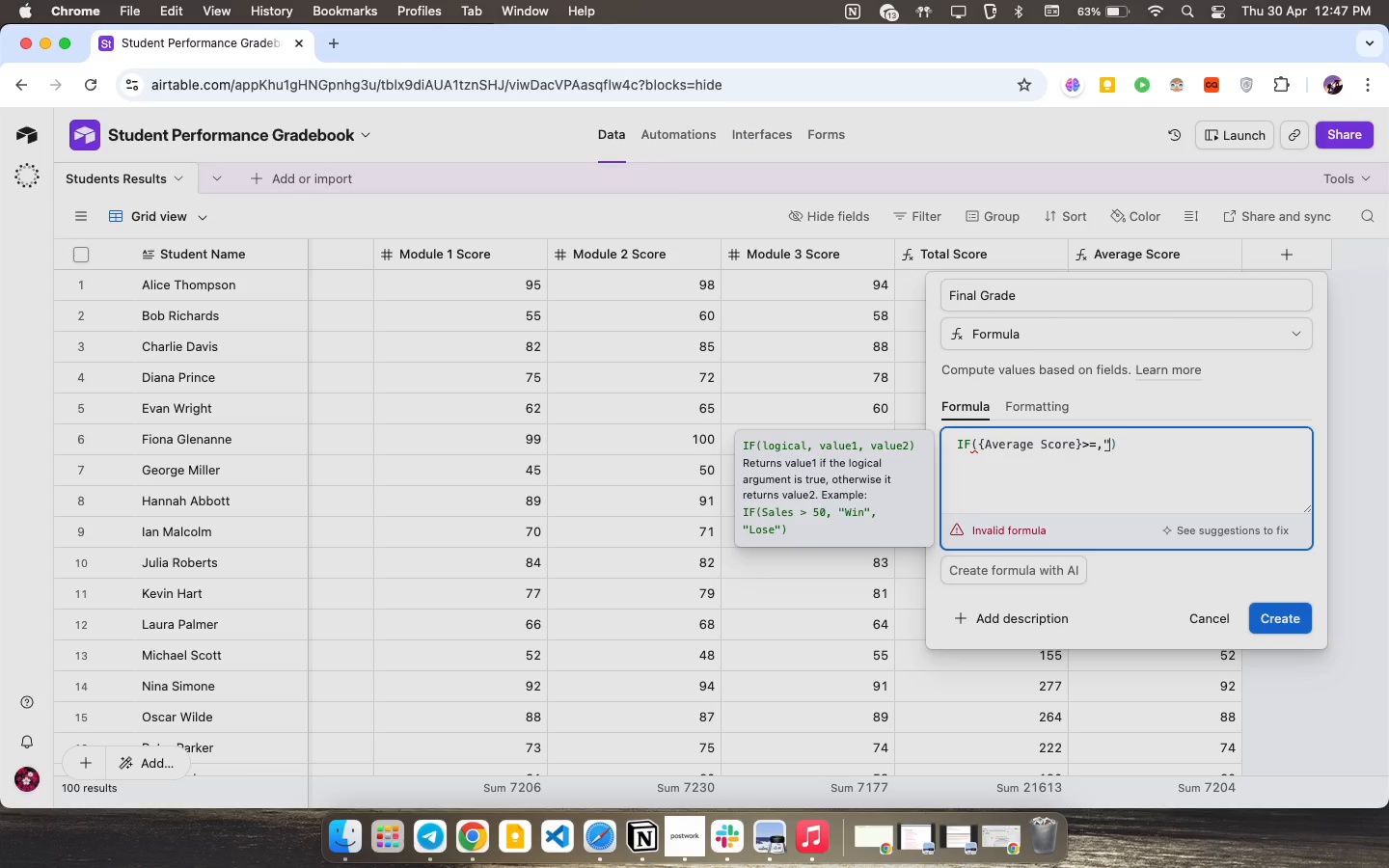 
key(CapsLock)
 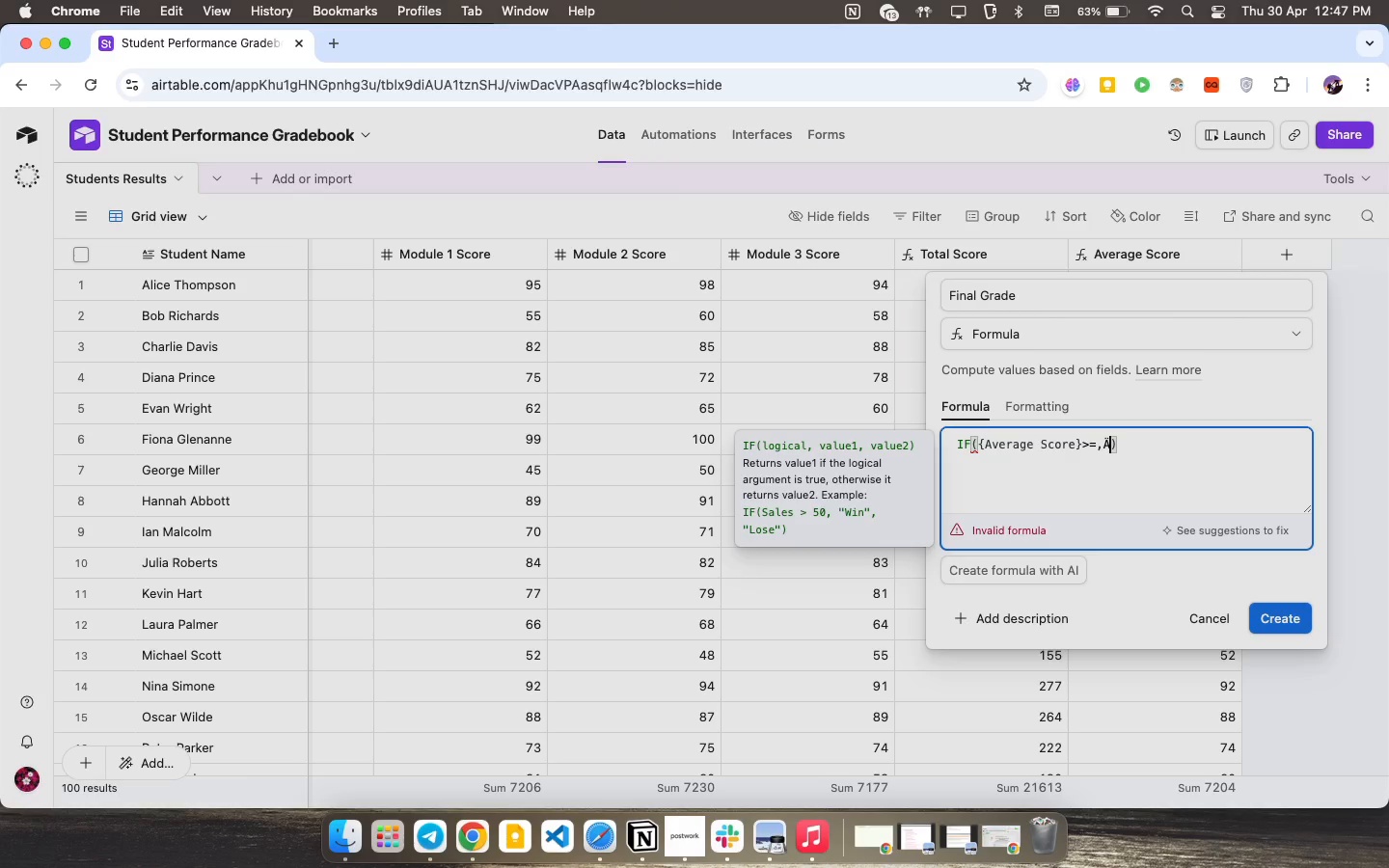 
key(A)
 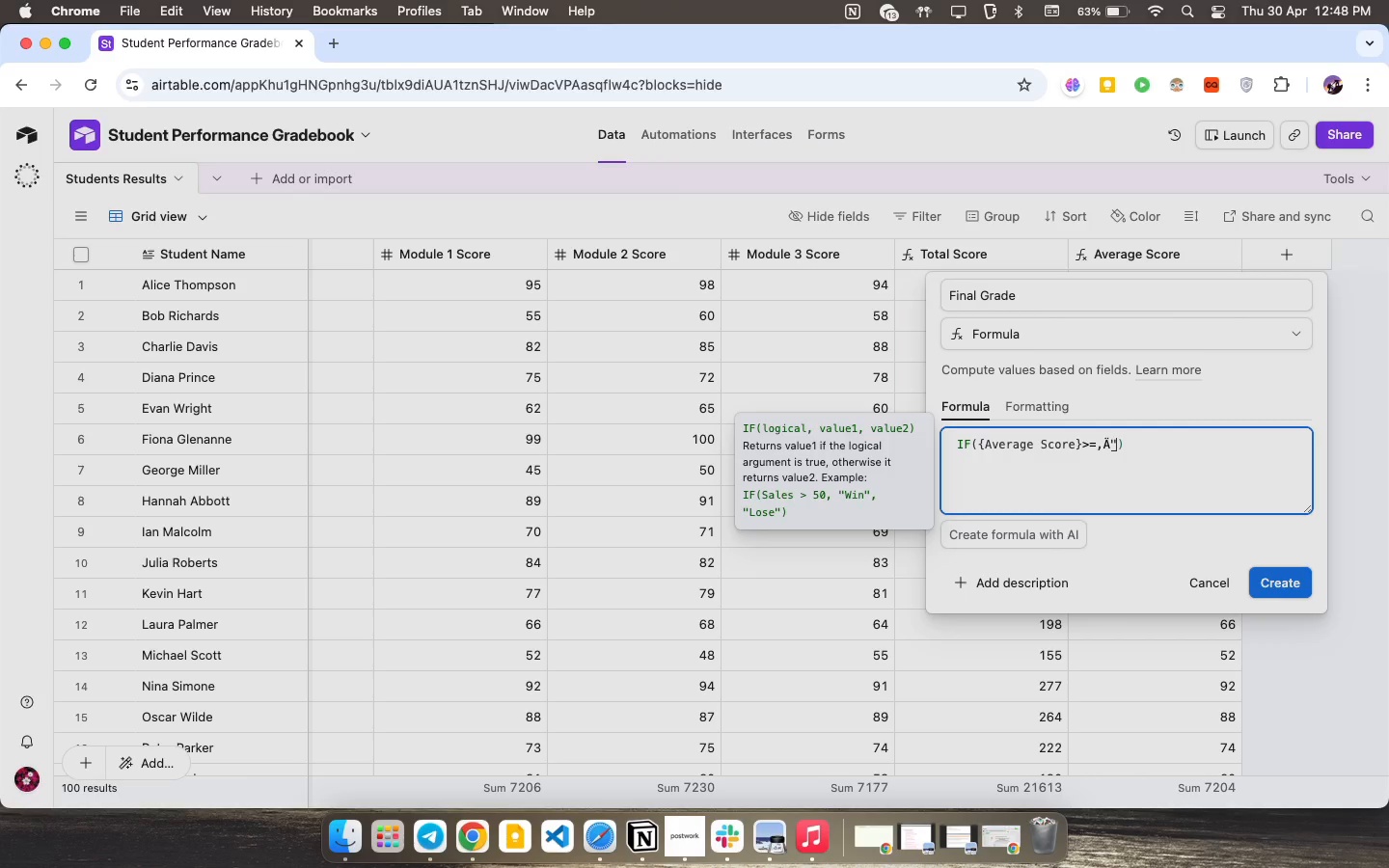 
key(Shift+Quote)
 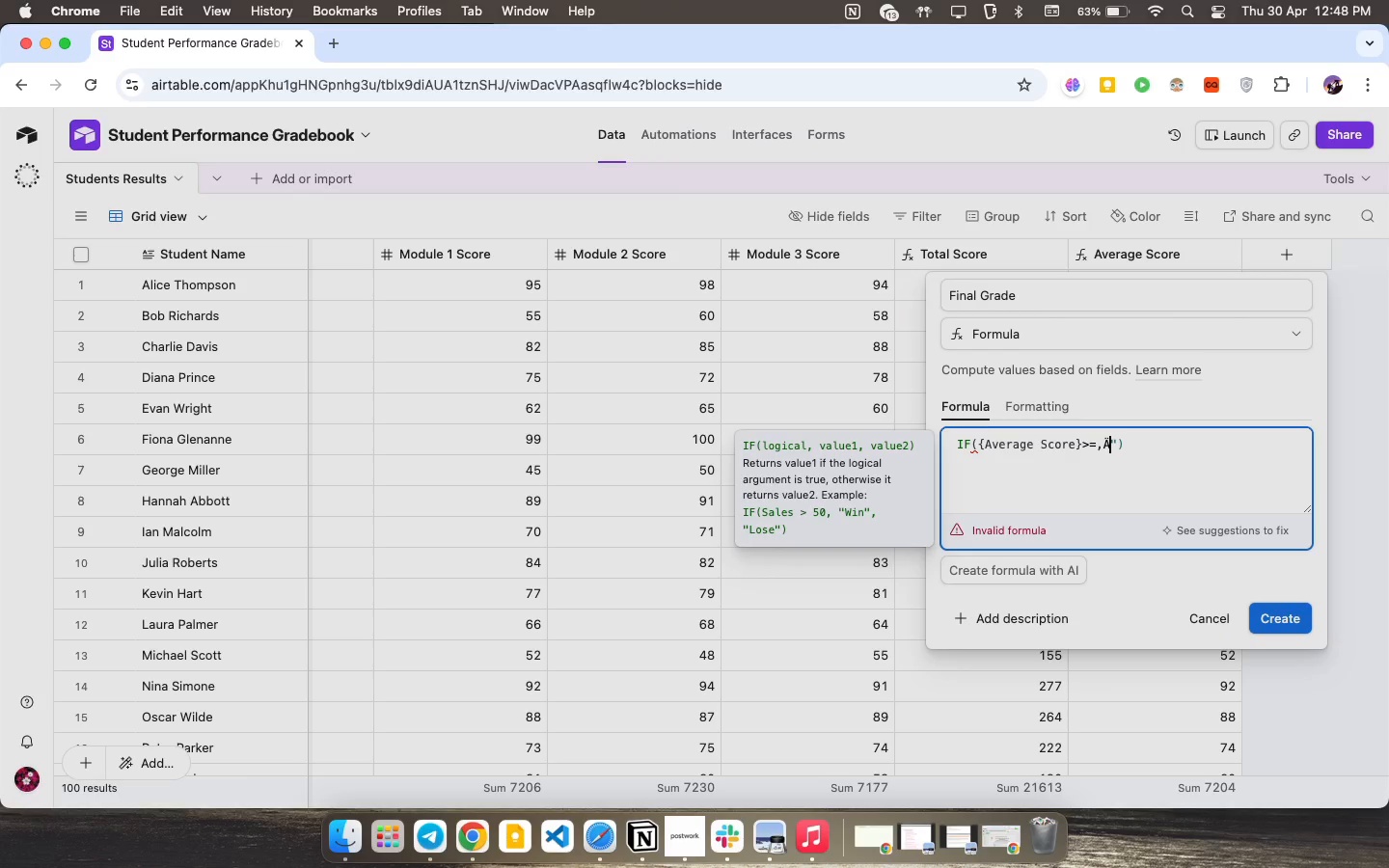 
key(ArrowLeft)
 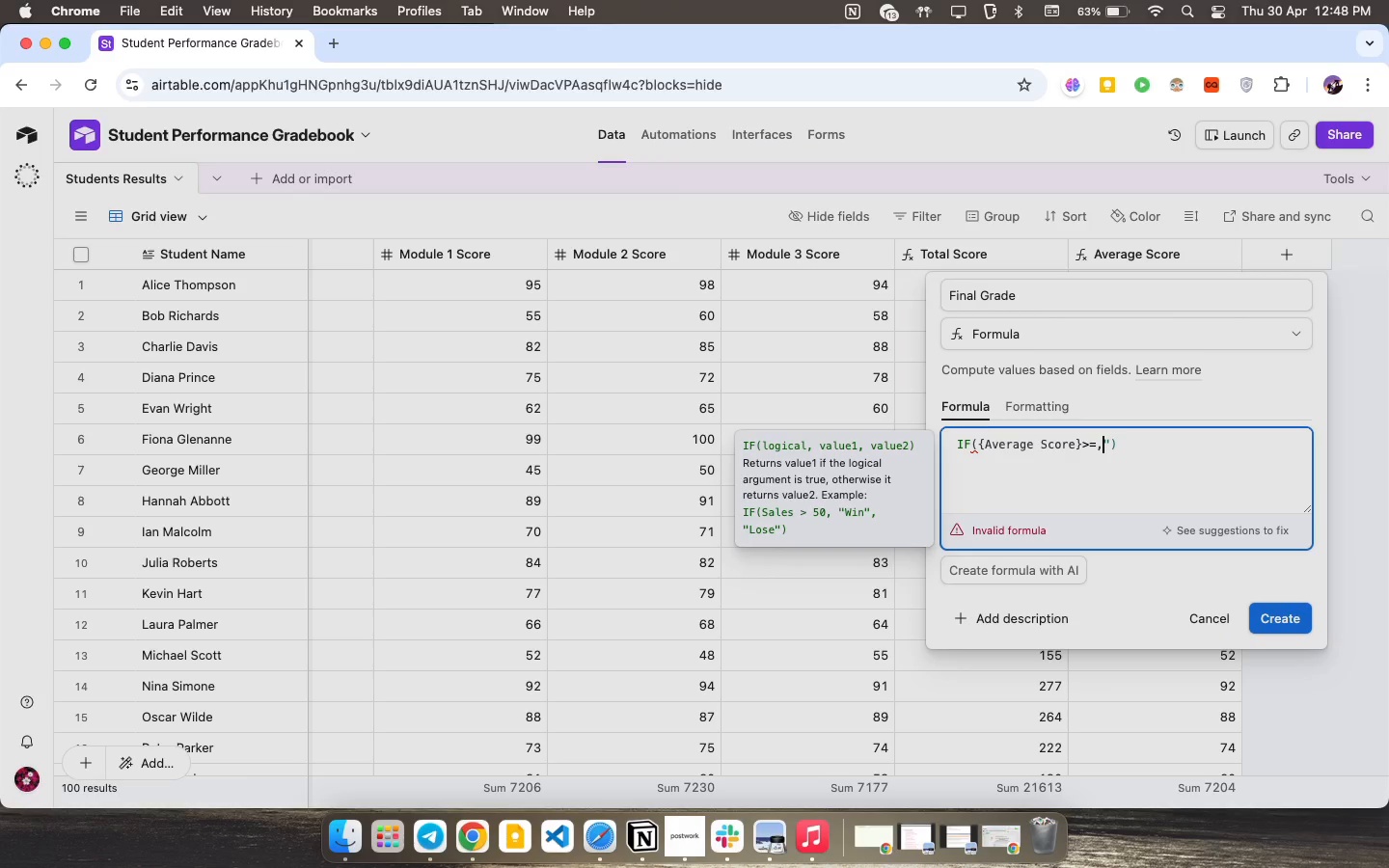 
key(Backspace)
 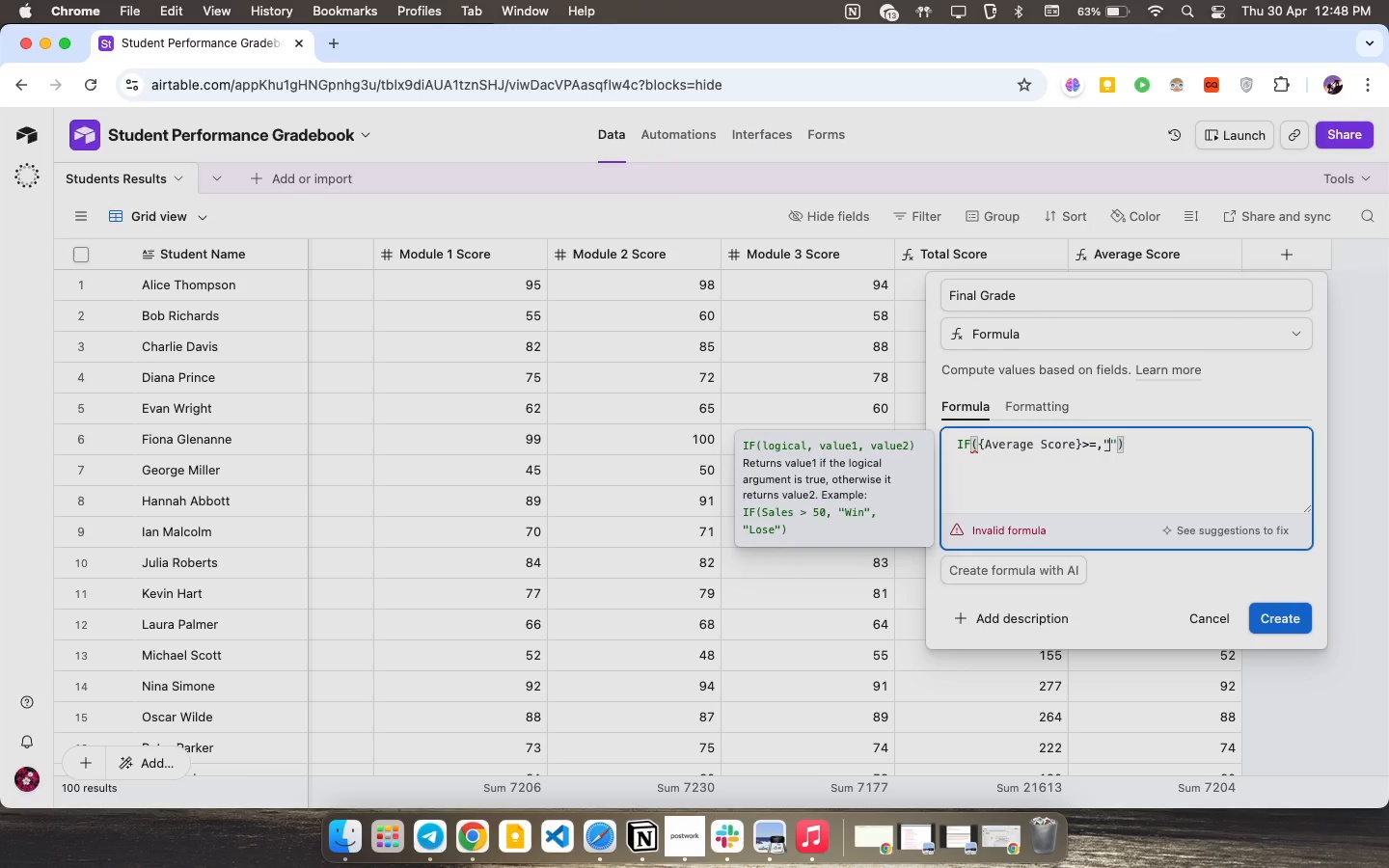 
key(Shift+ShiftLeft)
 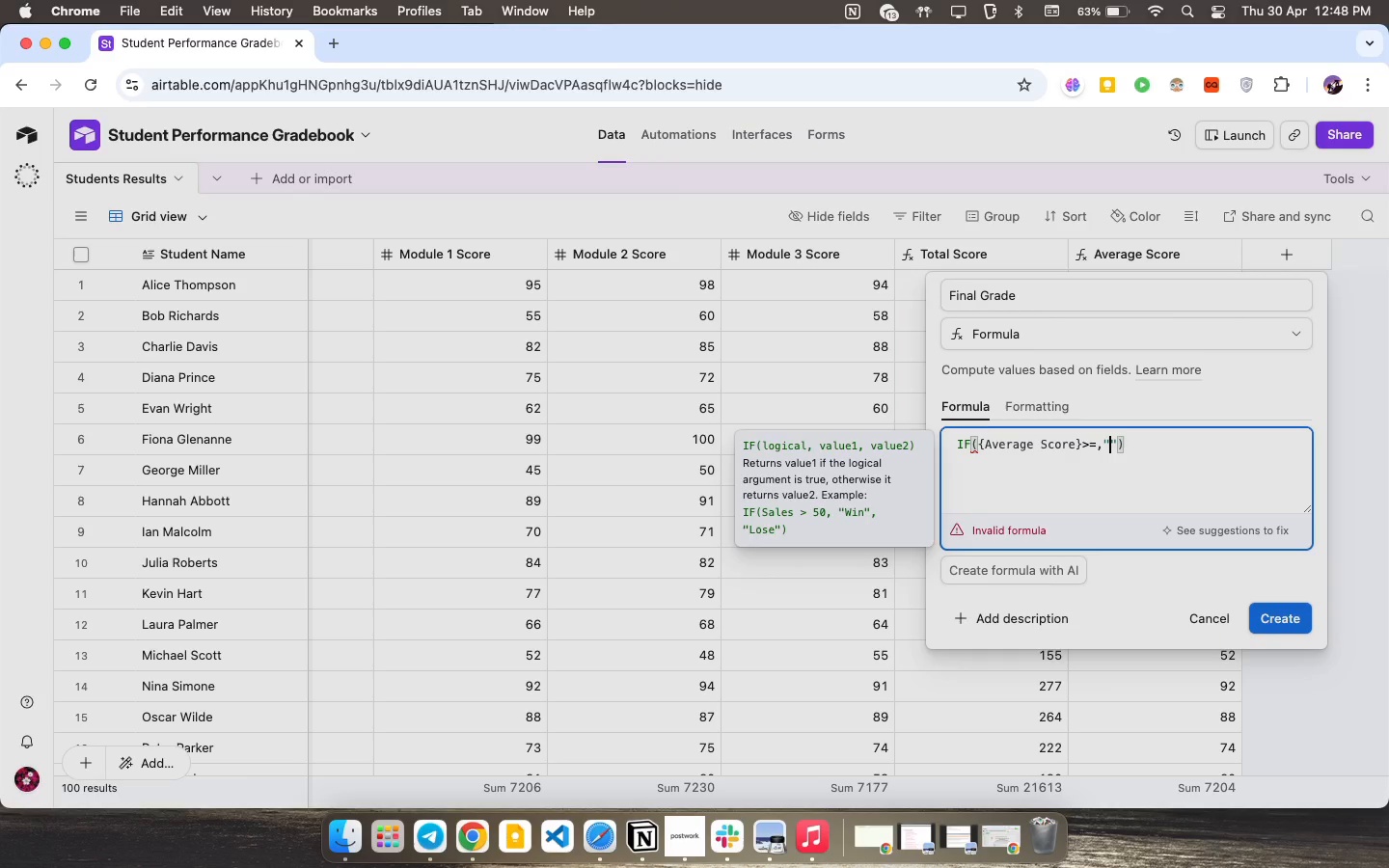 
key(Shift+Quote)
 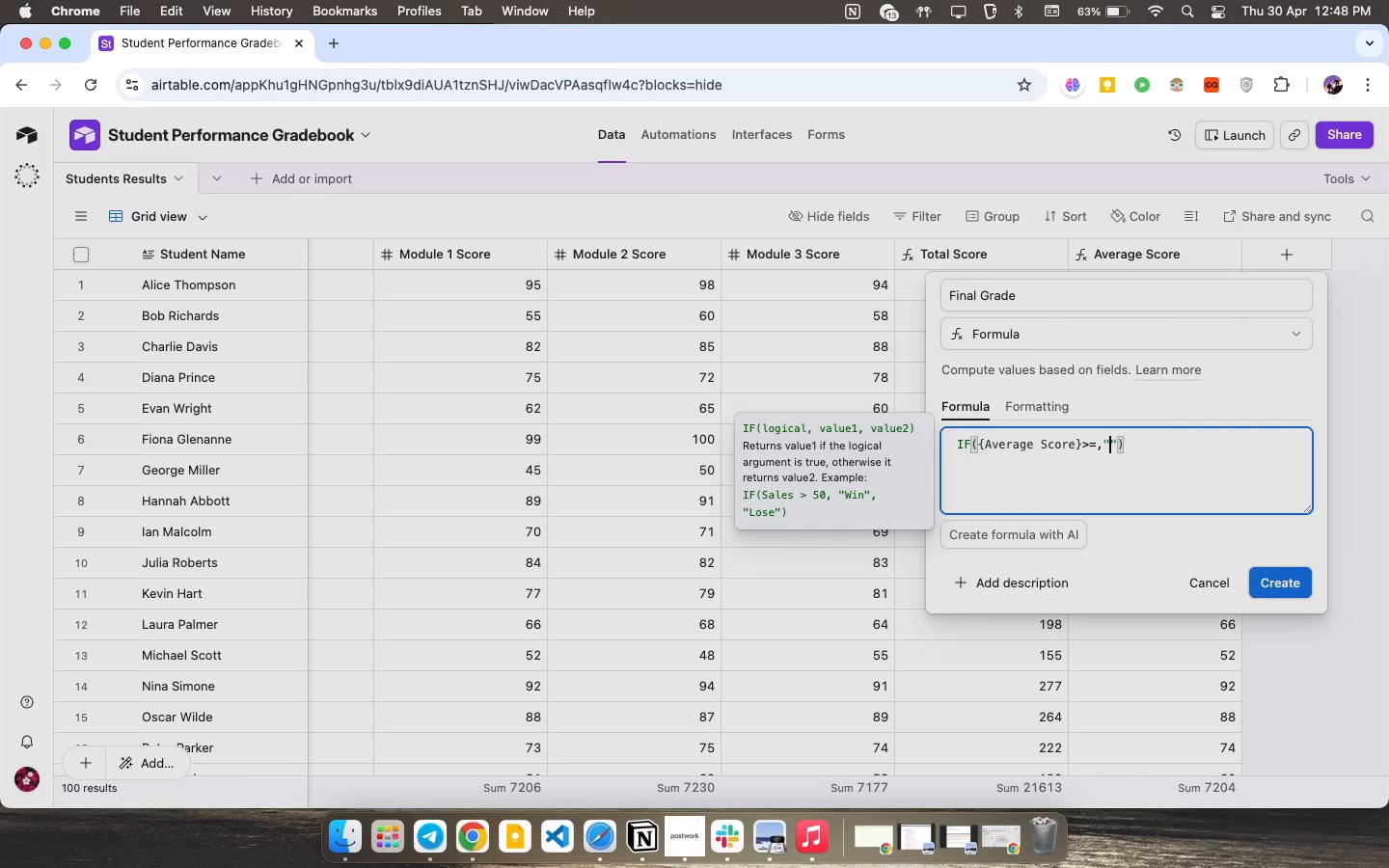 
key(Space)
 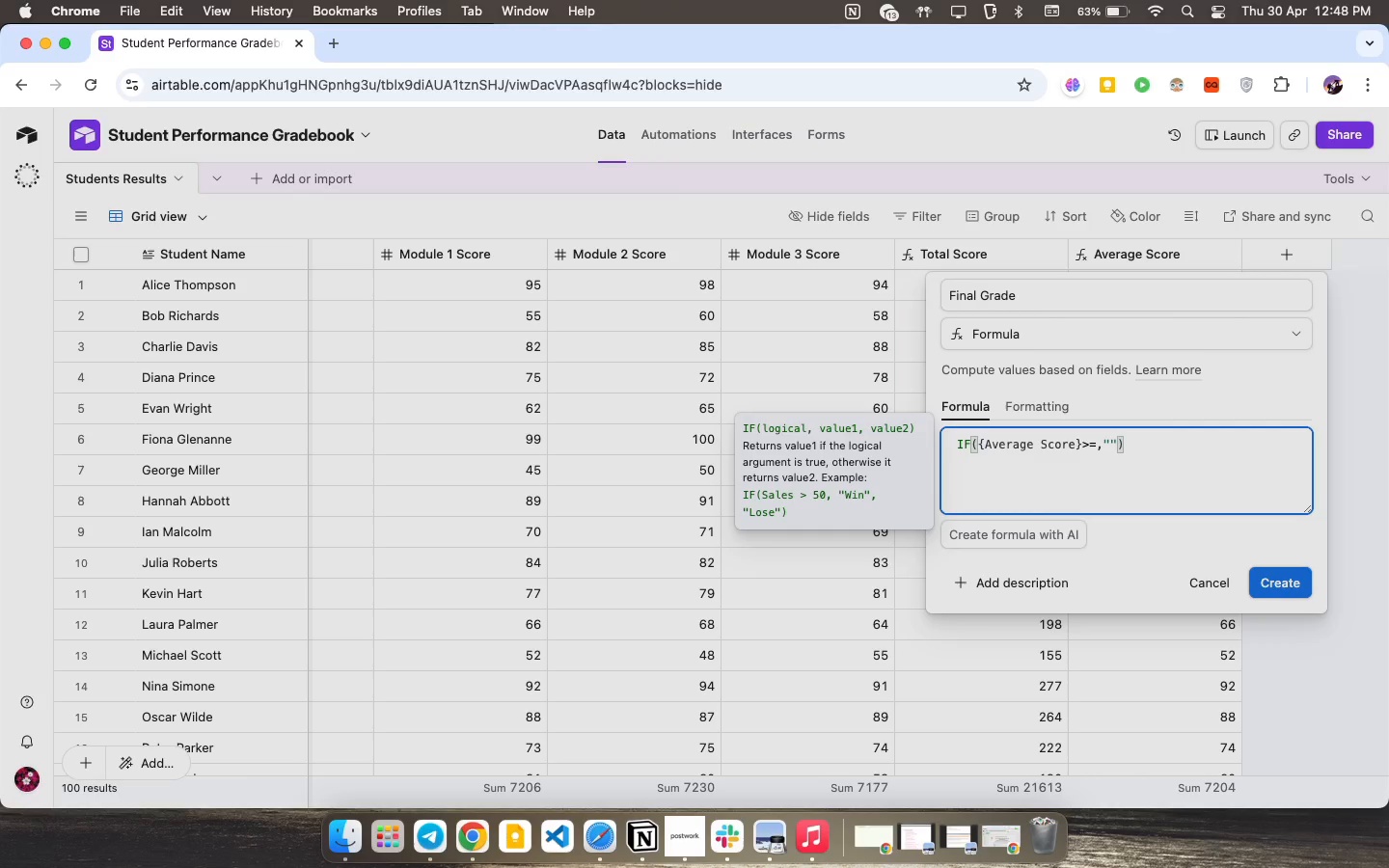 
hold_key(key=CommandLeft, duration=0.54)
 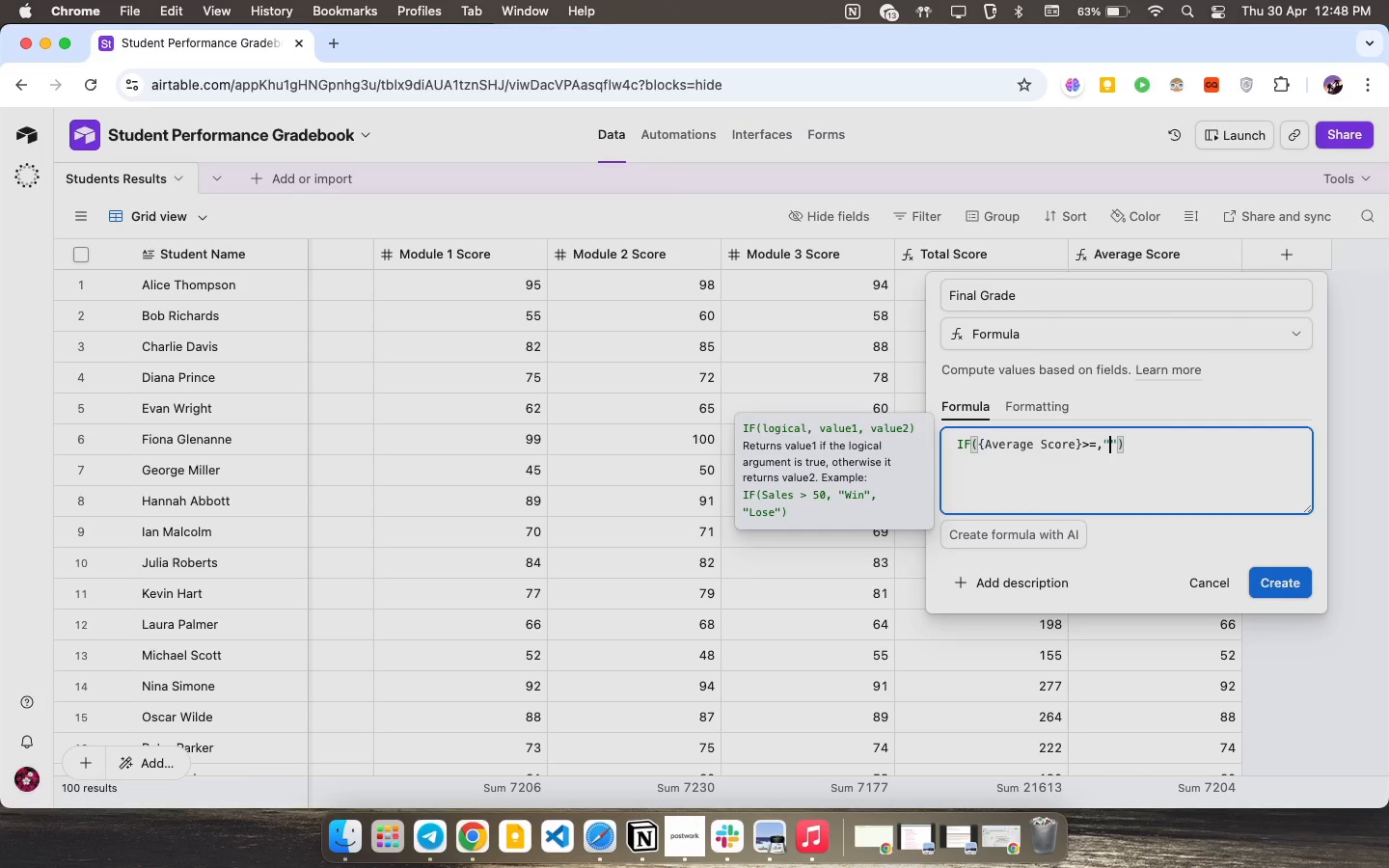 
key(A)
 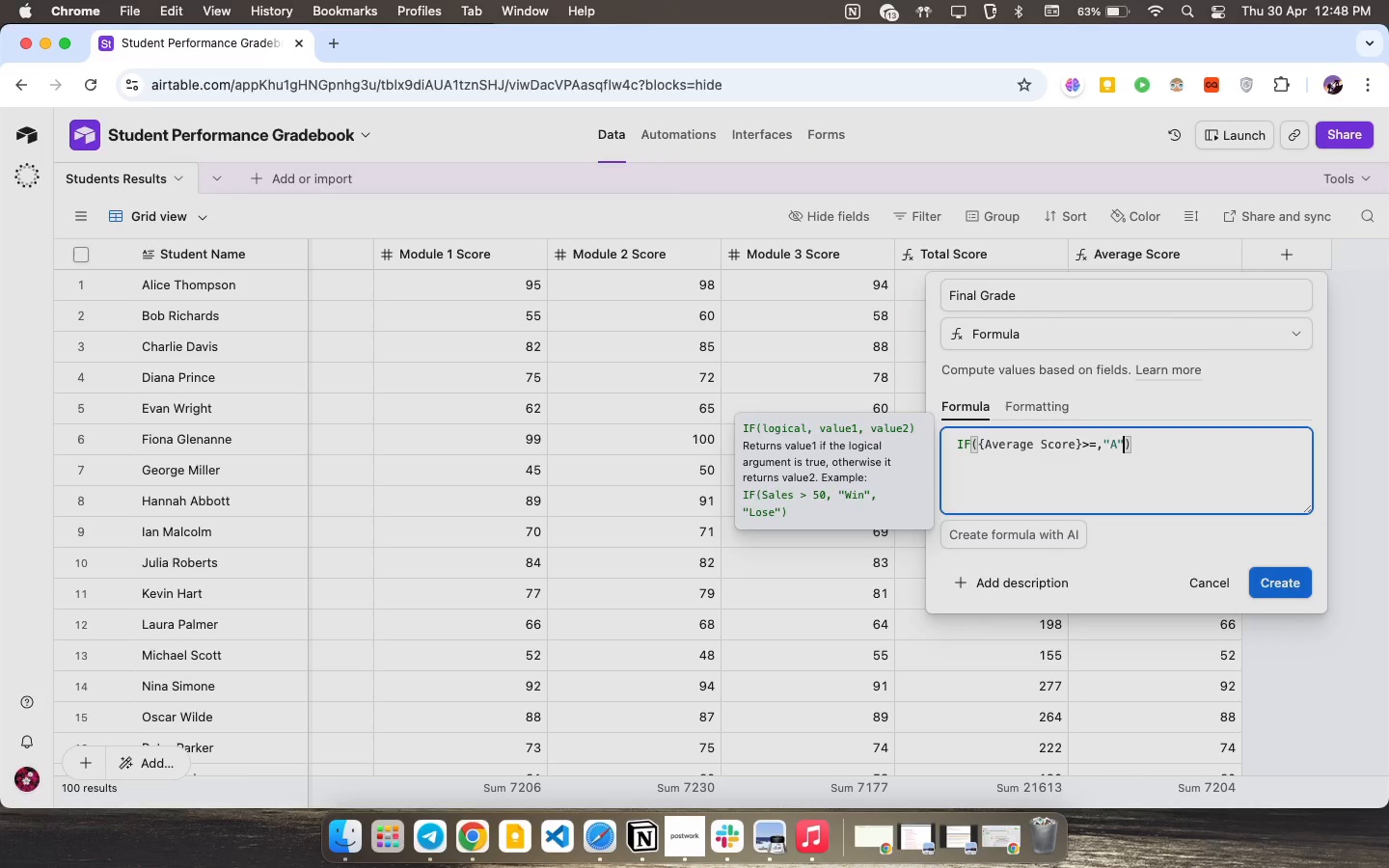 
key(ArrowRight)
 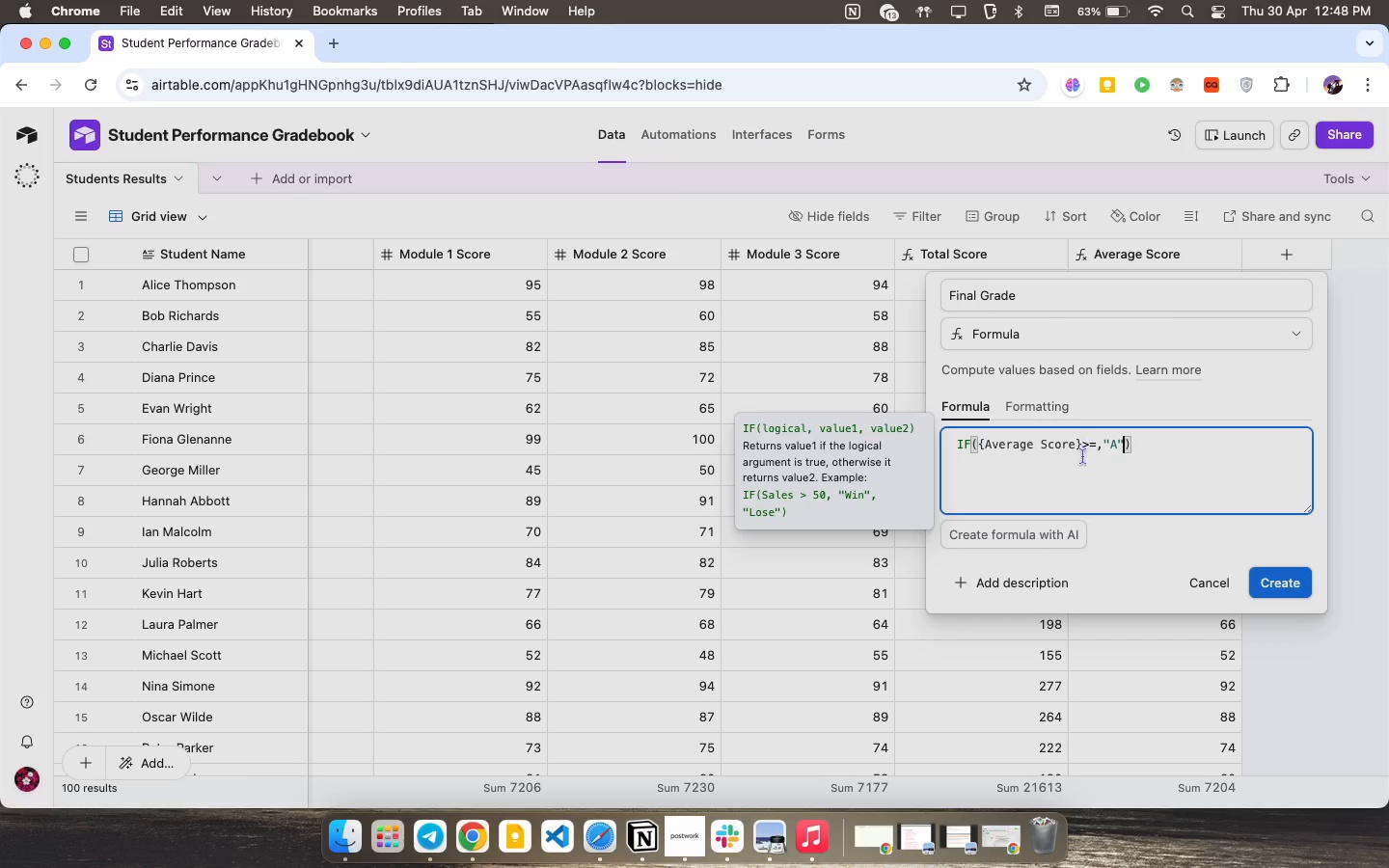 
wait(6.69)
 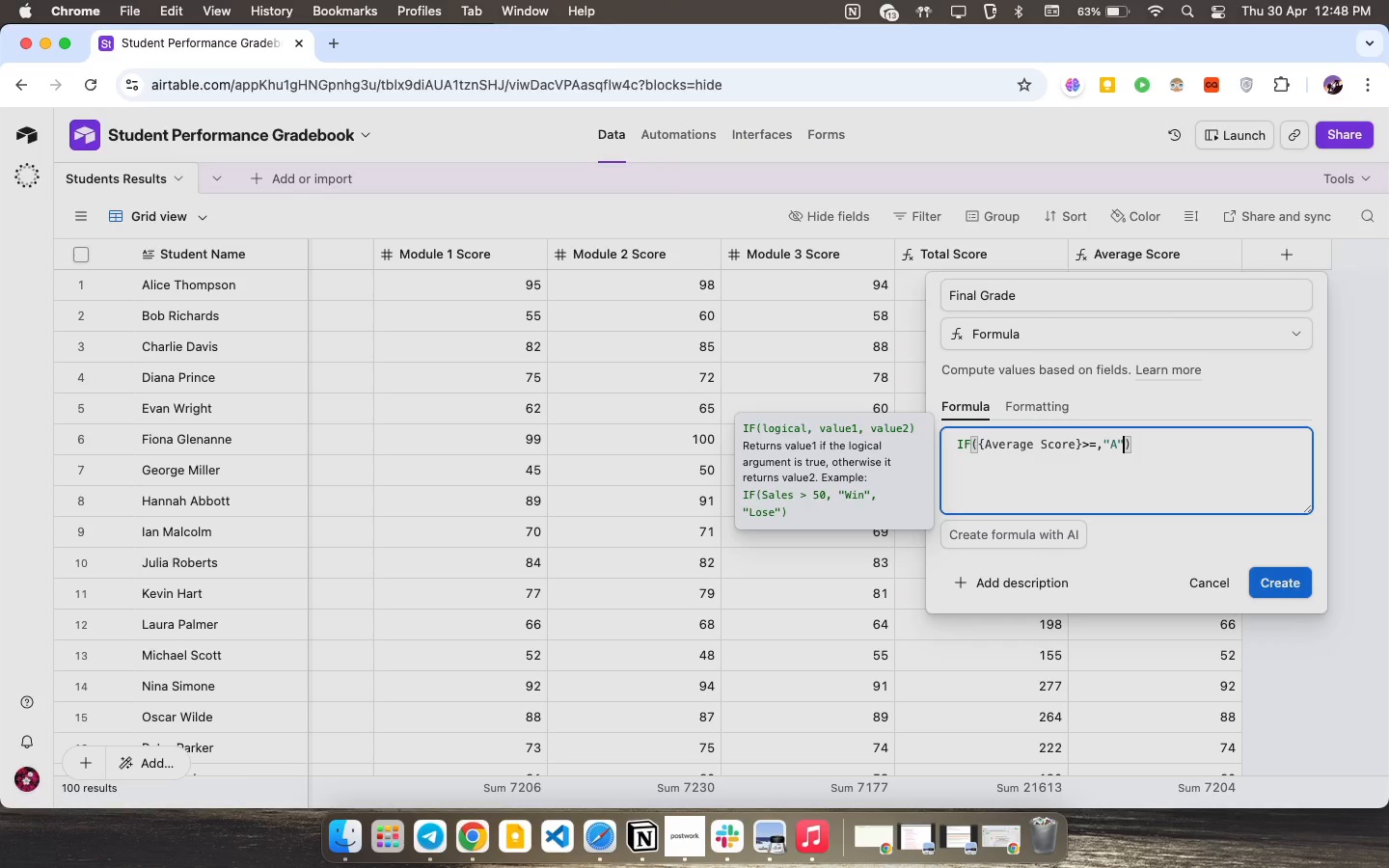 
left_click([1098, 449])
 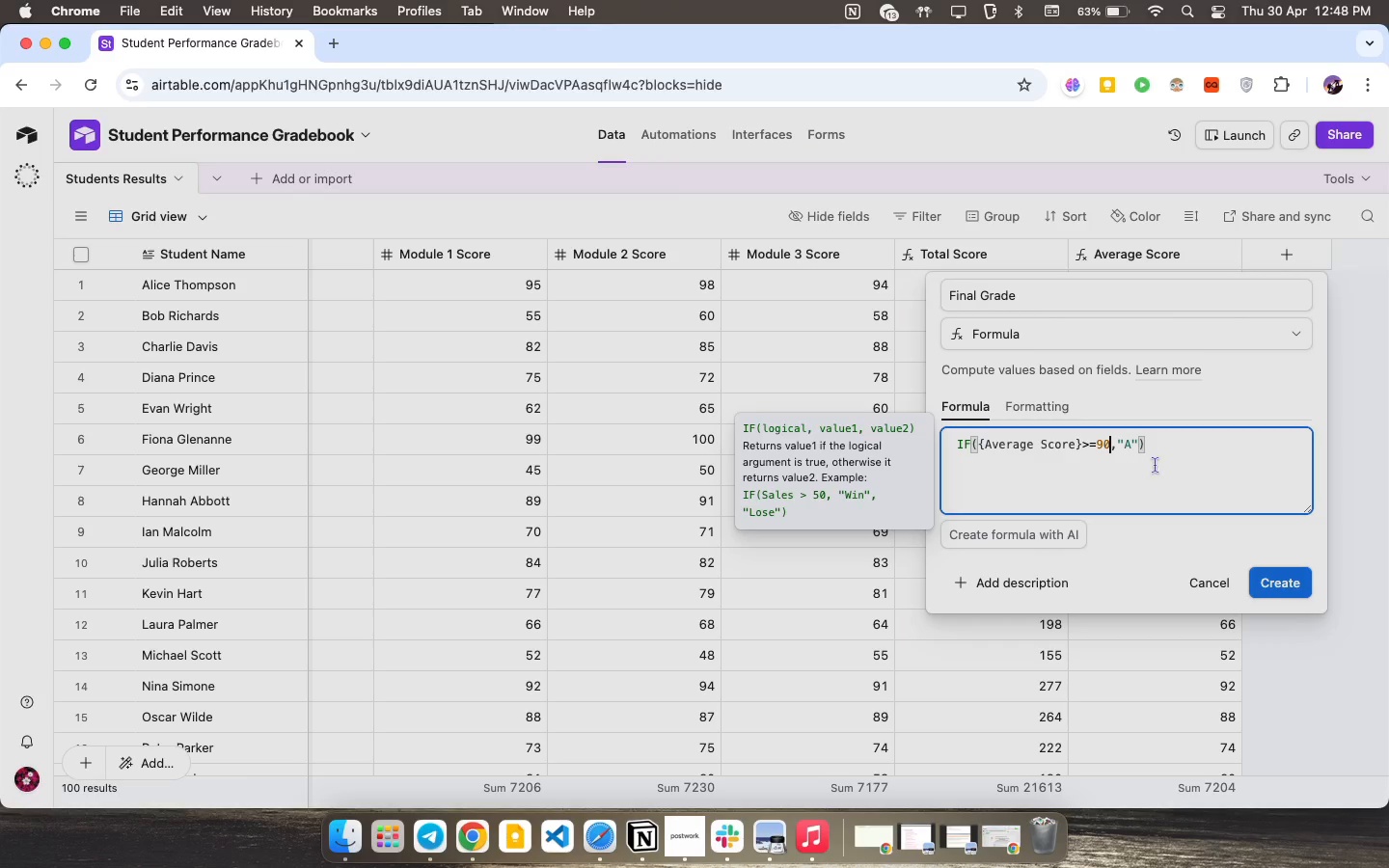 
type(90)
 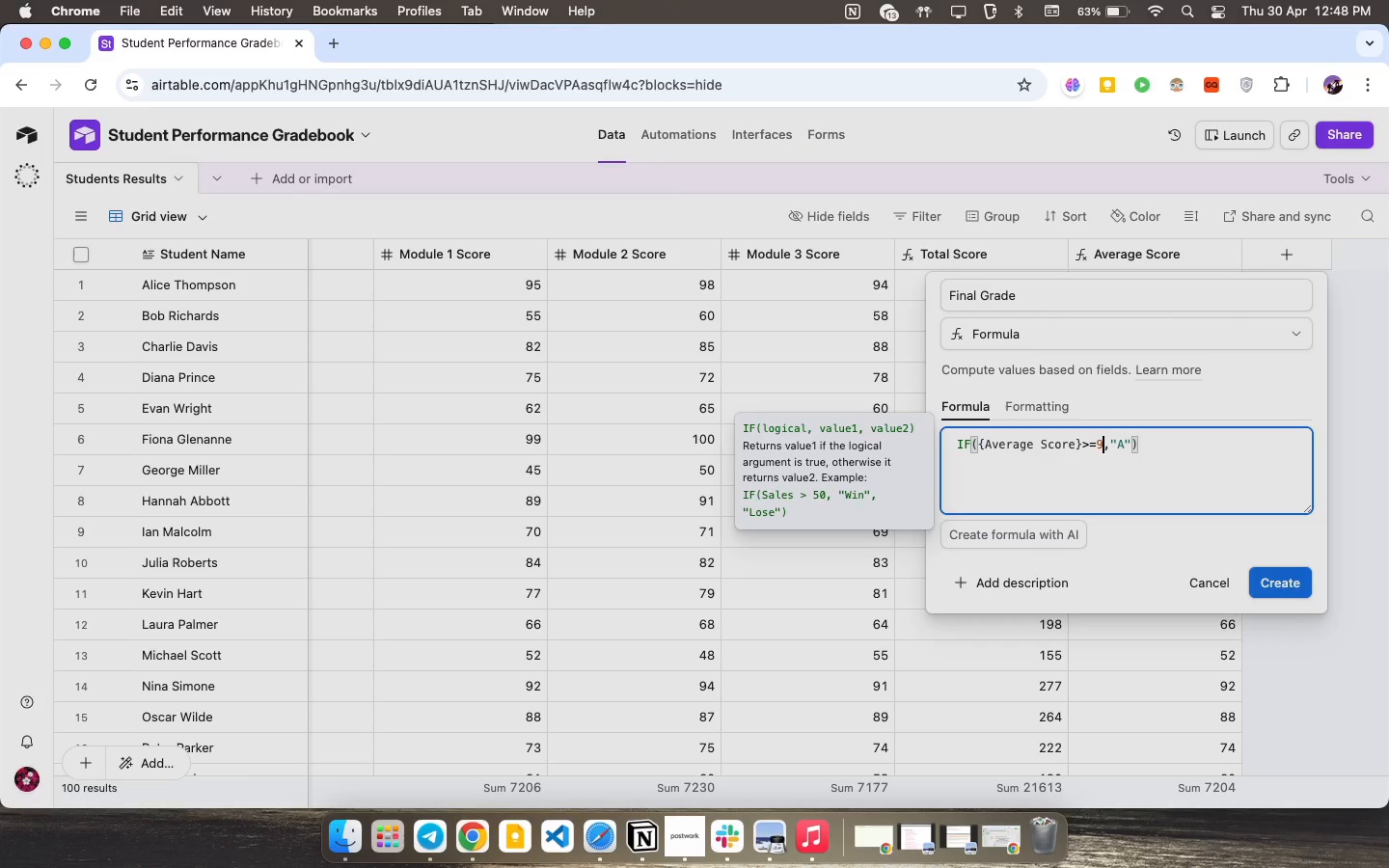 
left_click([1166, 451])
 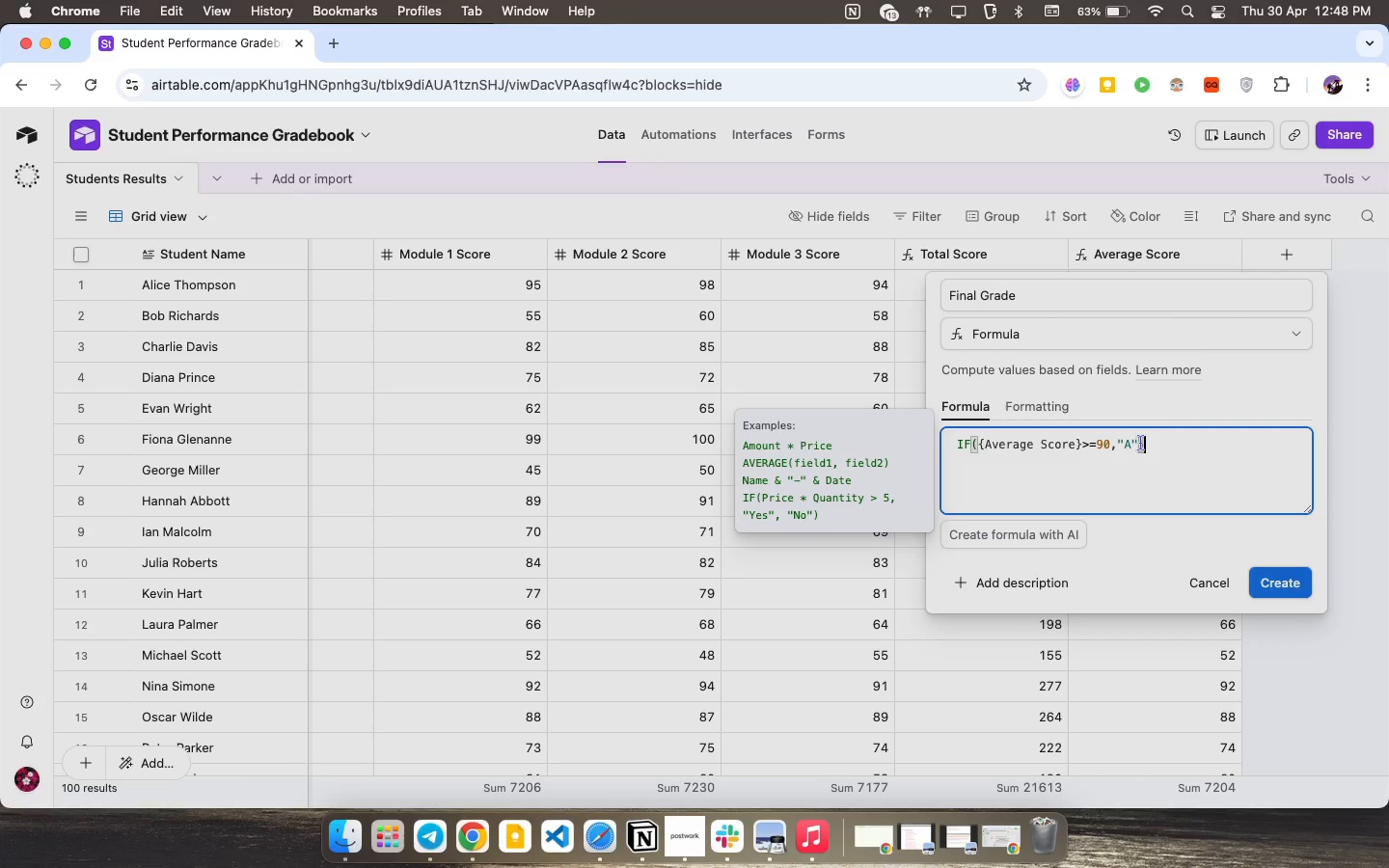 
left_click([1141, 446])
 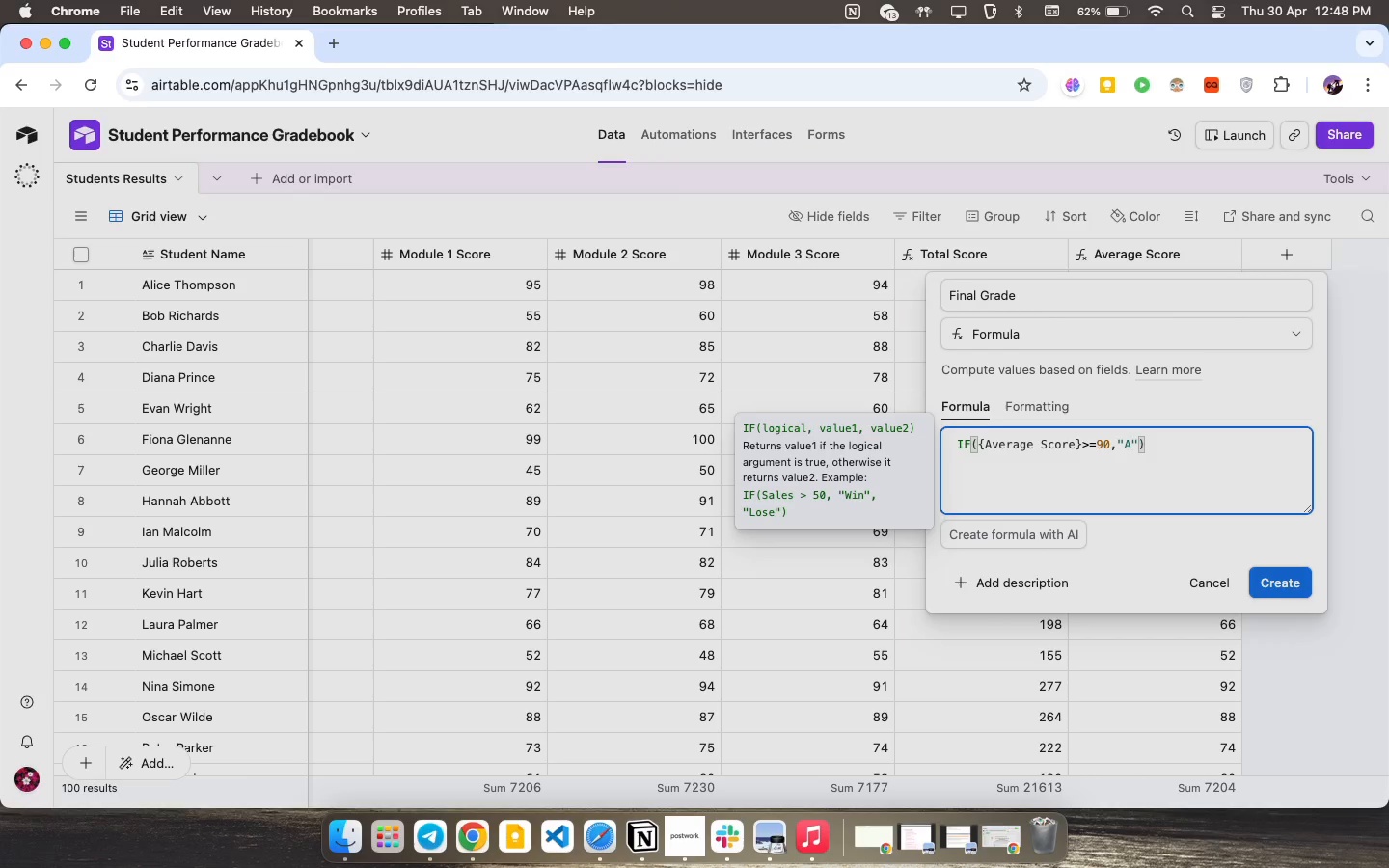 
key(Comma)
 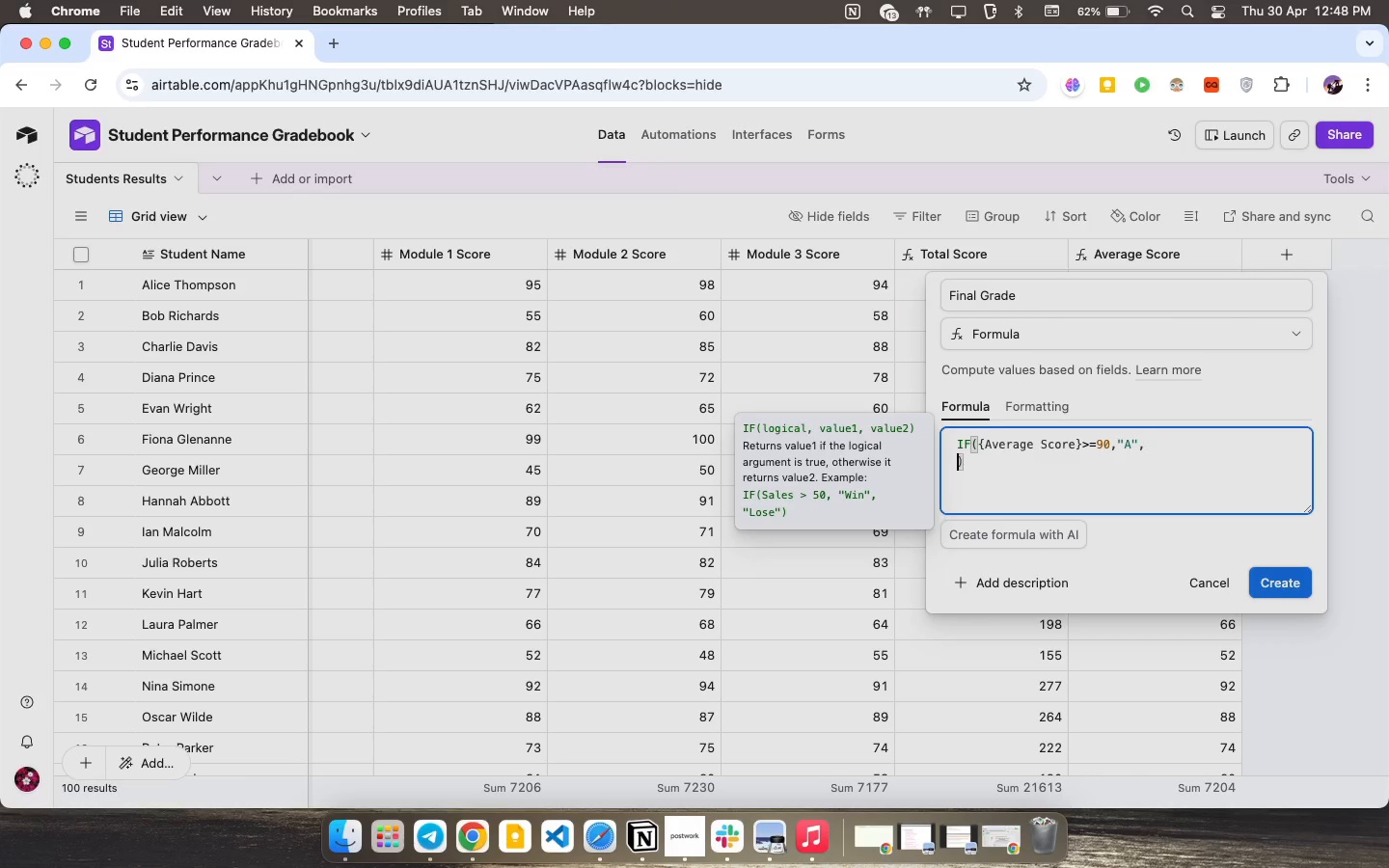 
key(Shift+Enter)
 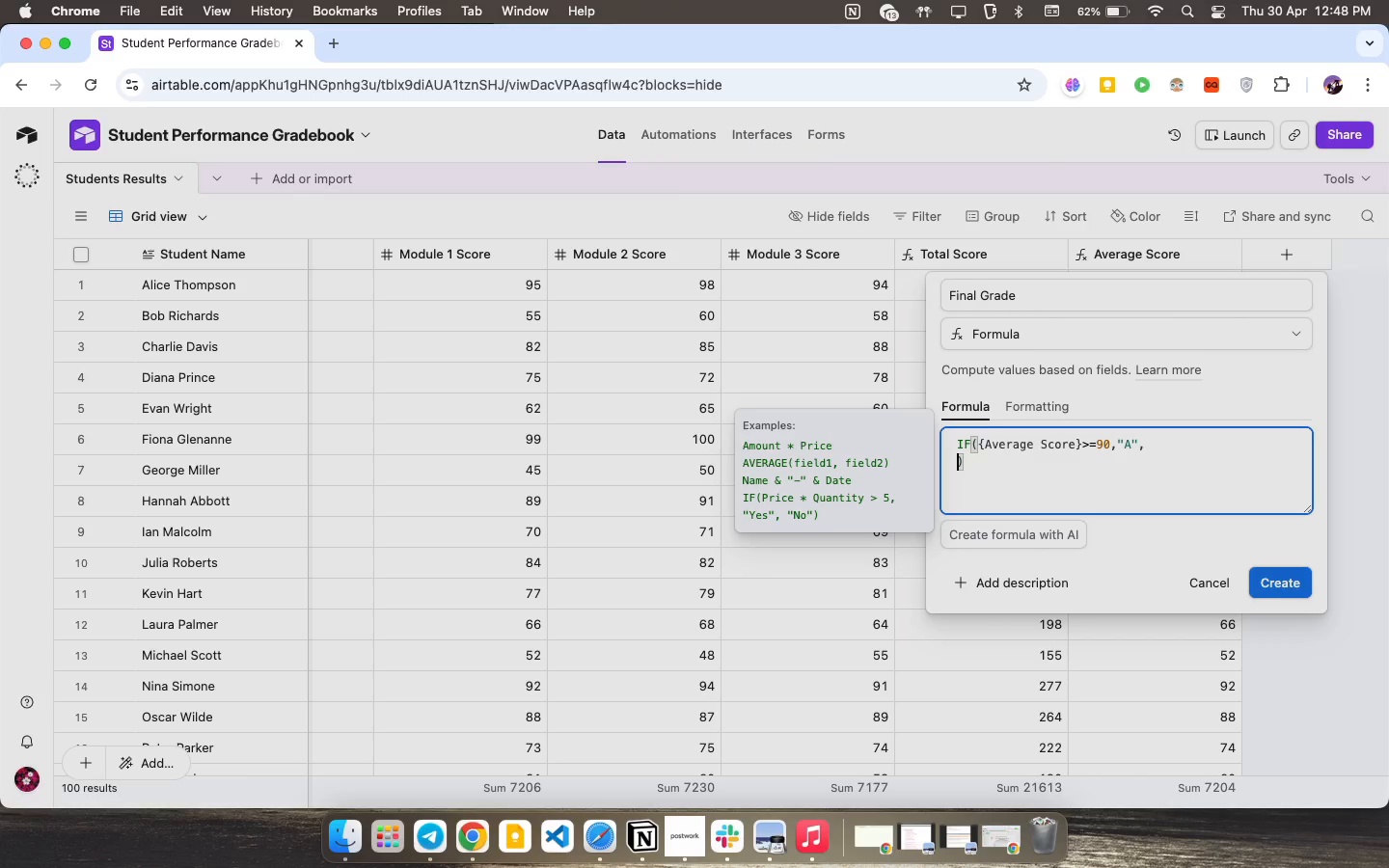 
type(IF({Average Score)
 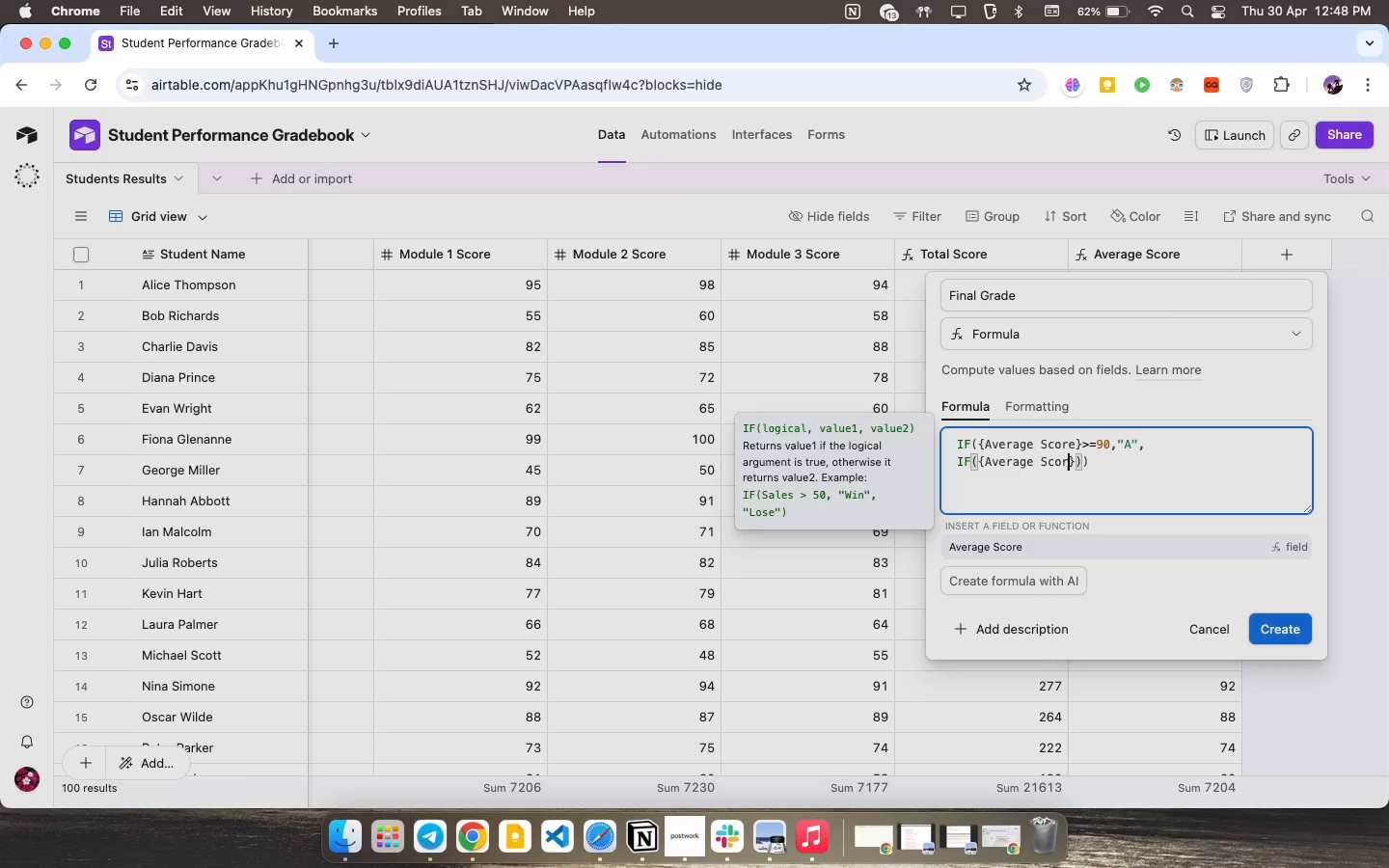 
key(ArrowRight)
 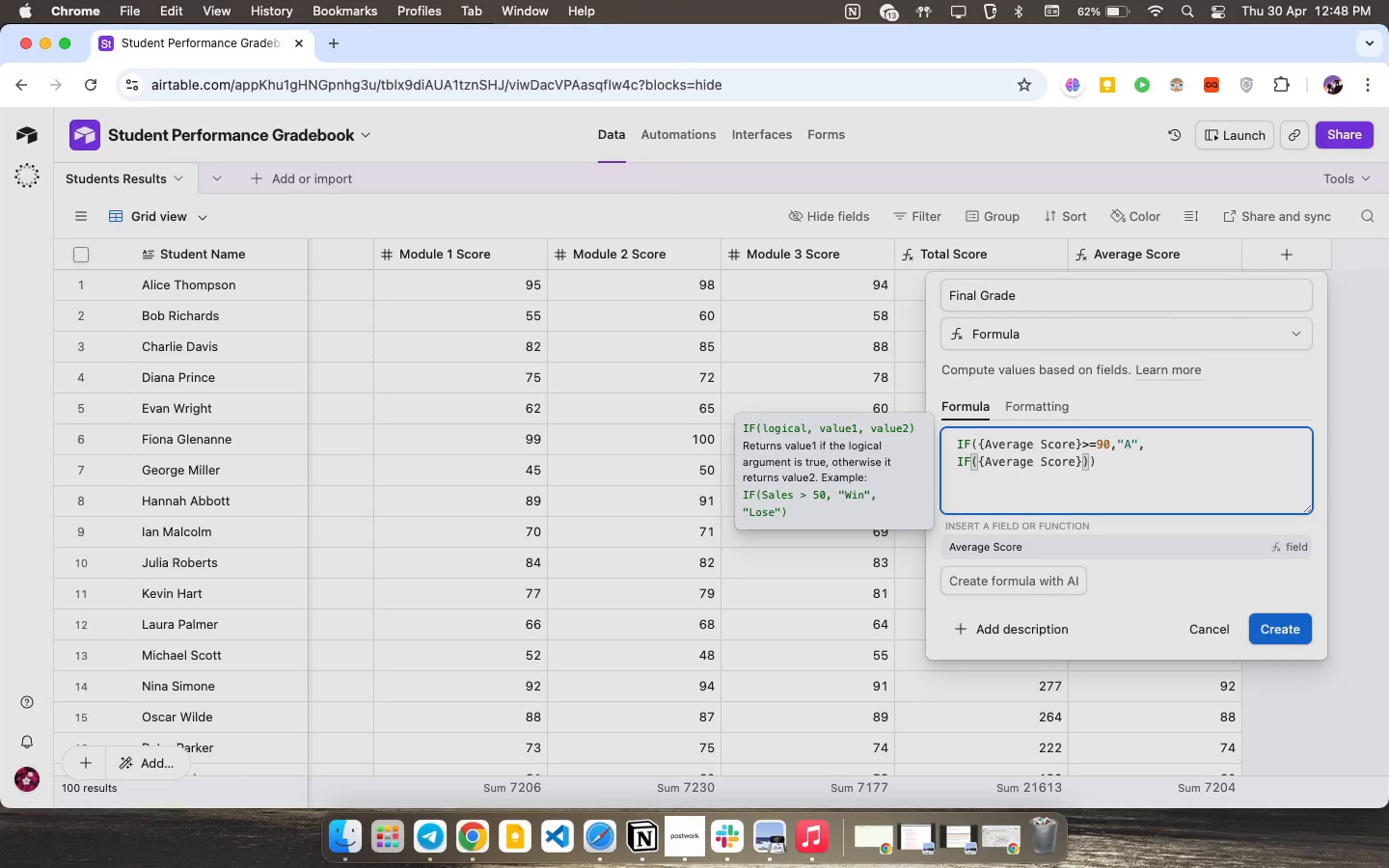 
type(>=80,"B")
 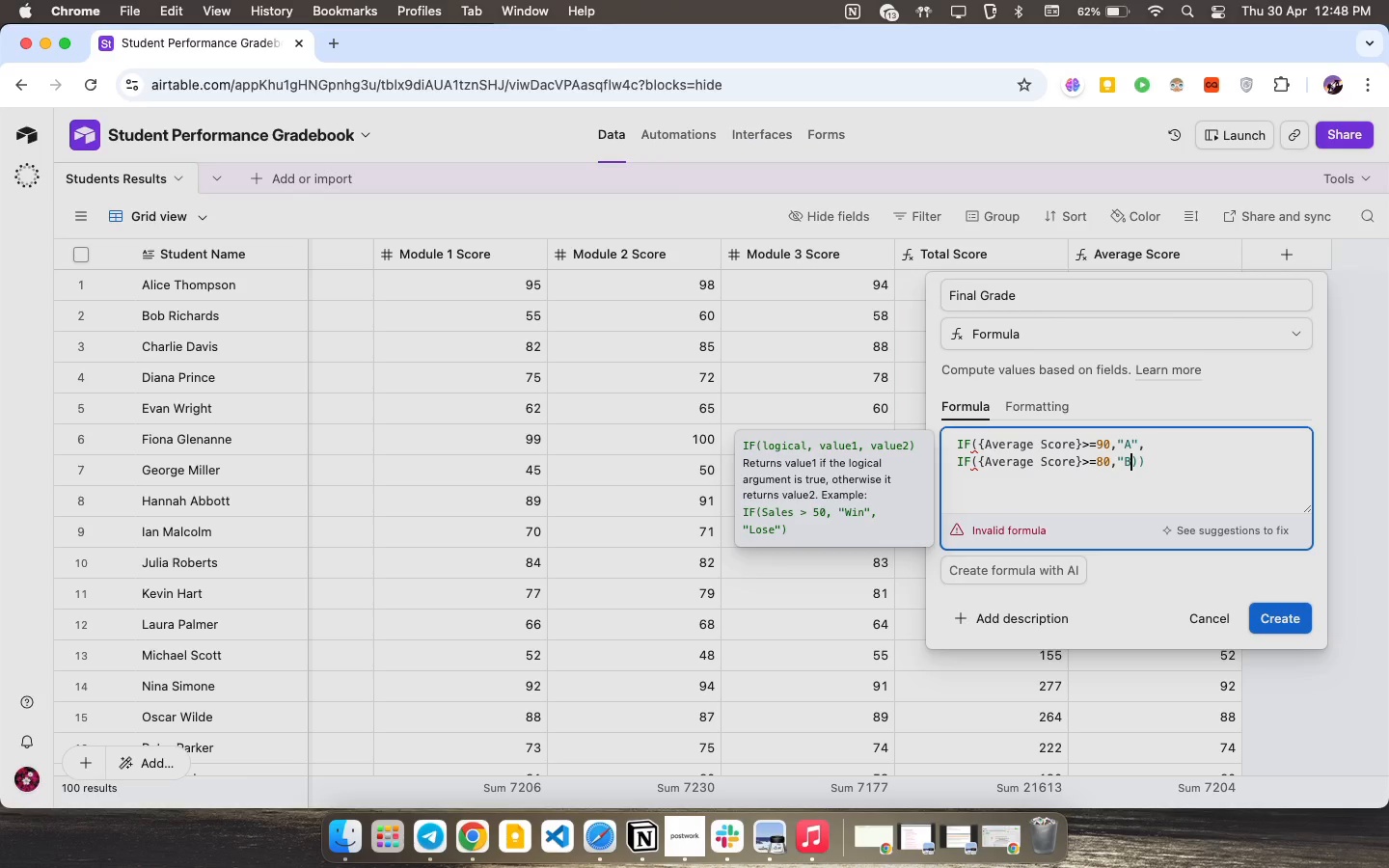 
wait(15.87)
 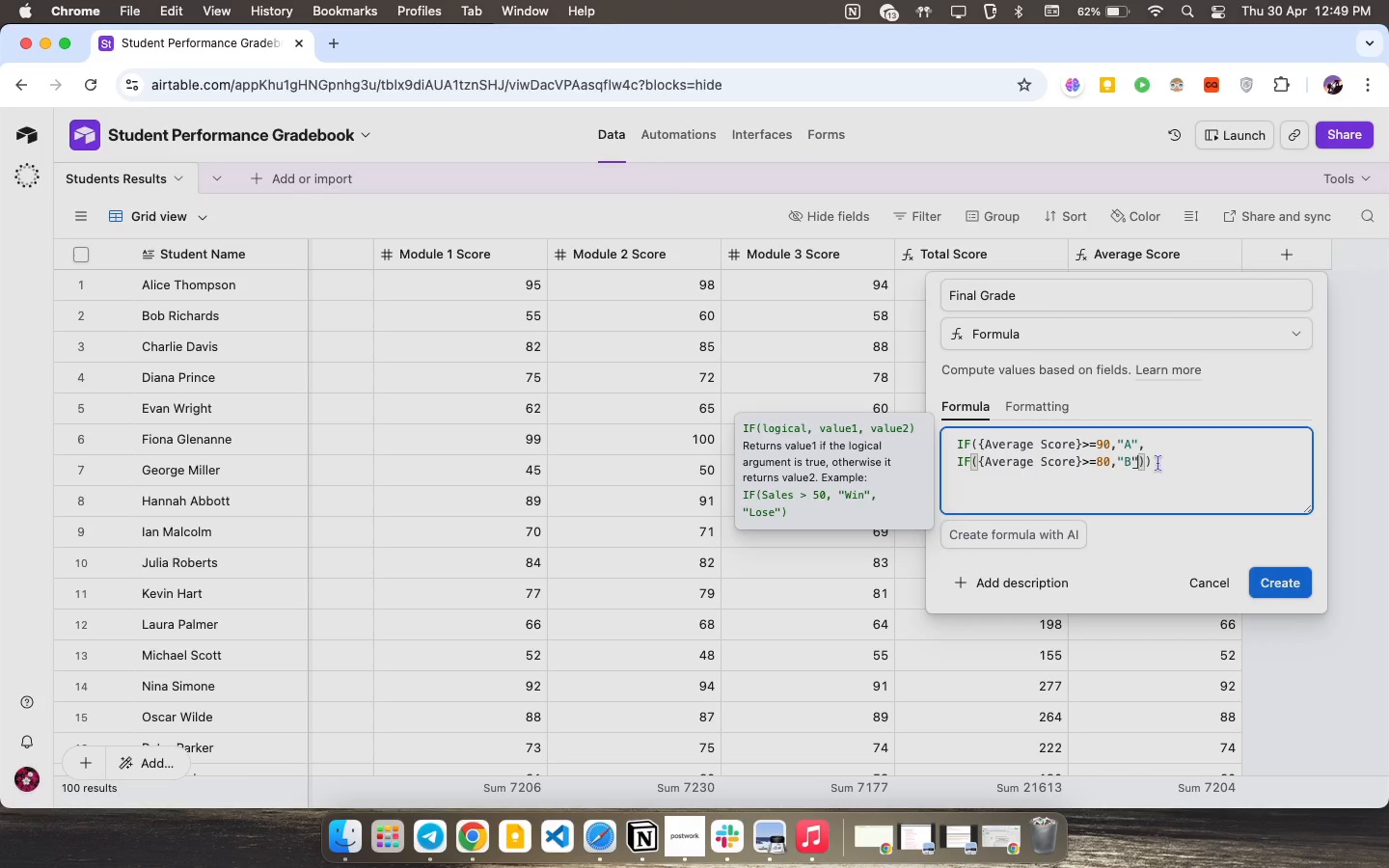 
key(Comma)
 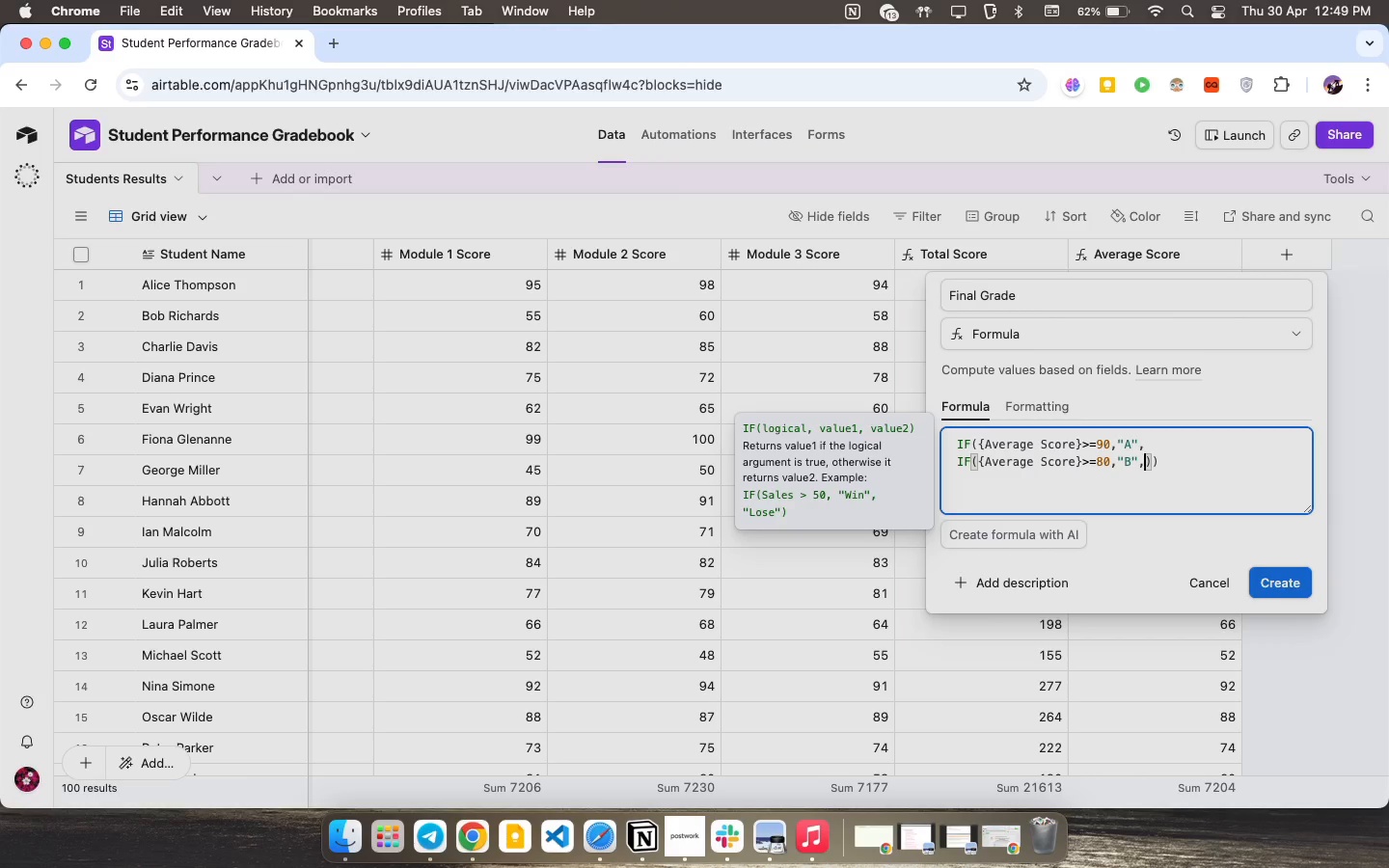 
key(Shift+ShiftLeft)
 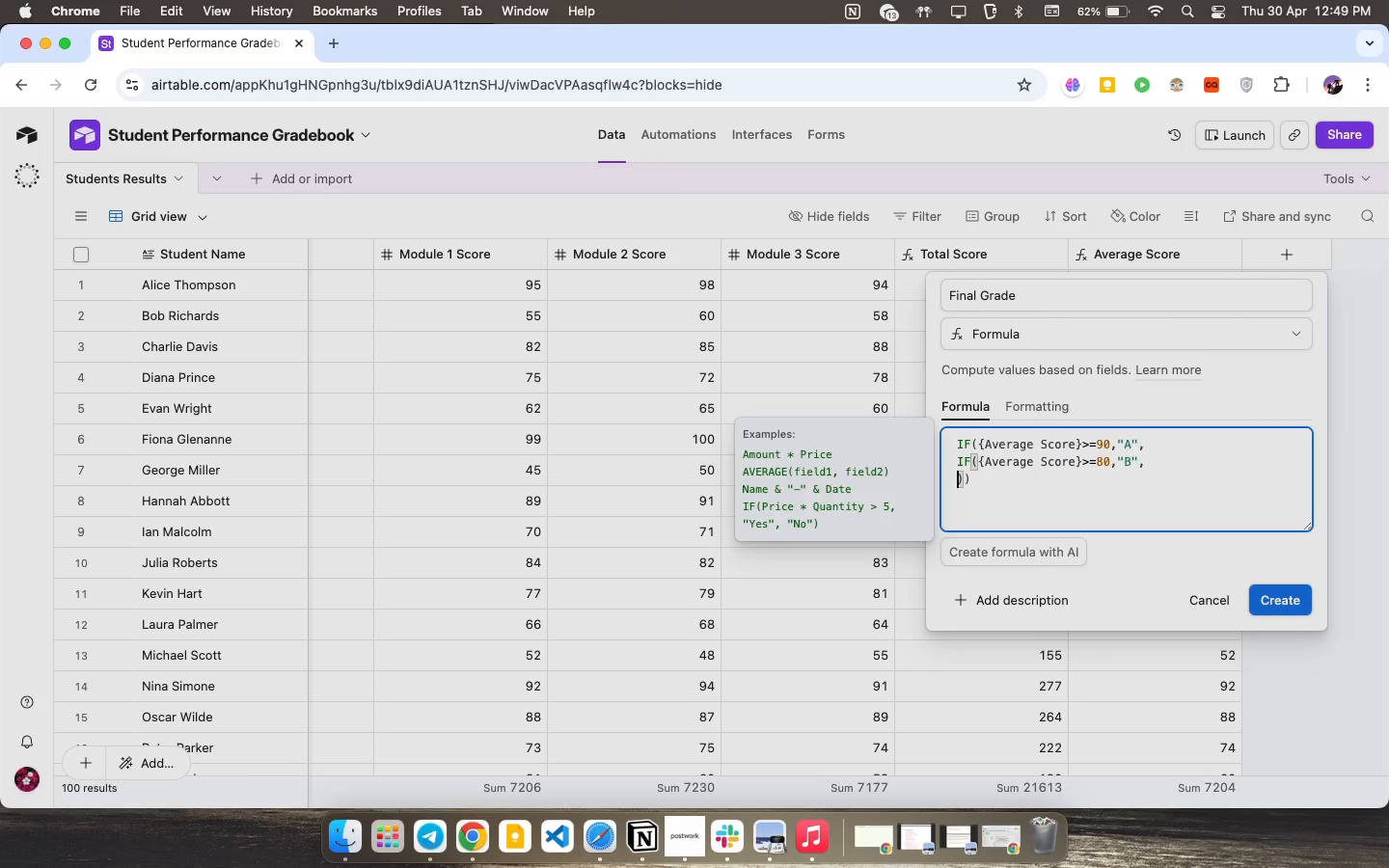 
key(Shift+Enter)
 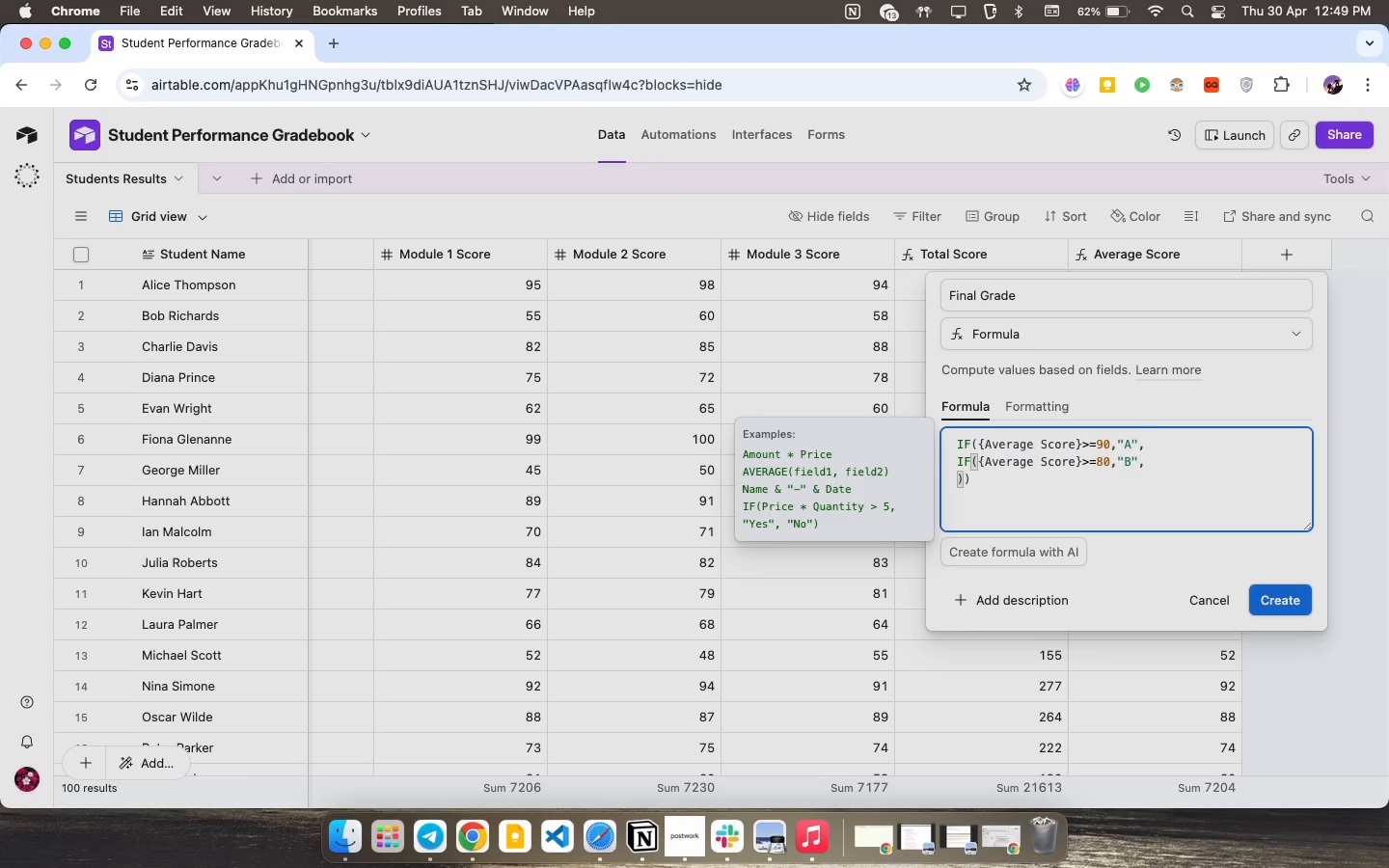 
type(IF()
 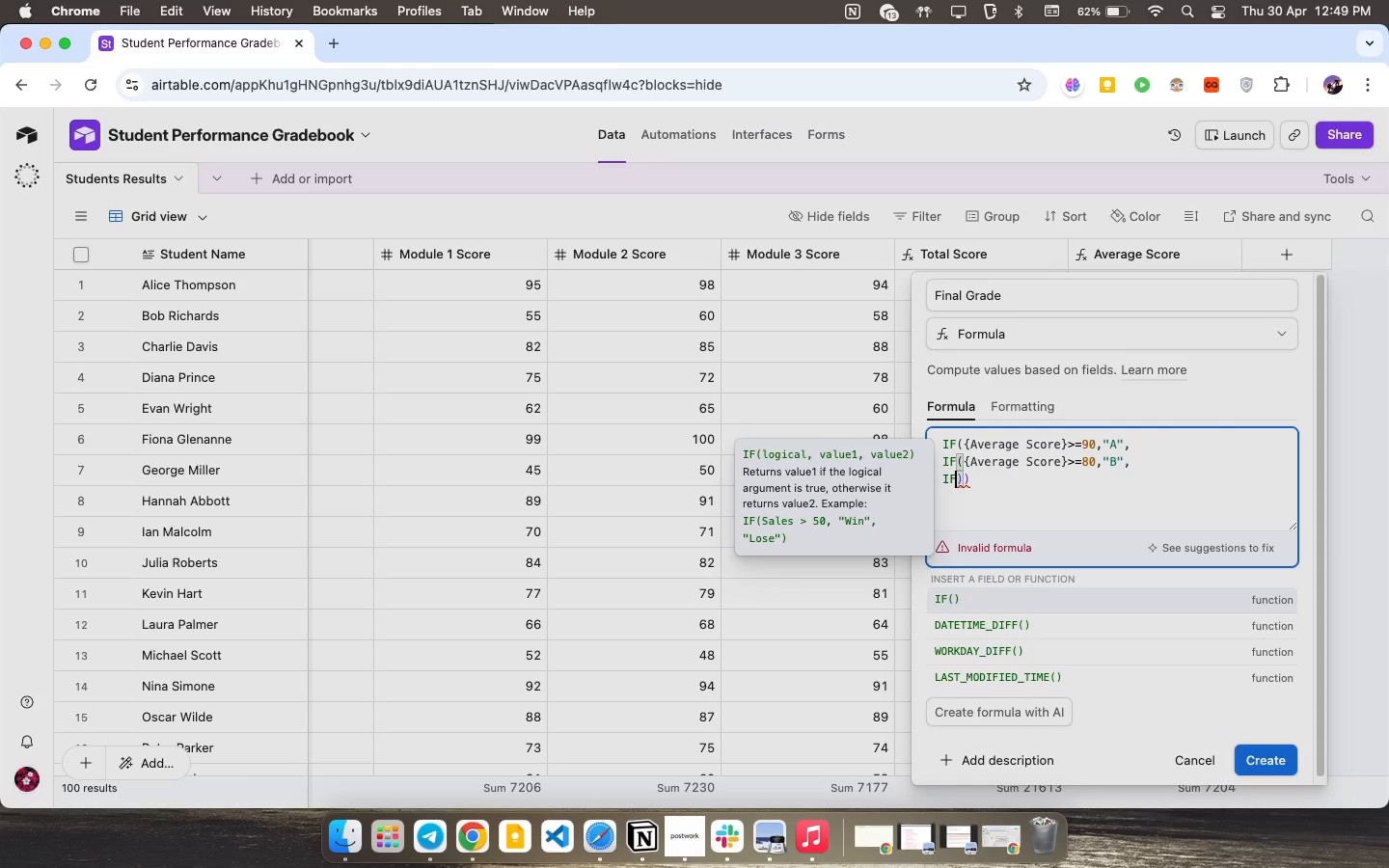 
type({Average Score)
 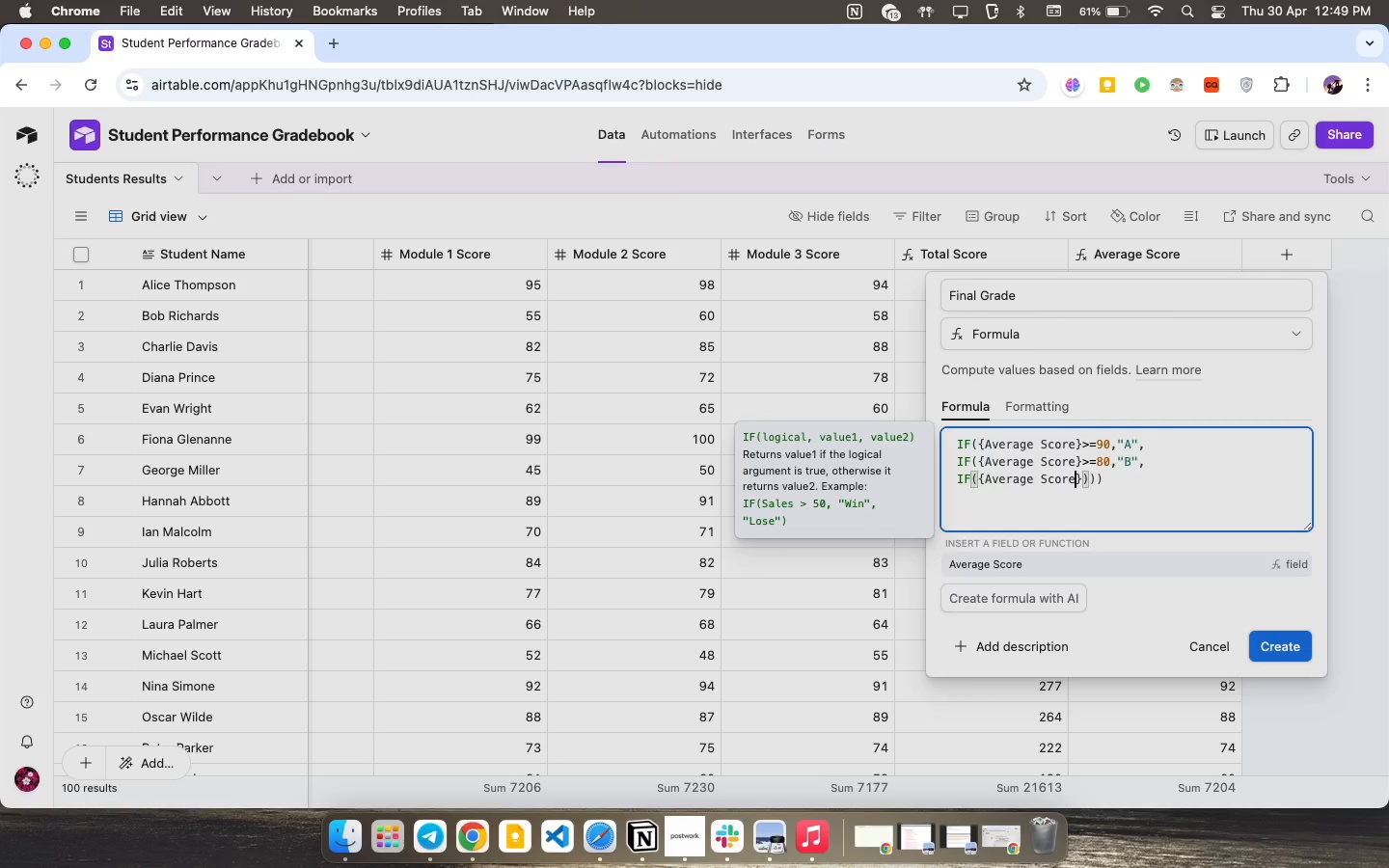 
key(ArrowRight)
 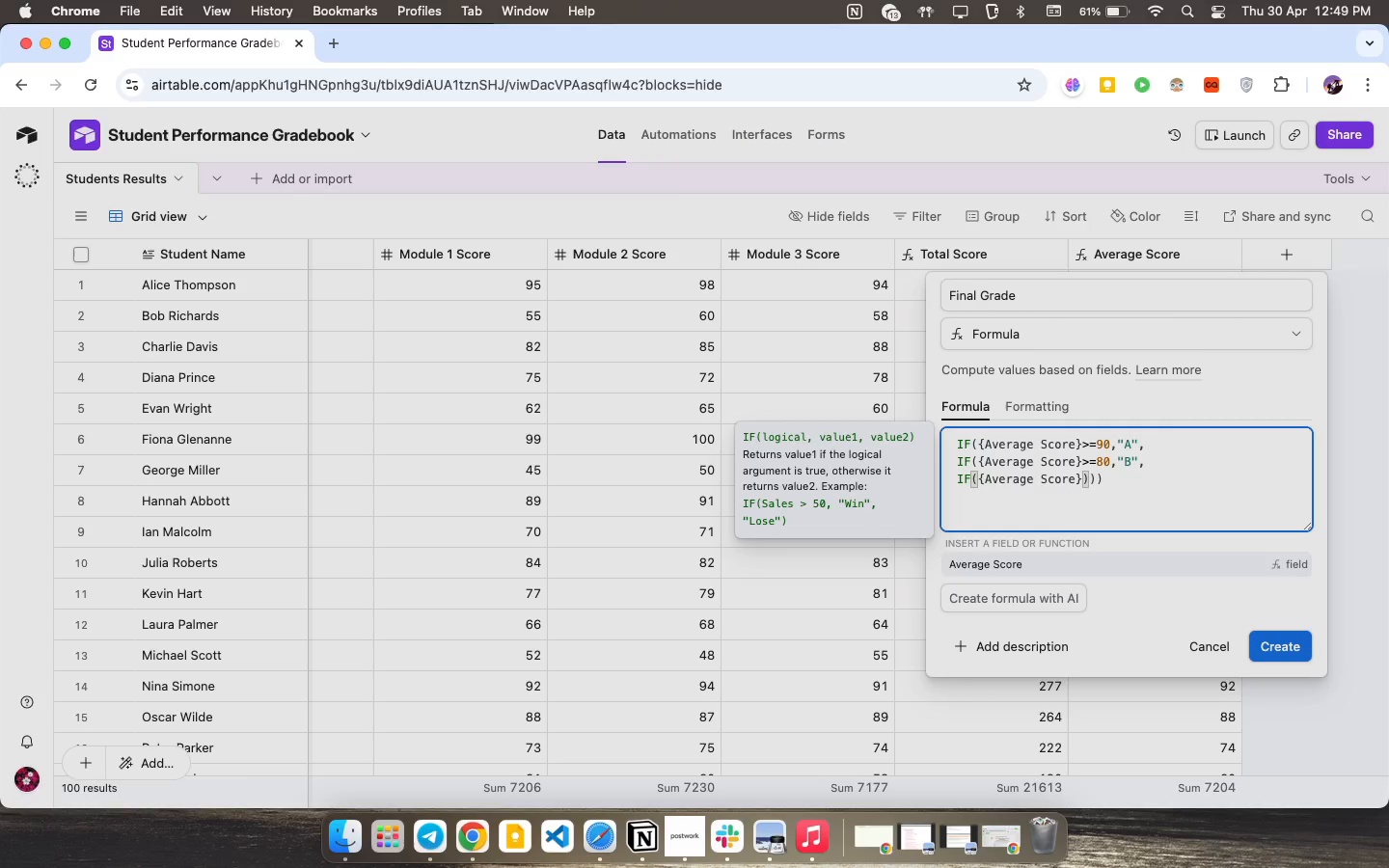 
type(>=70,"C",)
 